 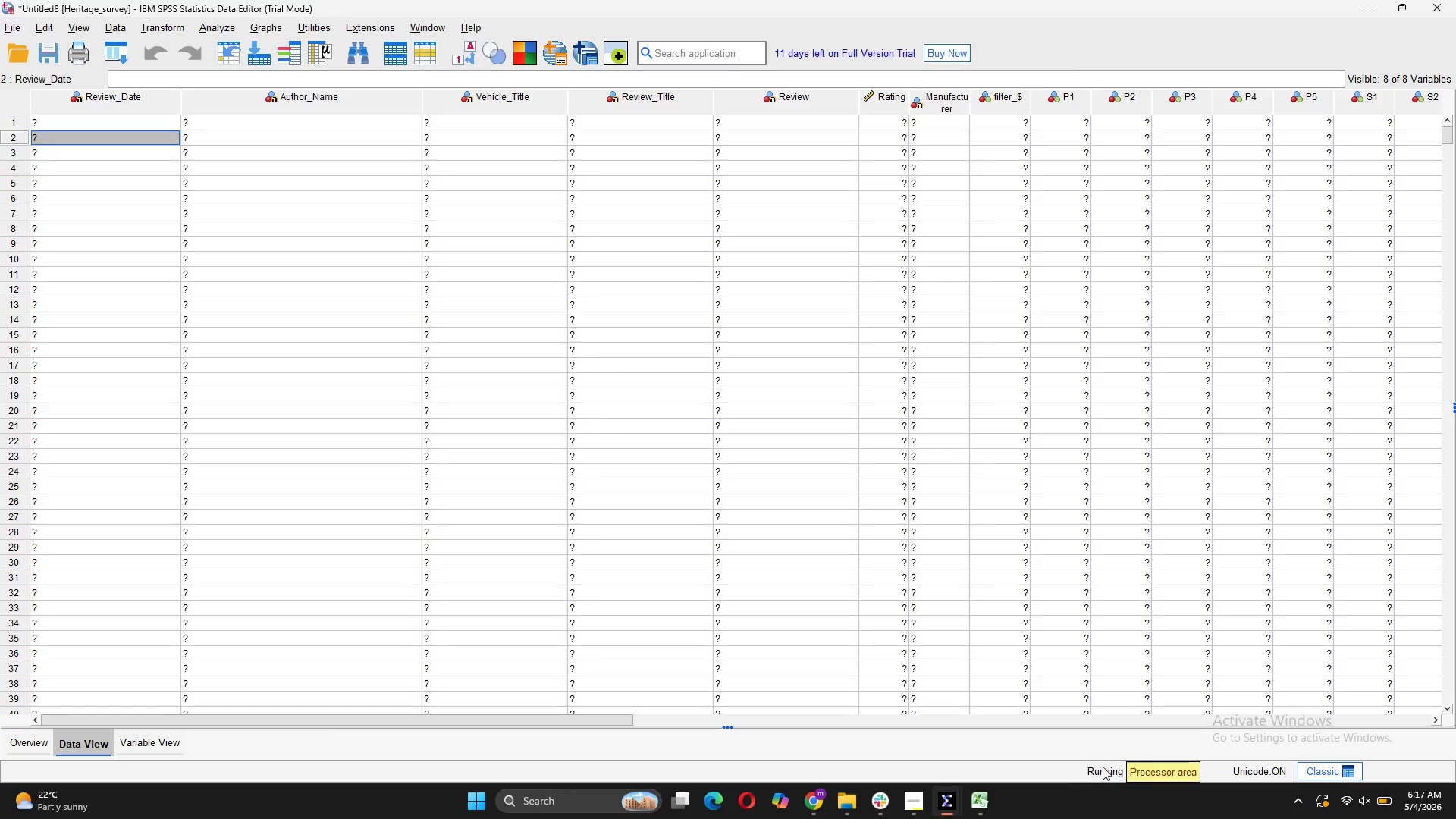 
mouse_move([949, 784])
 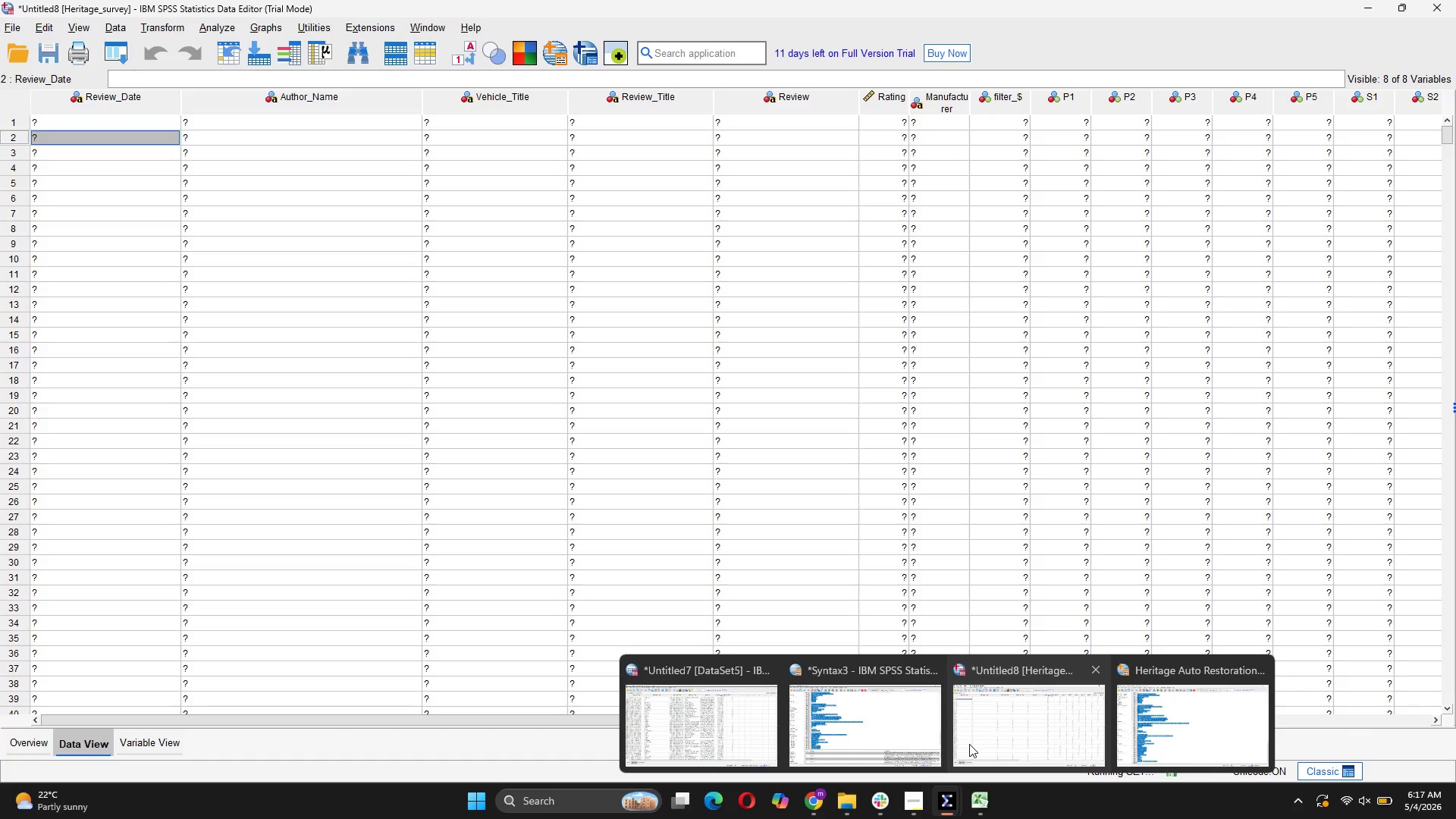 
left_click([904, 739])
 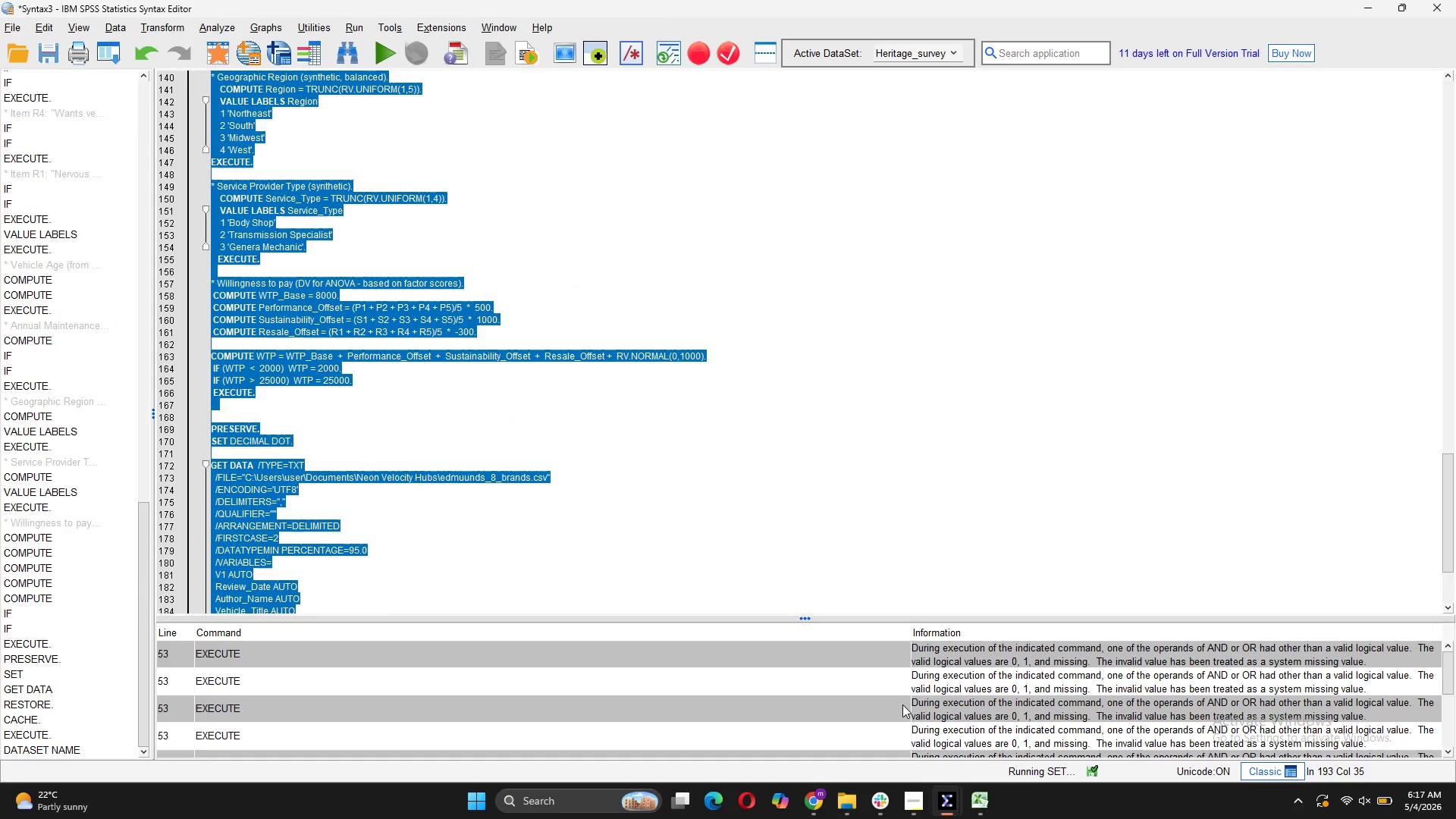 
scroll: coordinate [902, 704], scroll_direction: down, amount: 6.0
 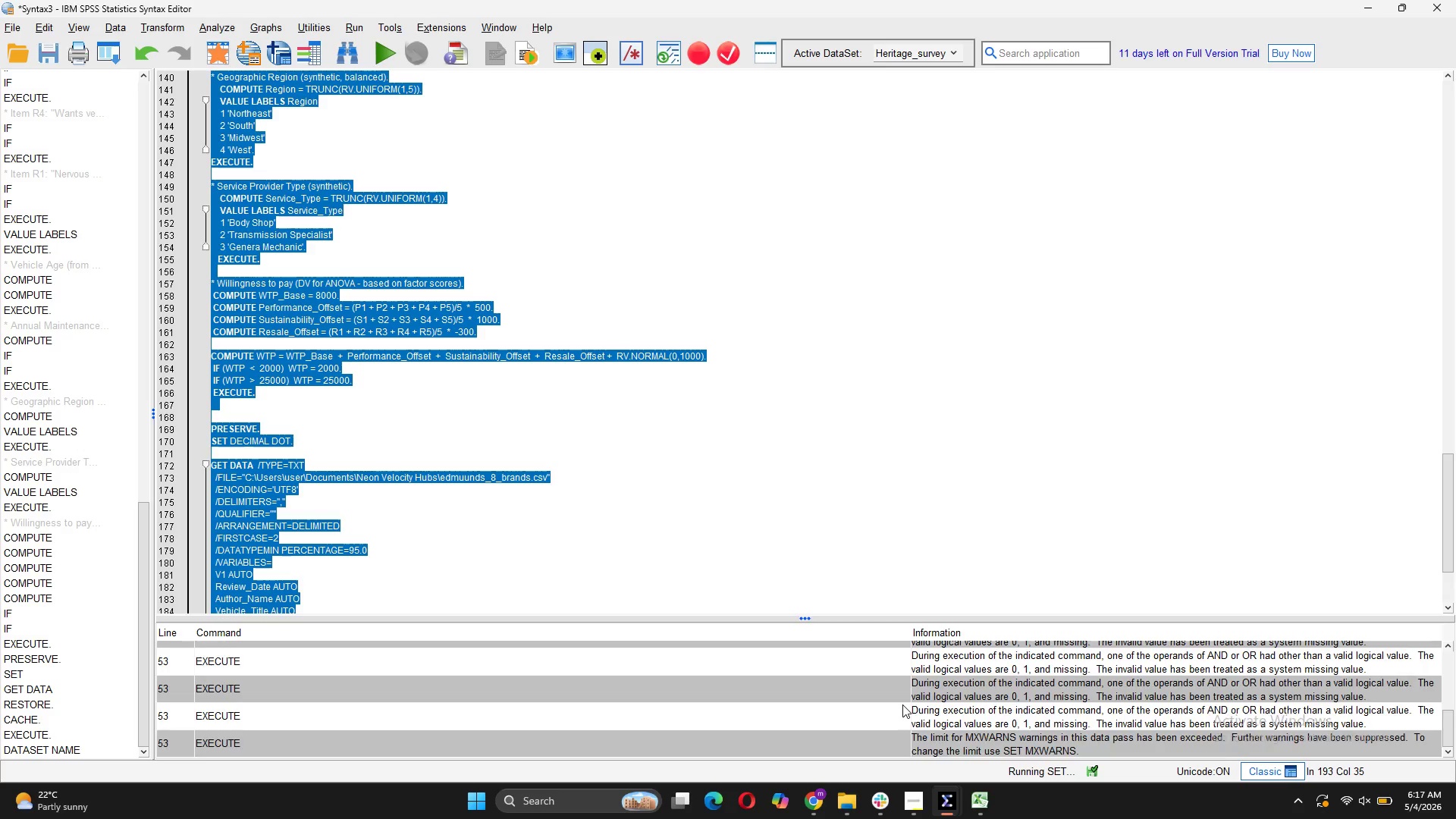 
scroll: coordinate [902, 704], scroll_direction: up, amount: 11.0
 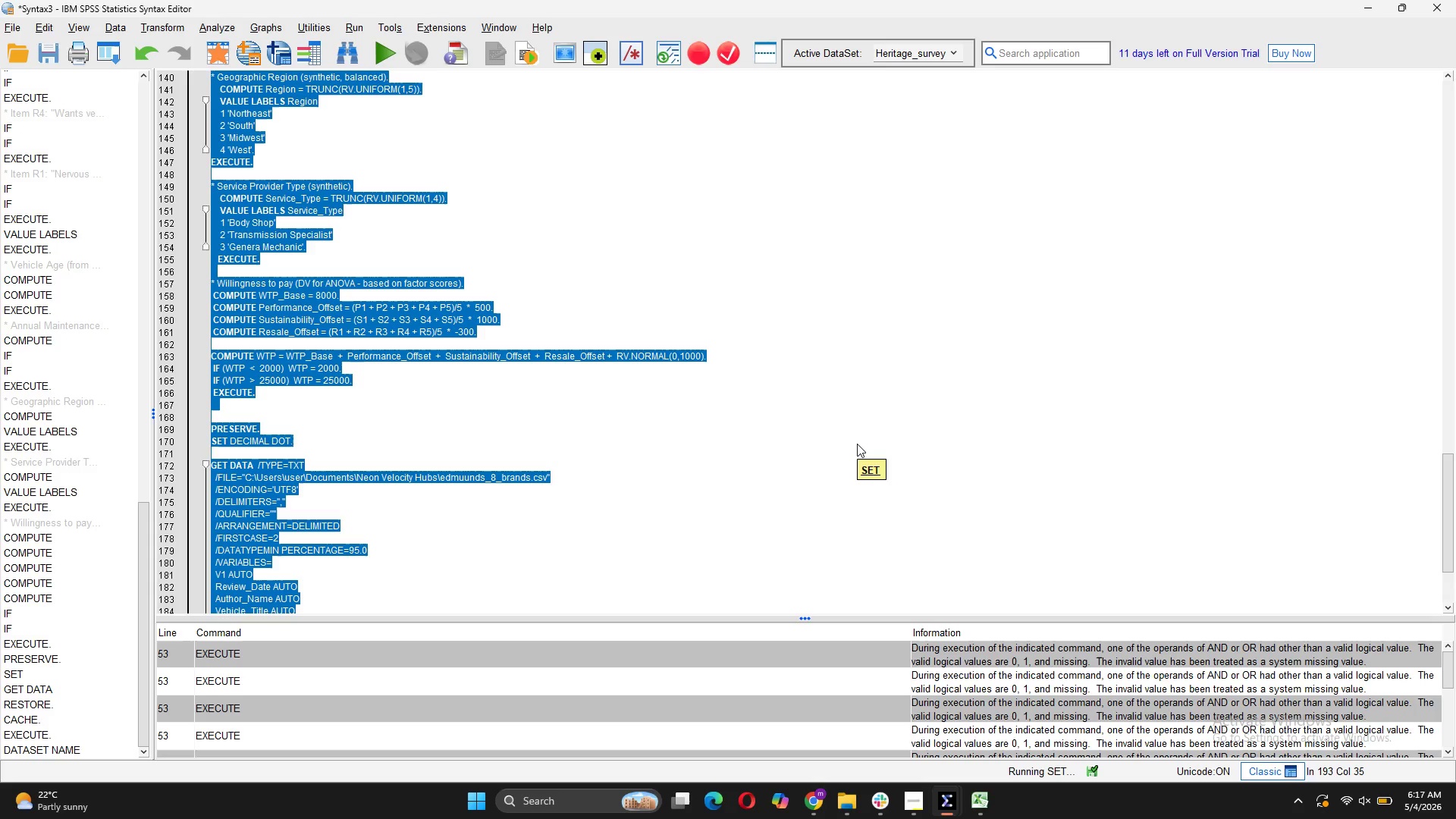 
left_click([857, 444])
 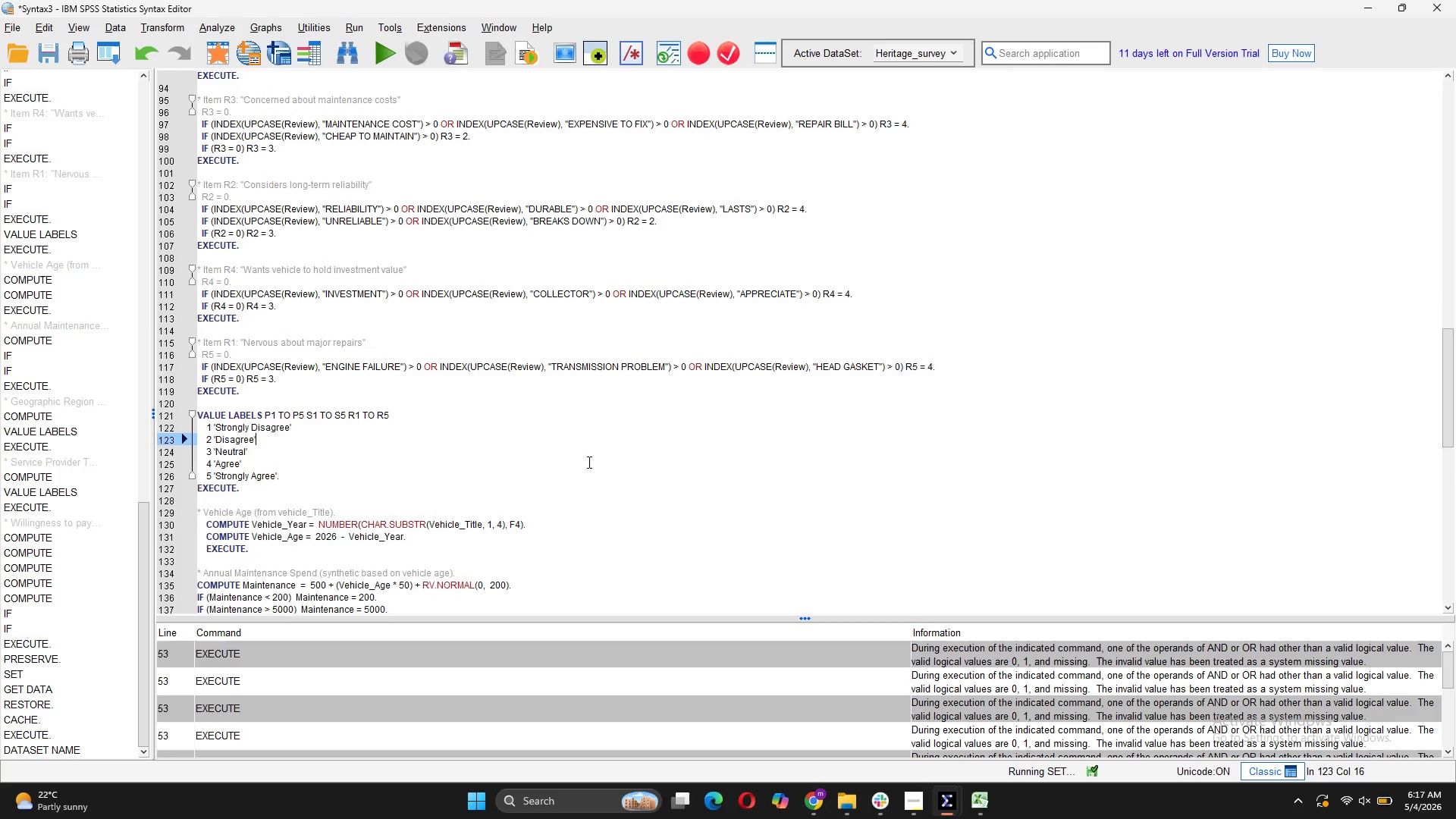 
scroll: coordinate [588, 462], scroll_direction: up, amount: 33.0
 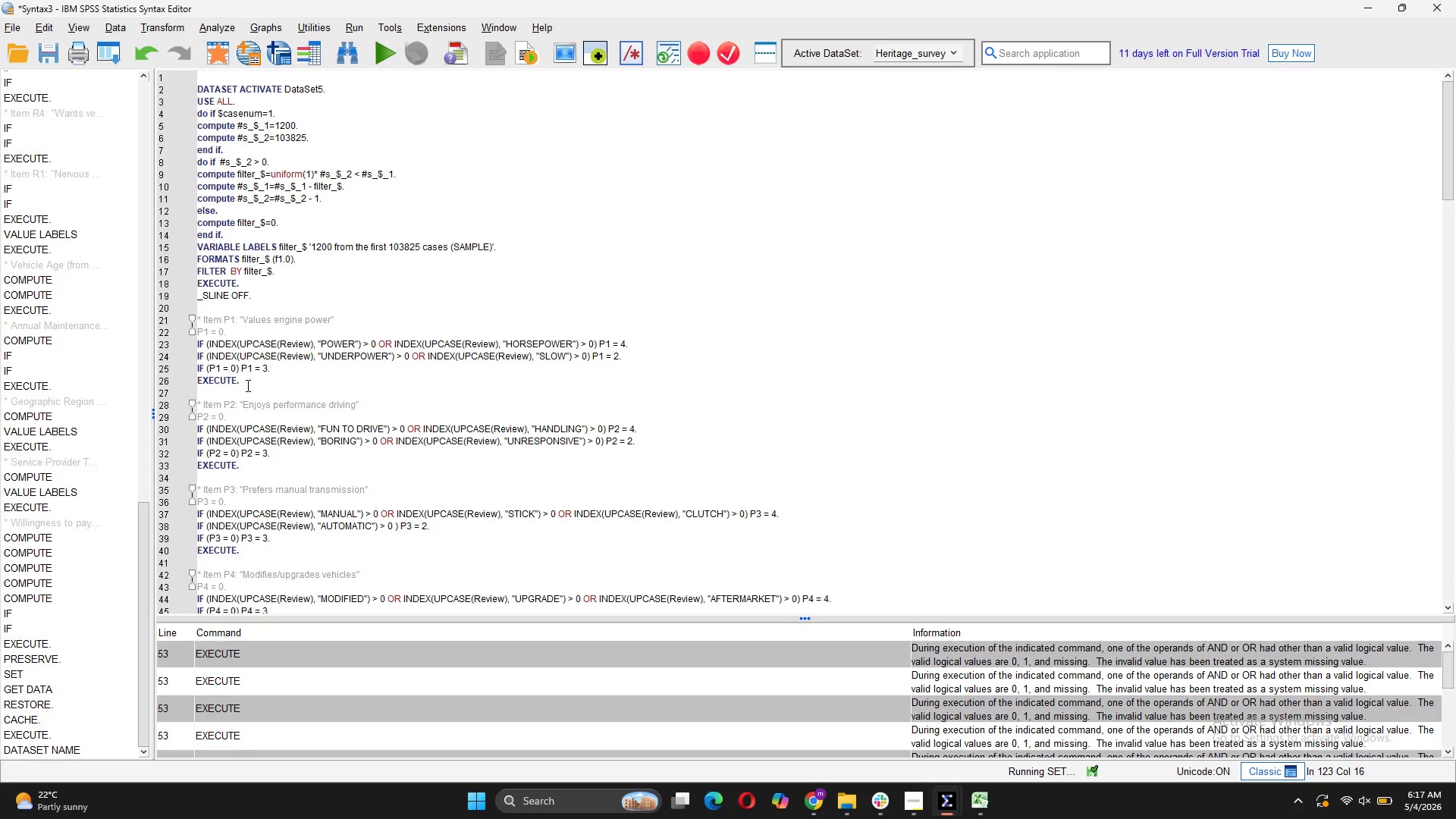 
left_click_drag(start_coordinate=[246, 388], to_coordinate=[191, 324])
 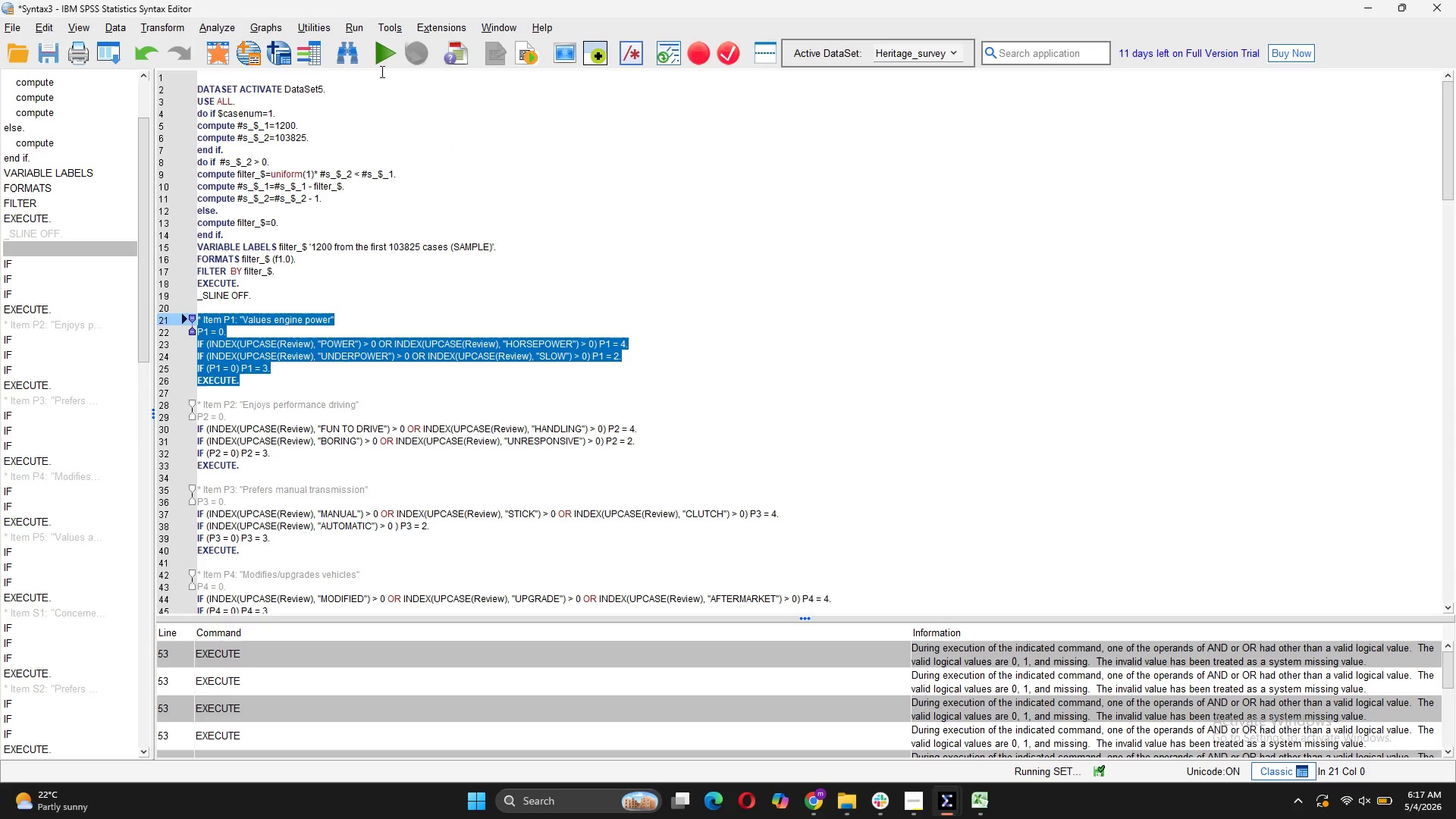 
left_click([385, 61])
 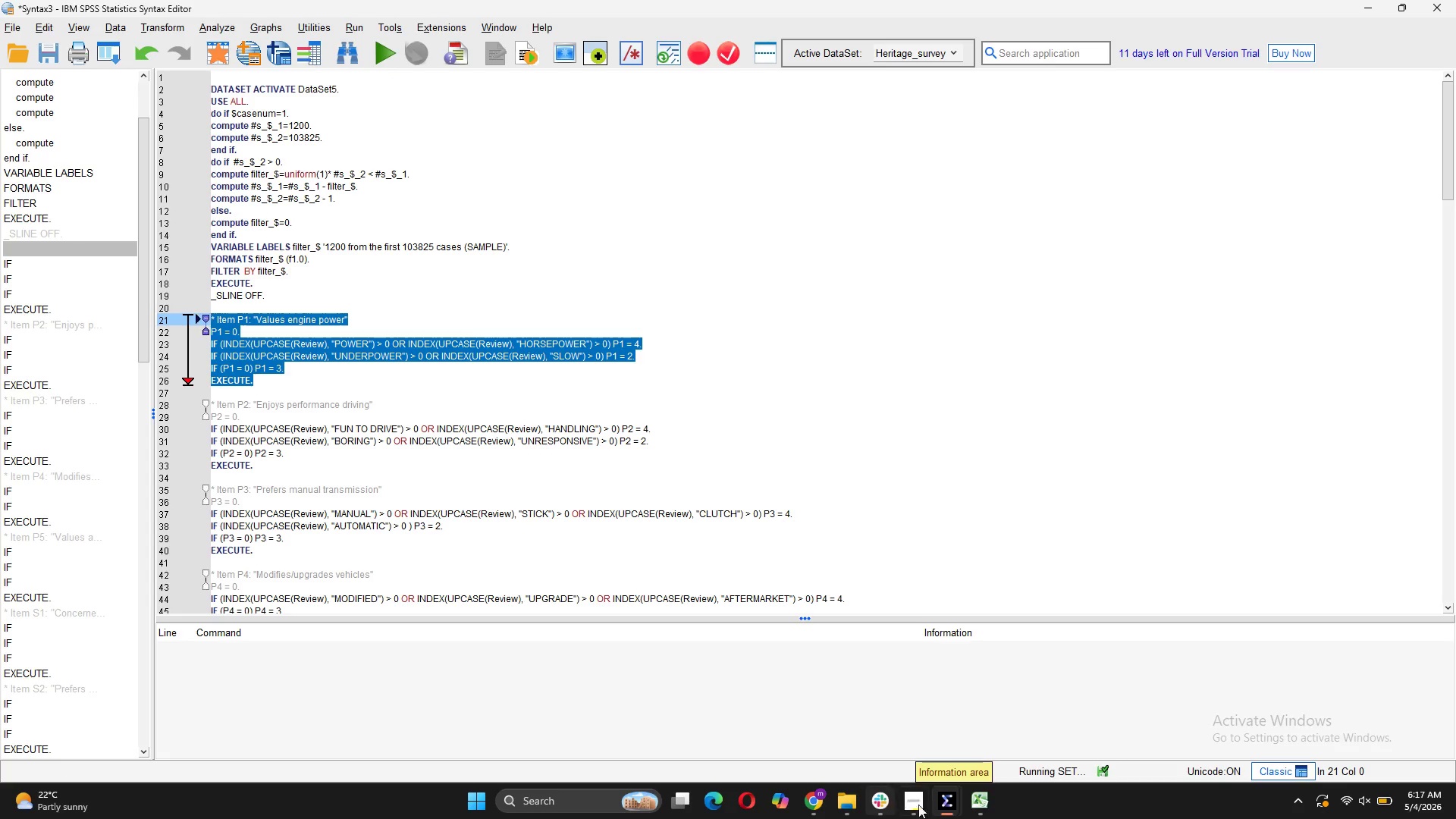 
wait(5.41)
 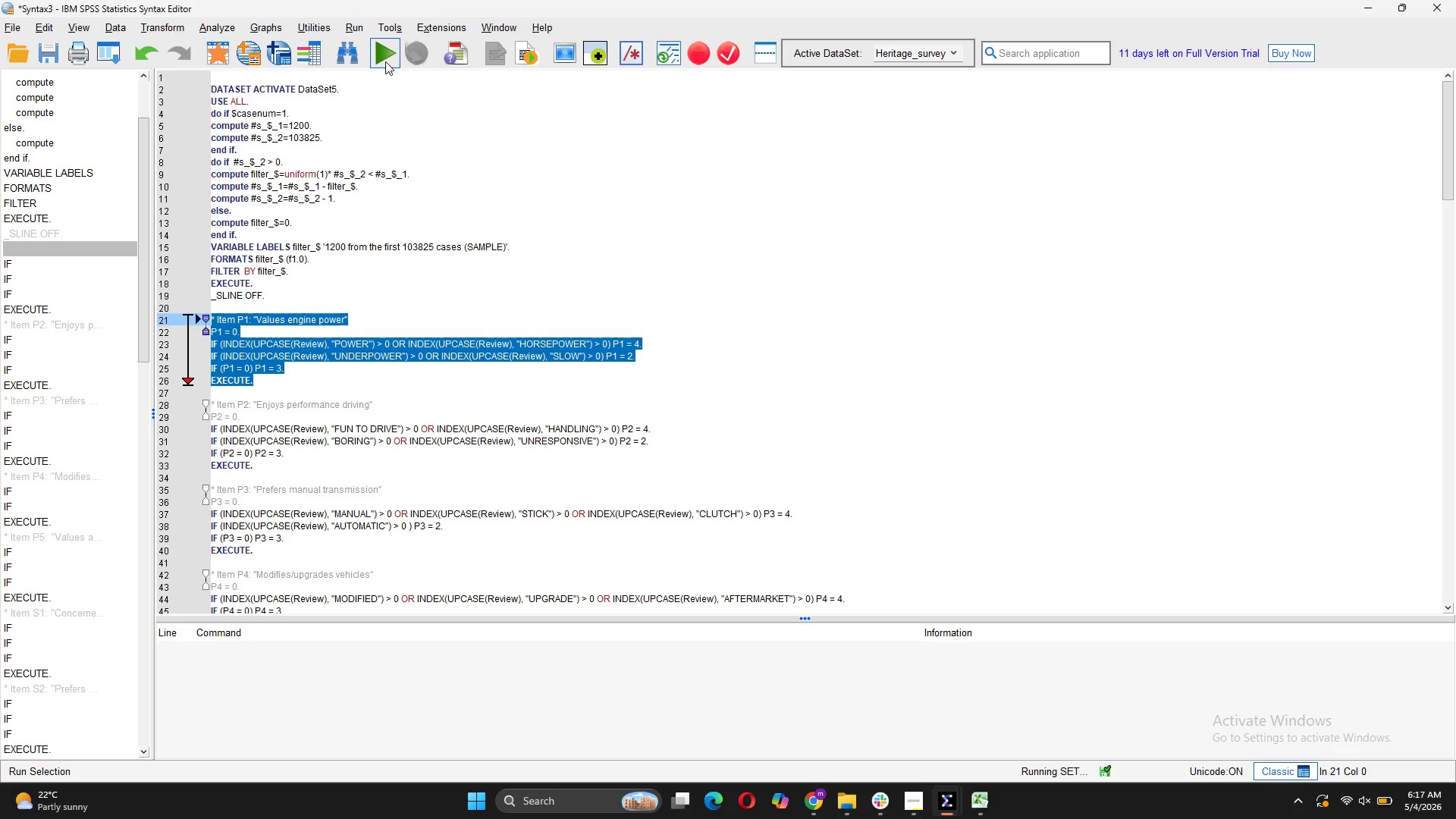 
left_click([1002, 728])
 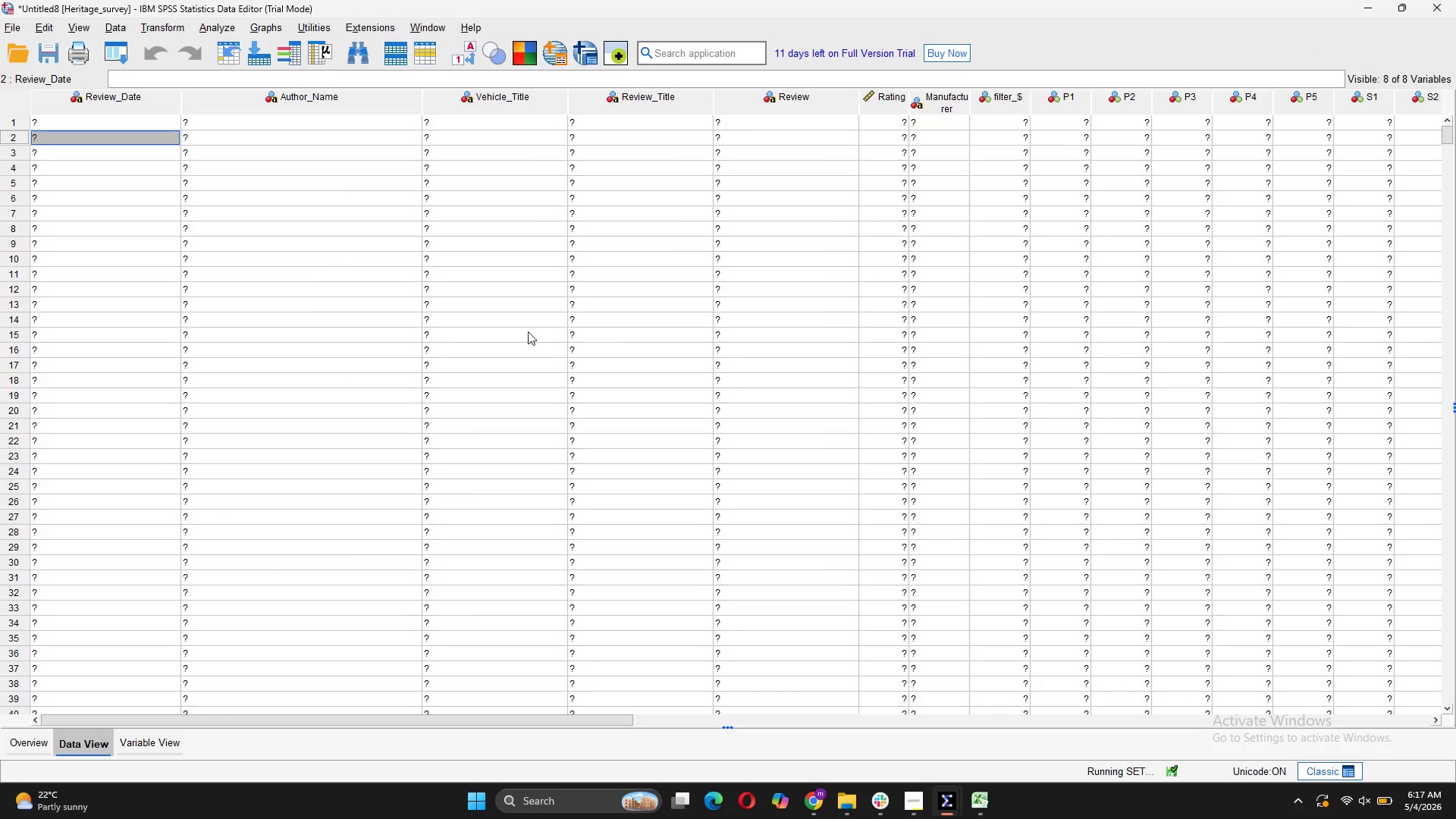 
double_click([528, 331])
 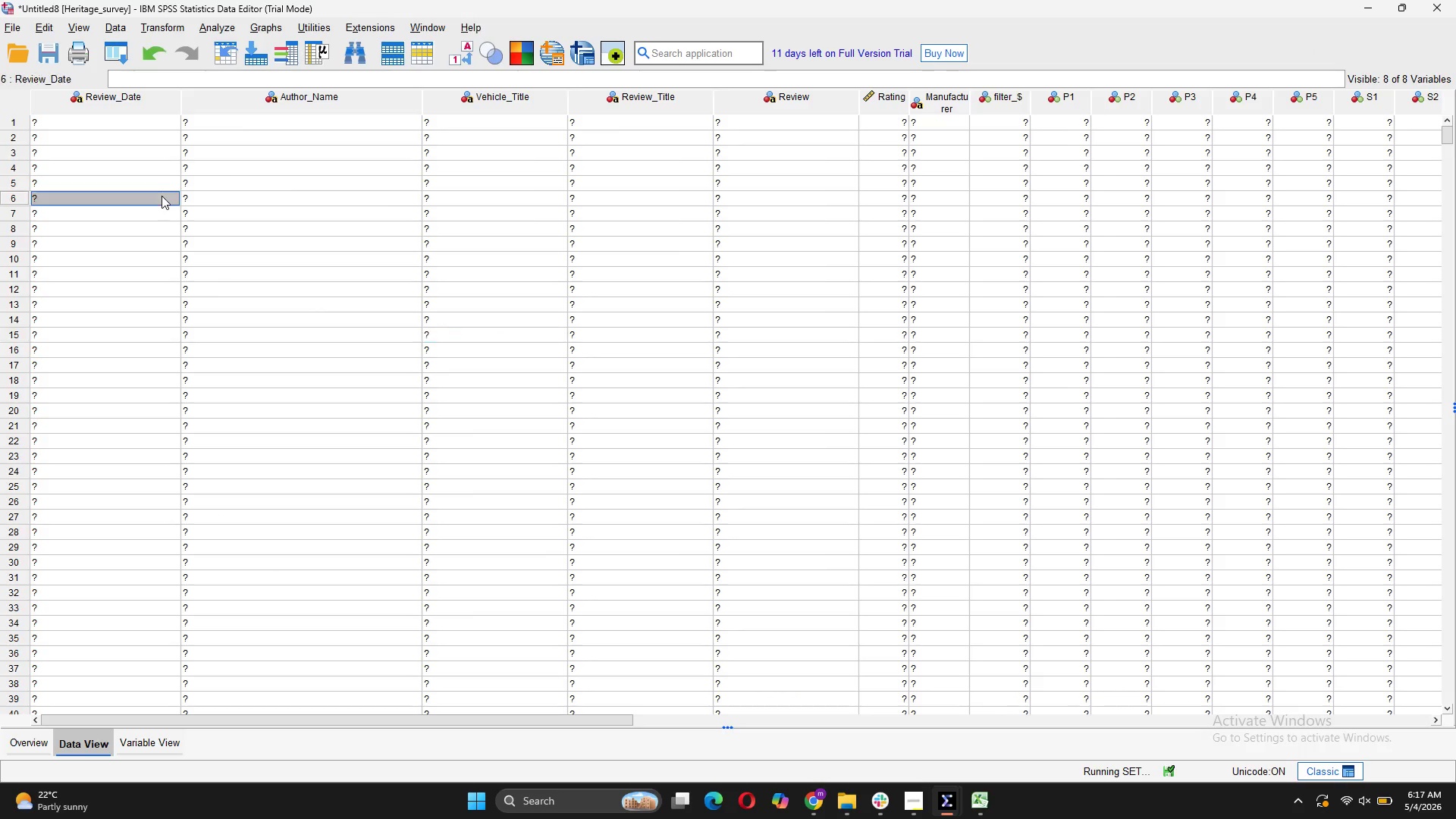 
double_click([162, 196])
 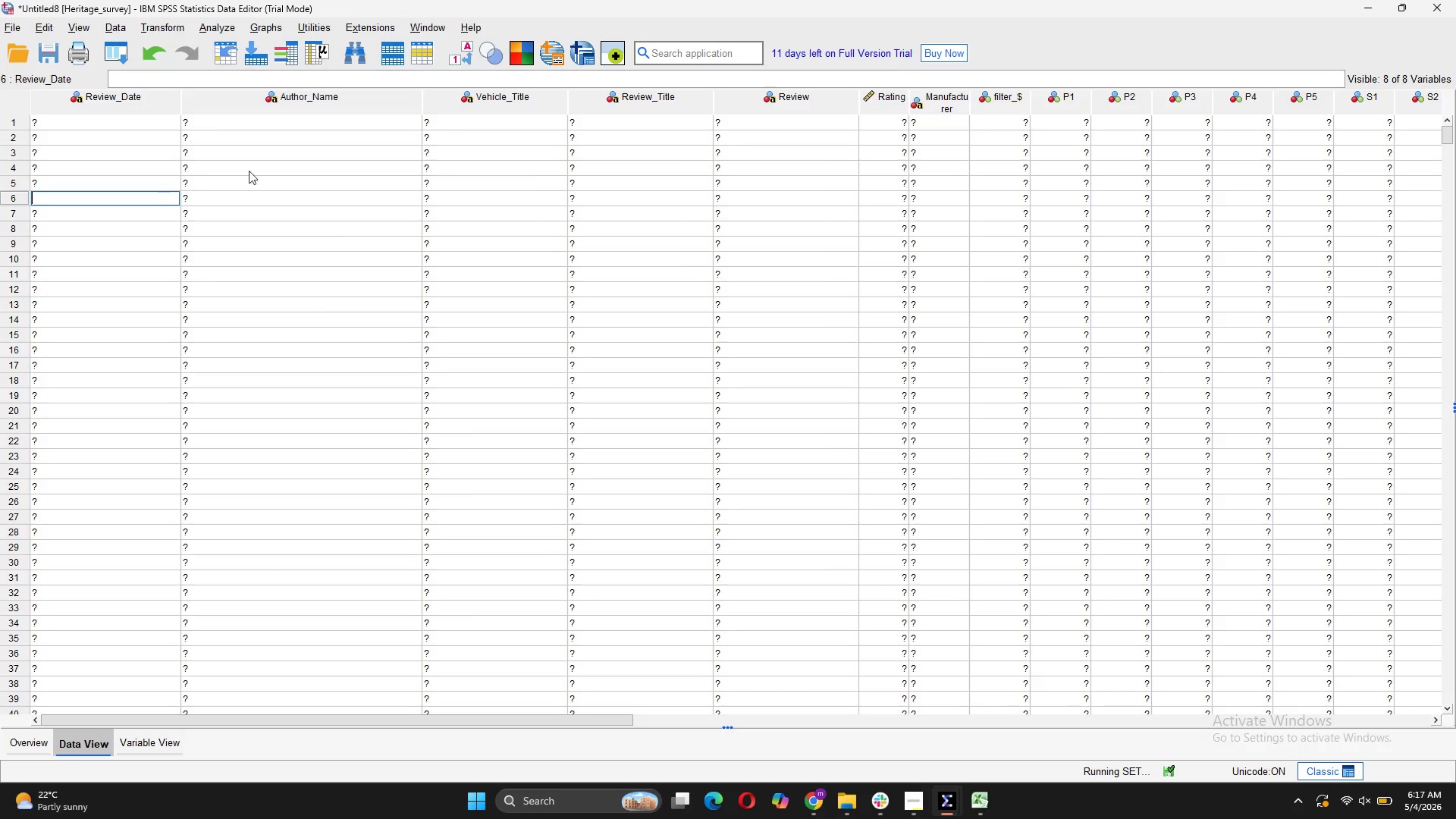 
left_click([263, 168])
 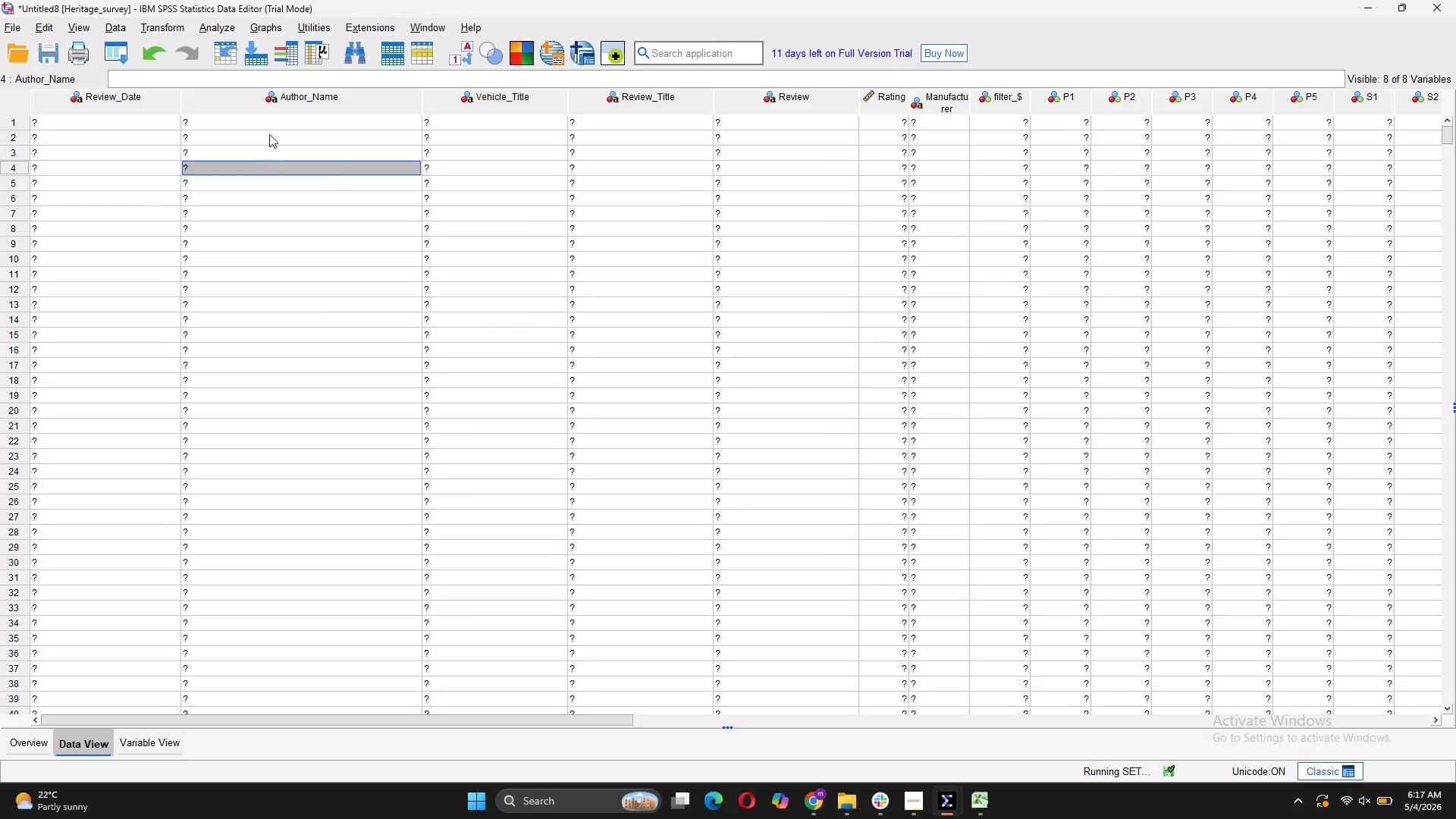 
left_click([269, 134])
 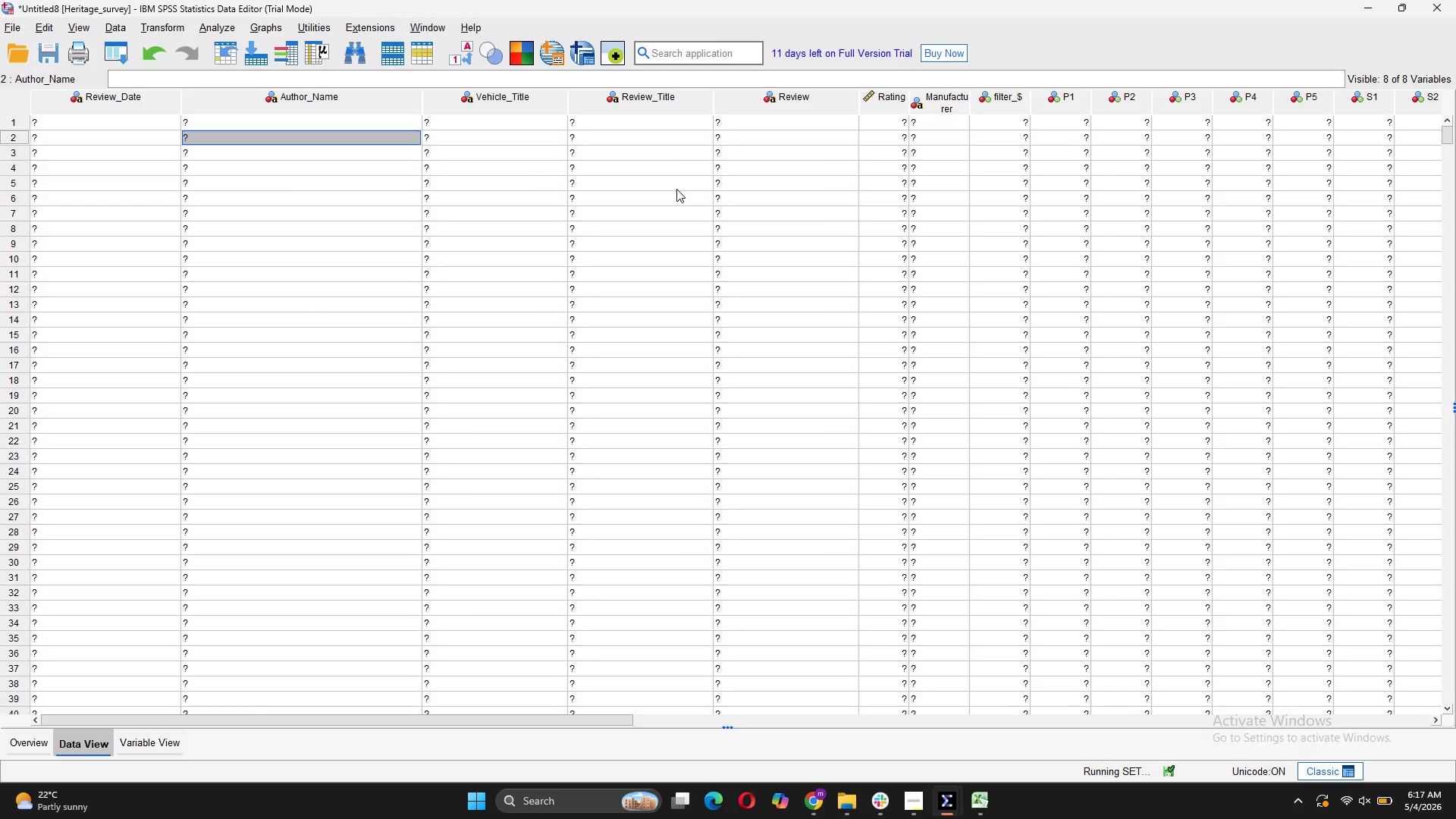 
left_click([718, 328])
 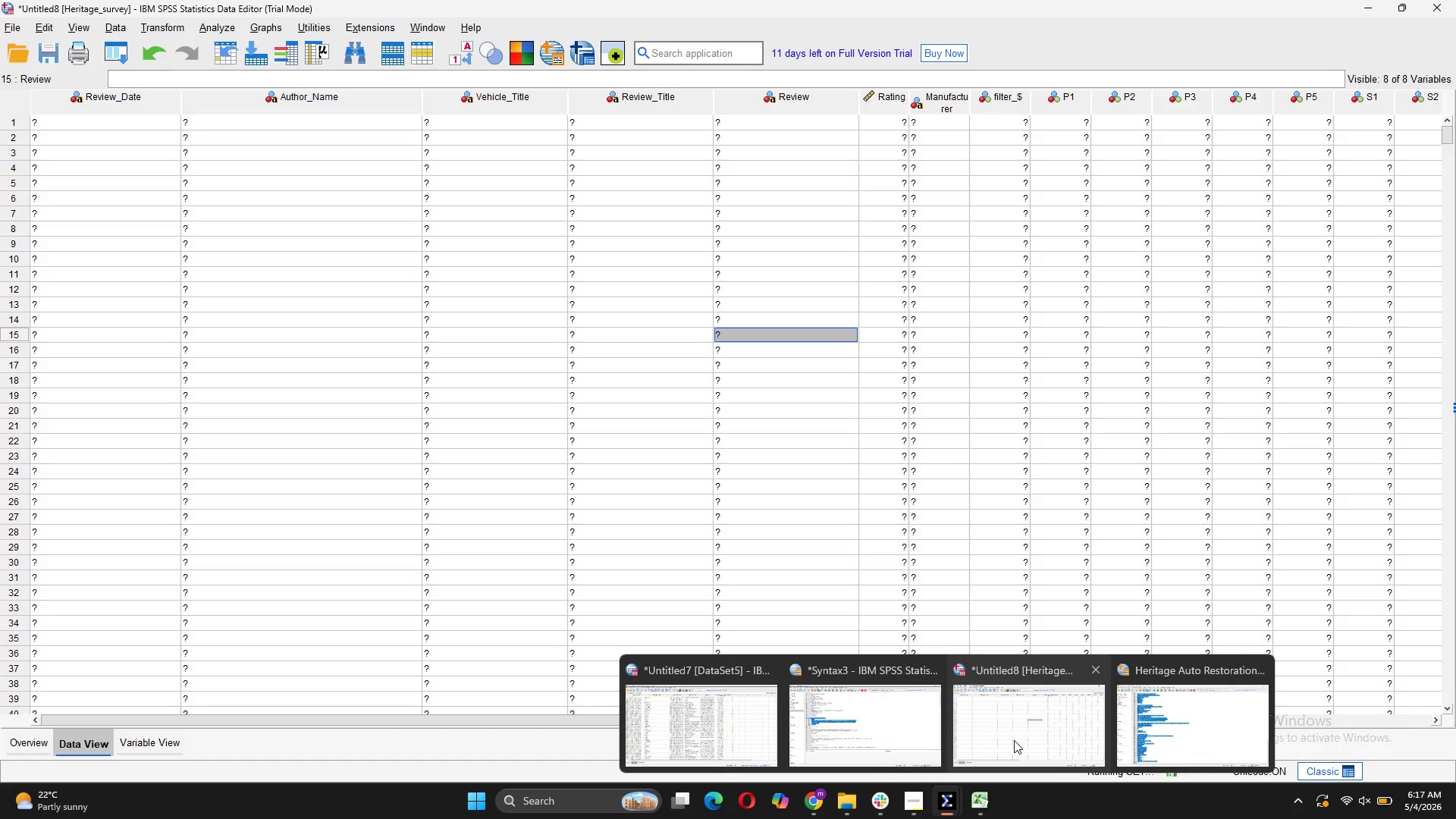 
left_click([857, 732])
 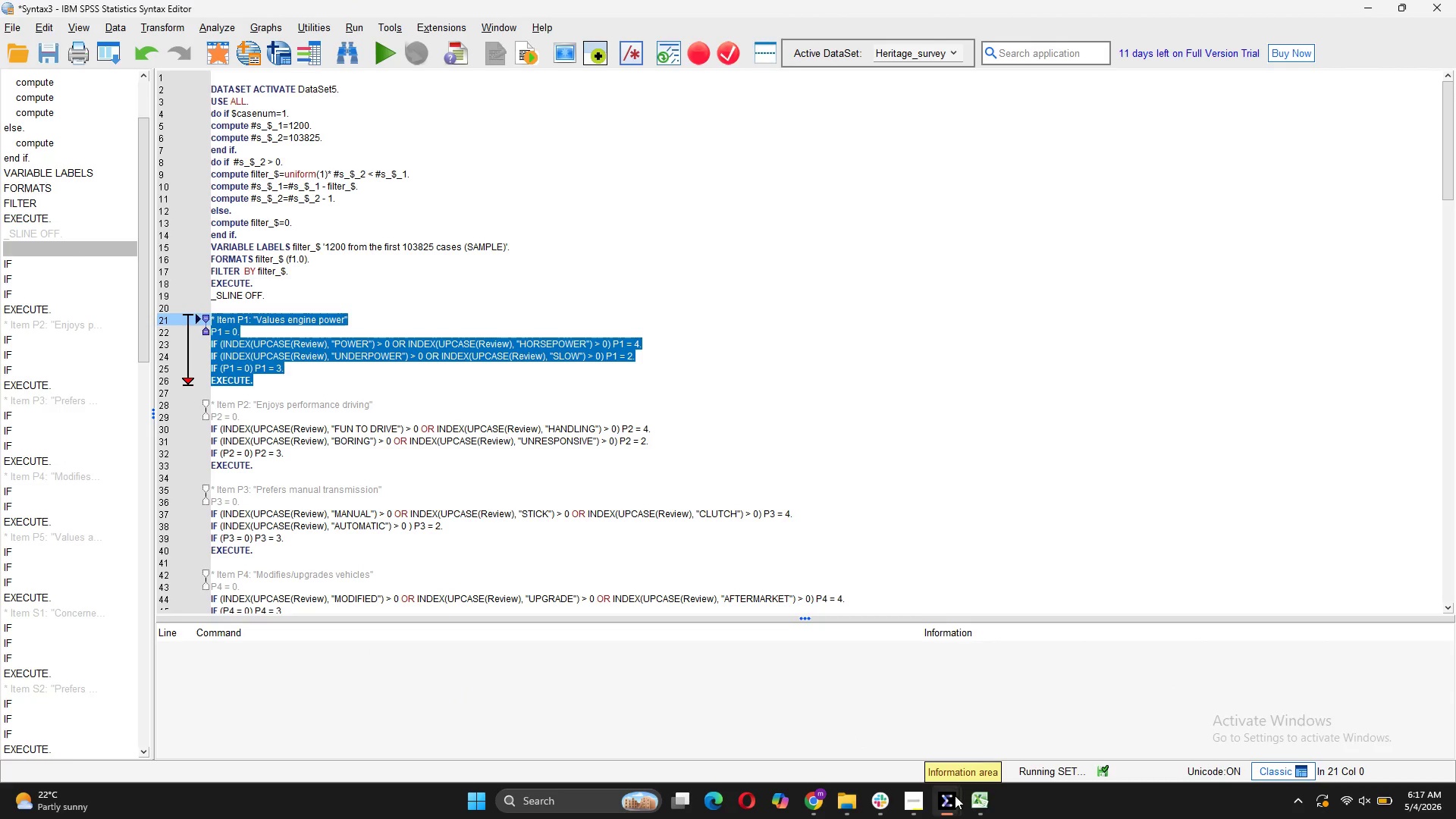 
wait(7.08)
 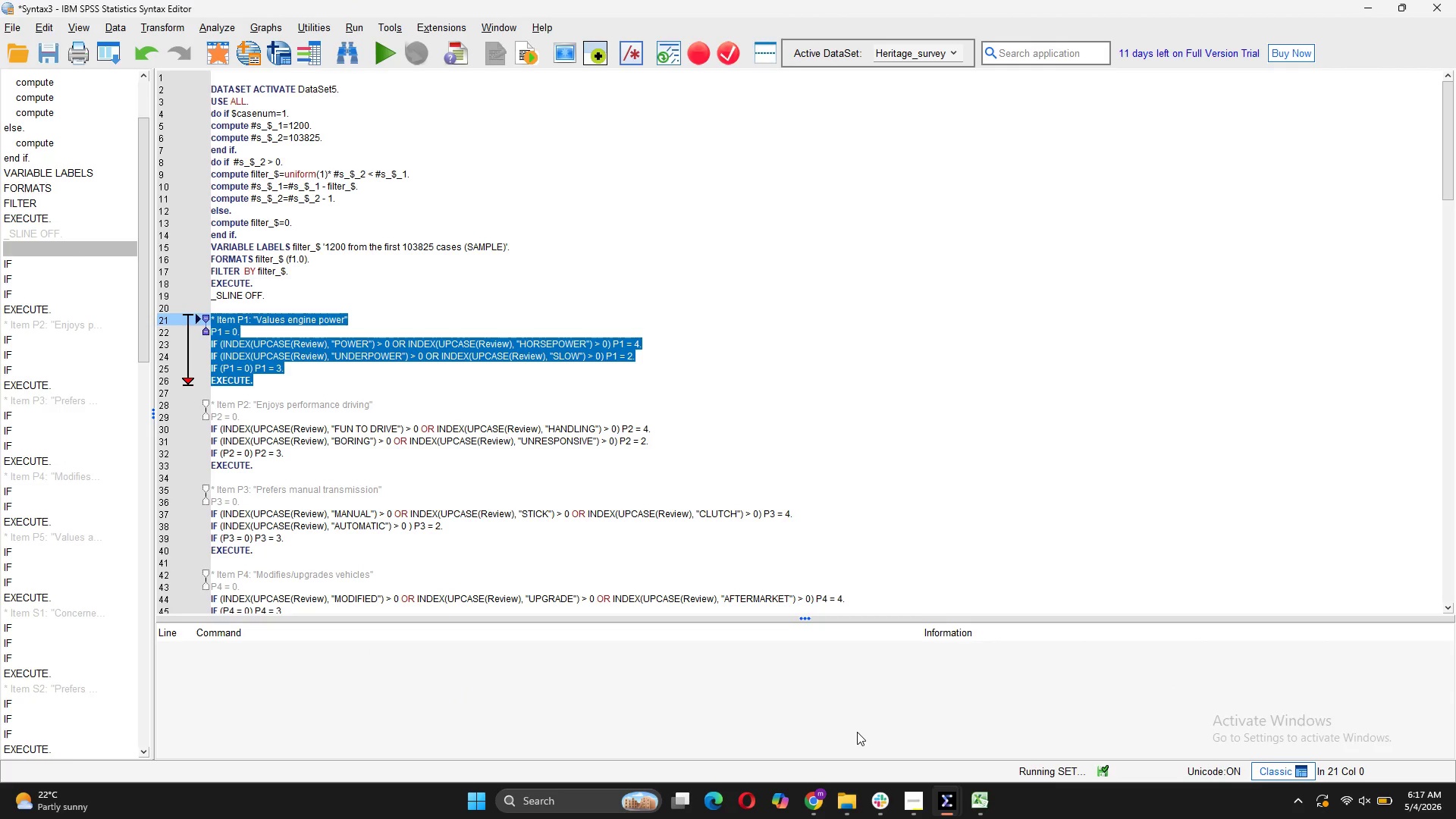 
left_click([1009, 710])
 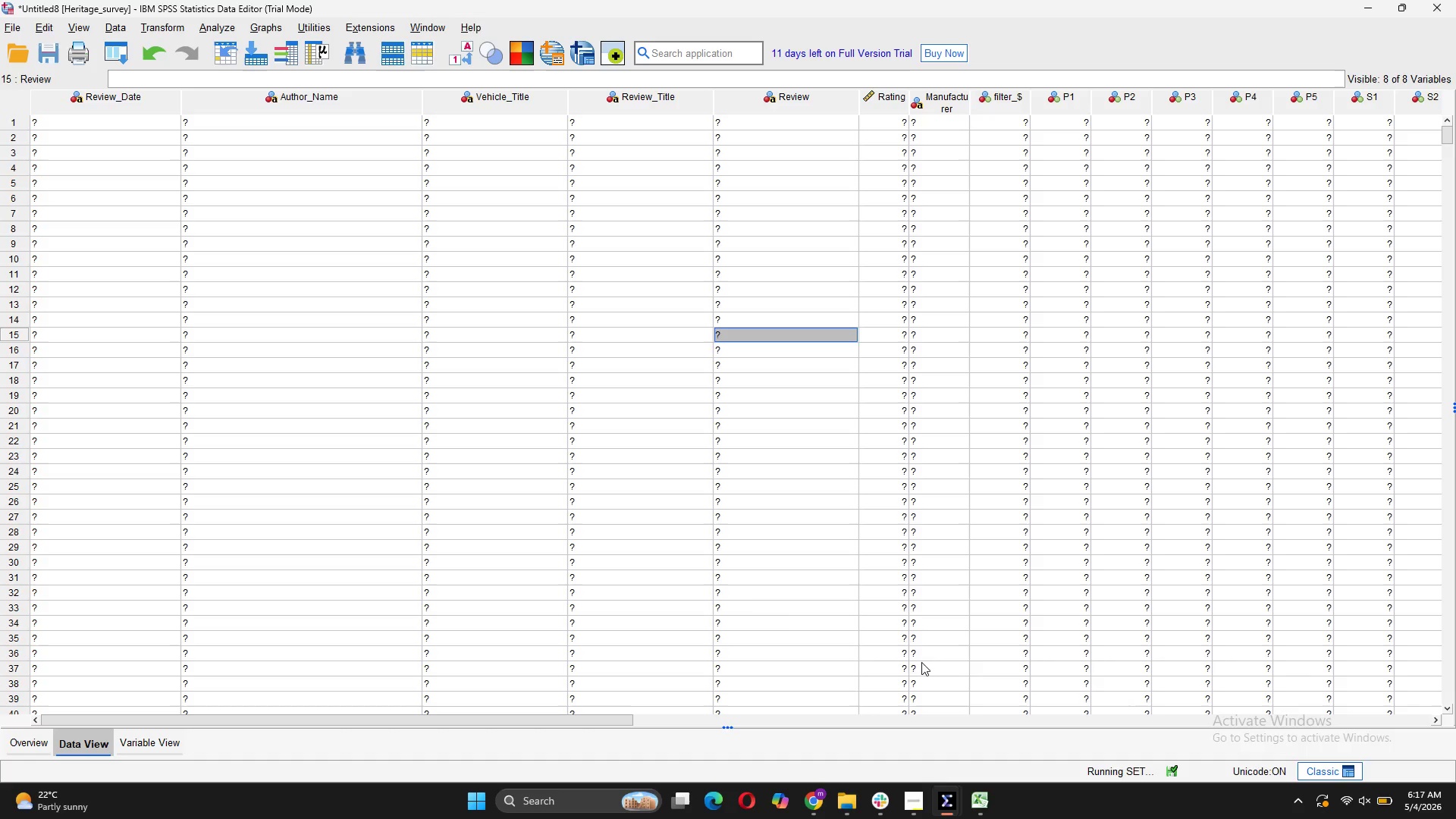 
scroll: coordinate [751, 603], scroll_direction: up, amount: 4.0
 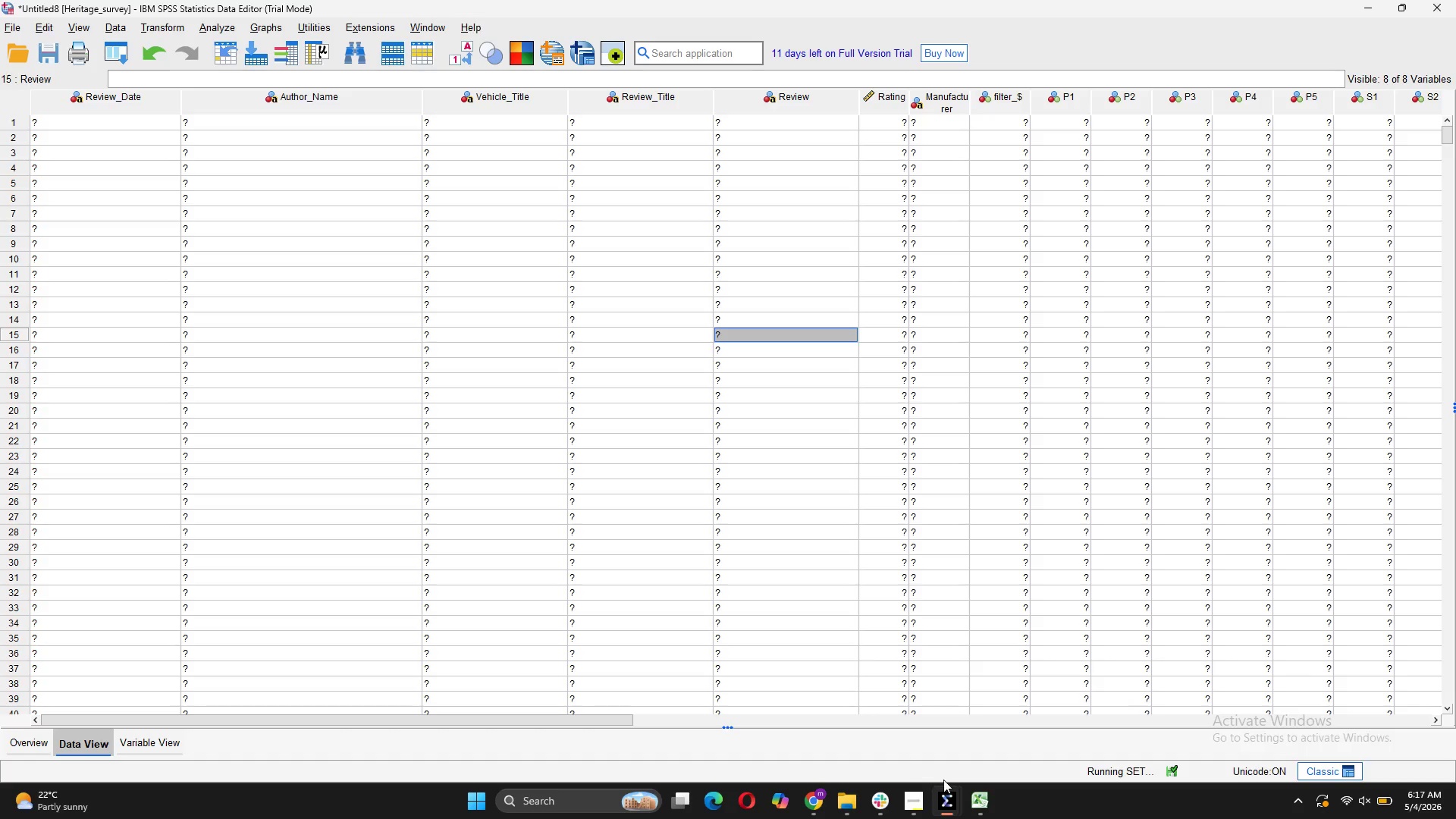 
mouse_move([929, 785])
 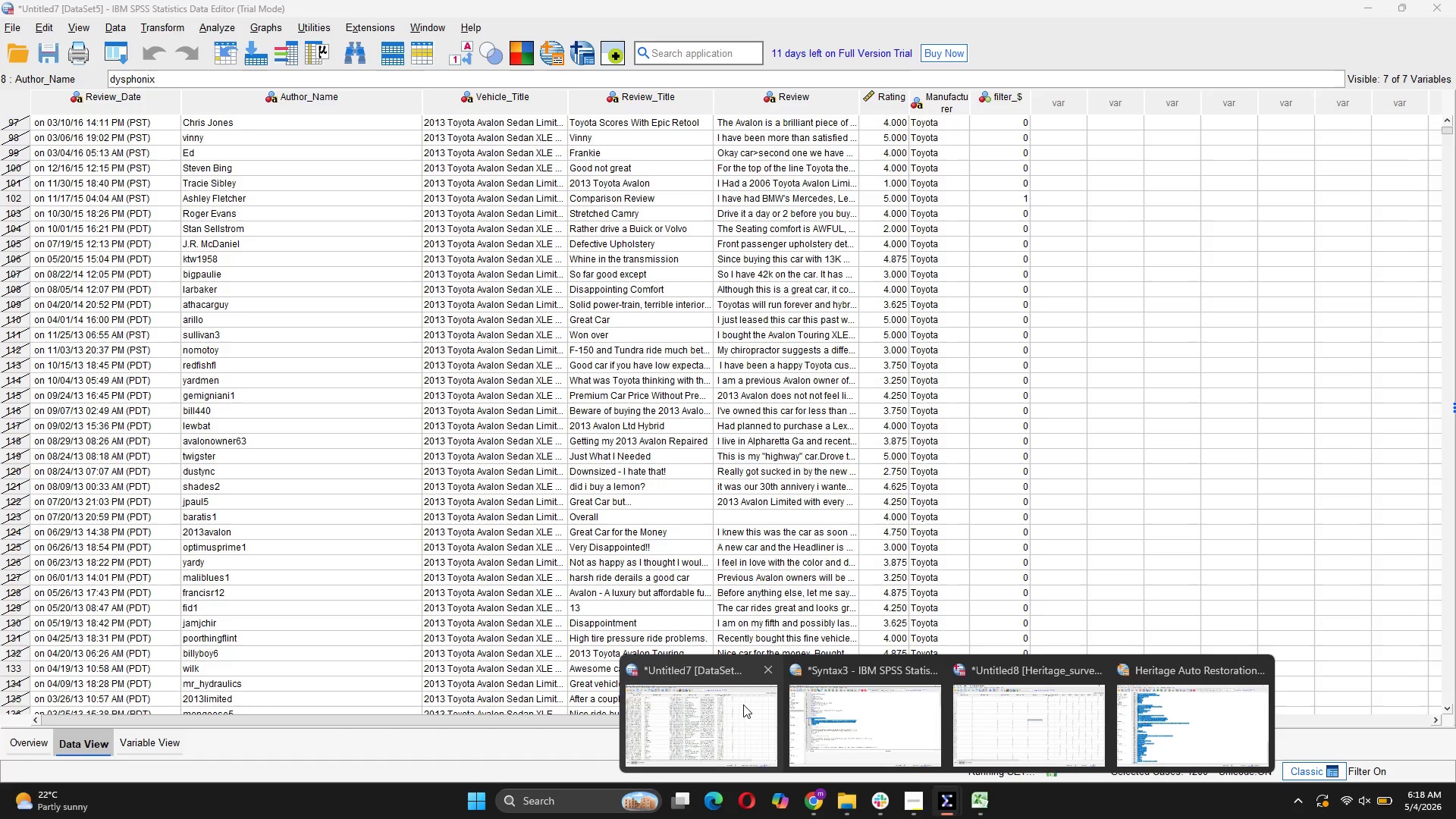 
left_click([743, 704])
 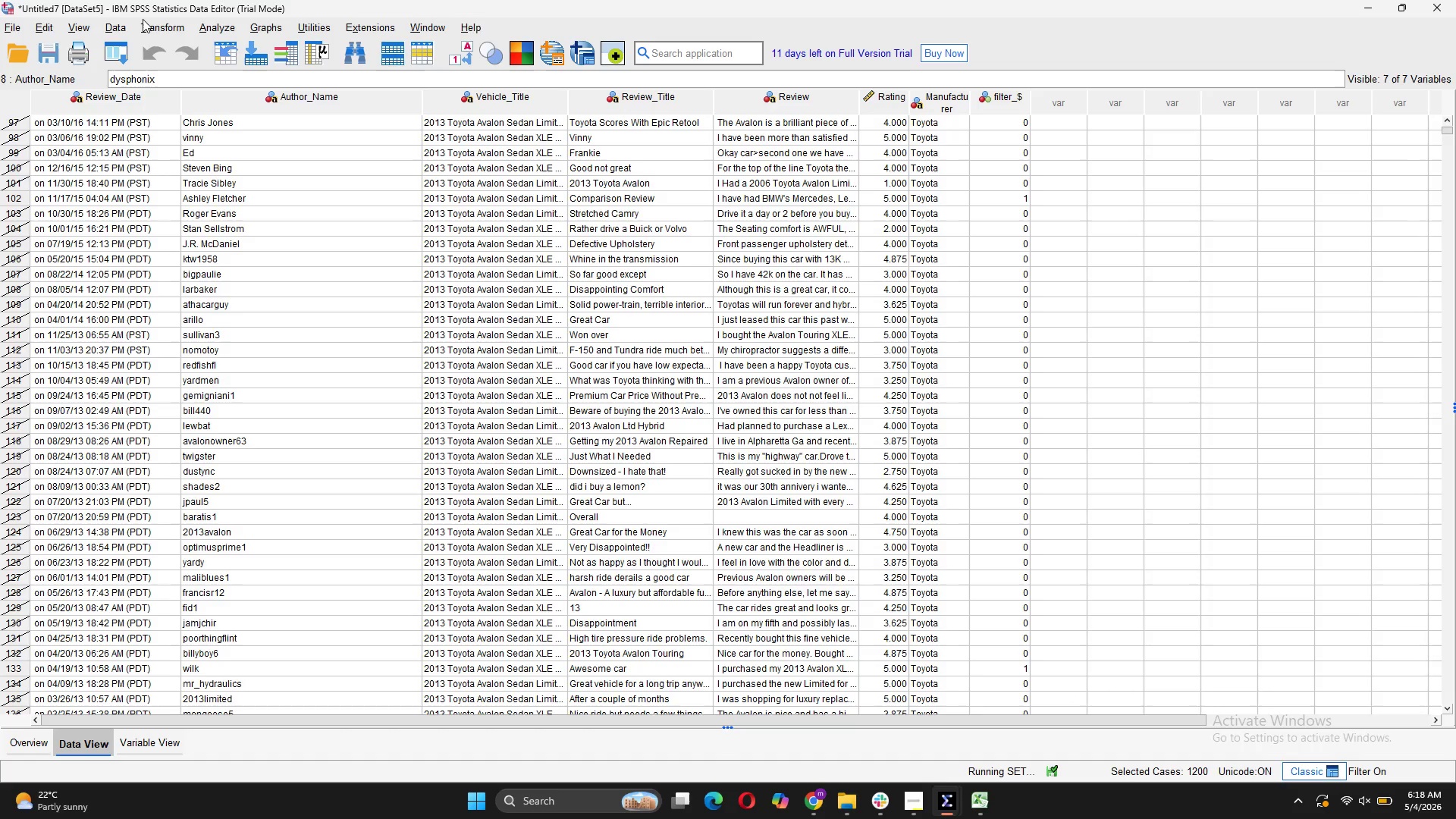 
left_click([110, 33])
 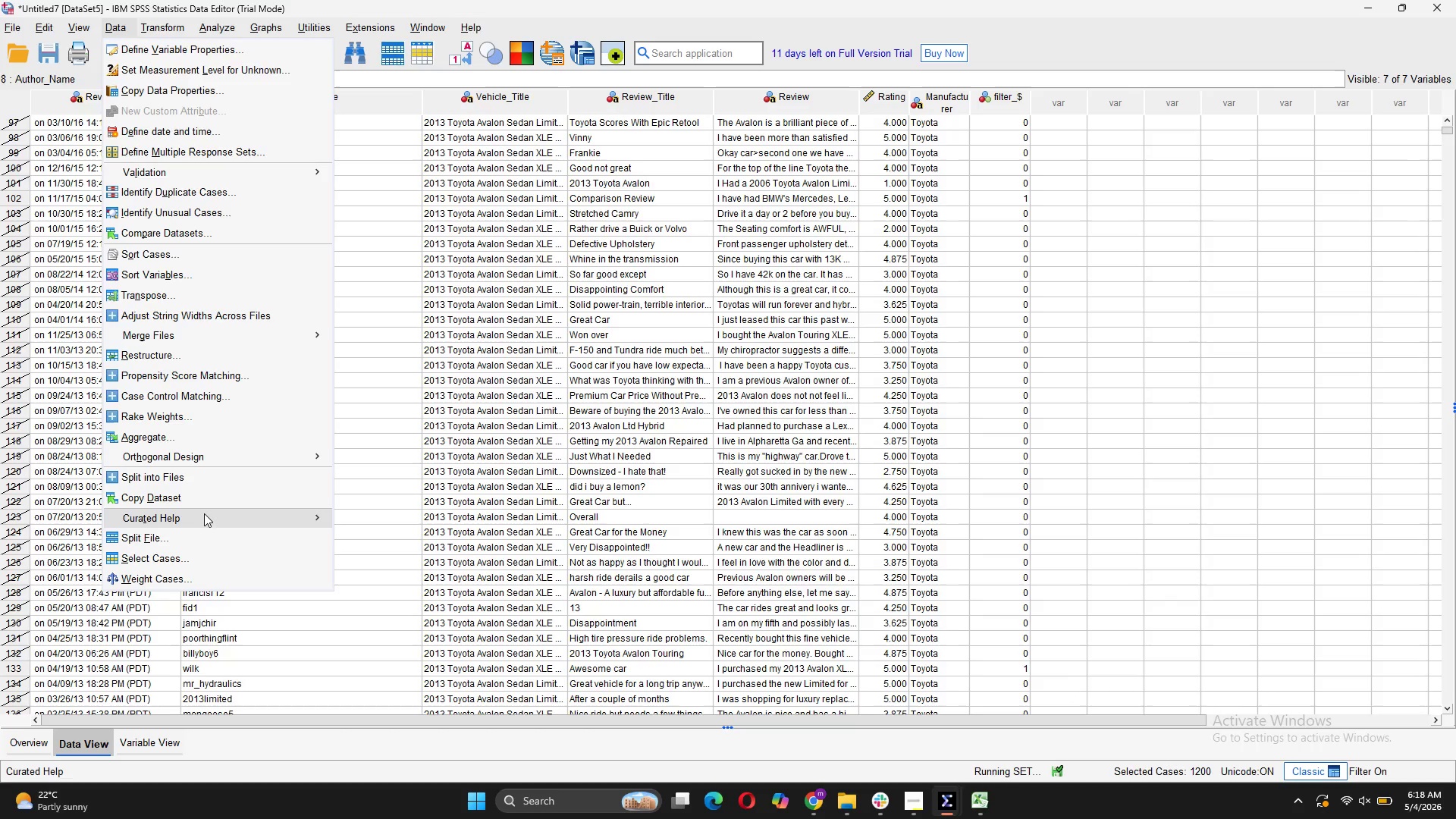 
left_click([202, 552])
 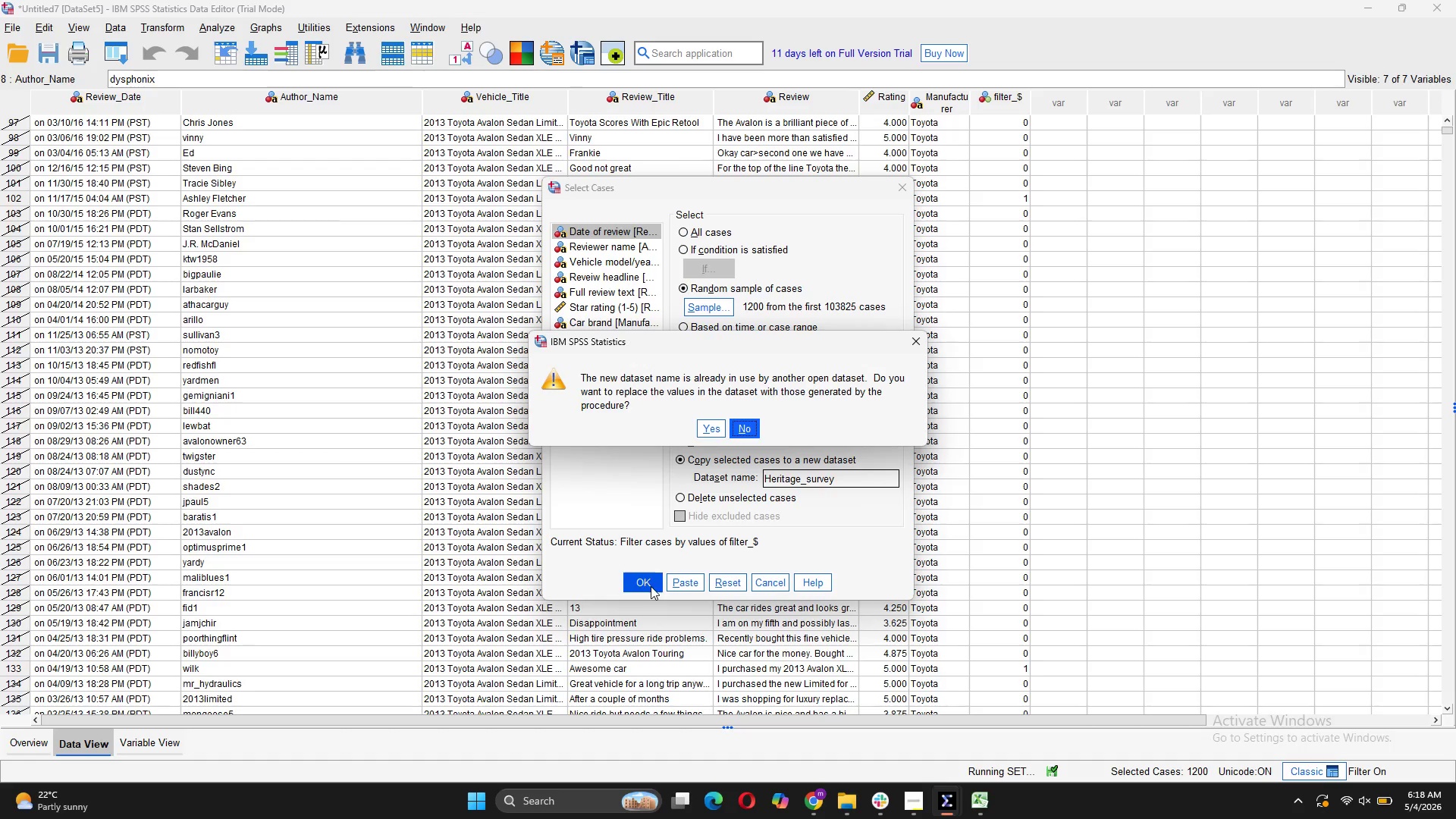 
wait(9.17)
 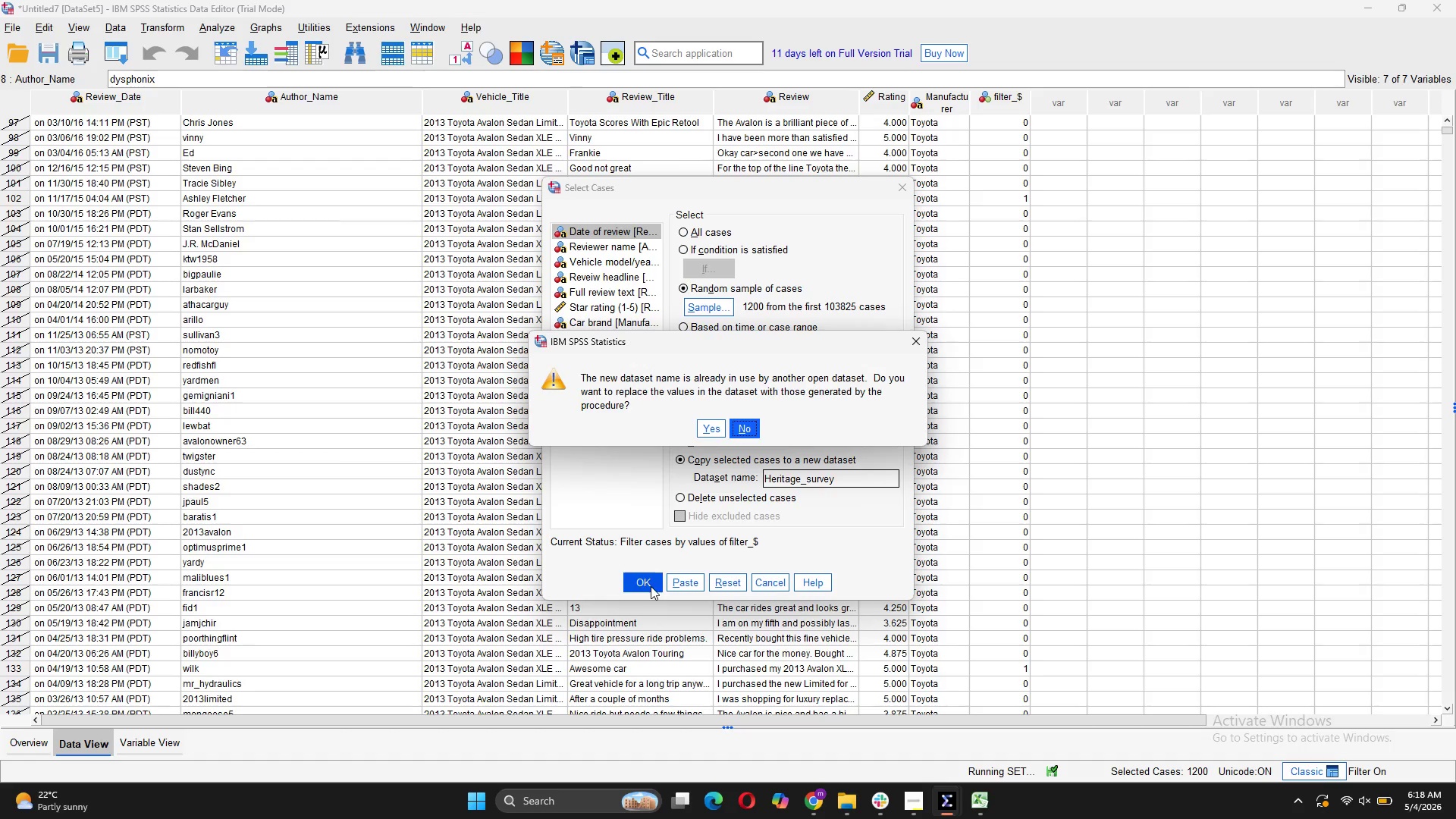 
left_click([738, 428])
 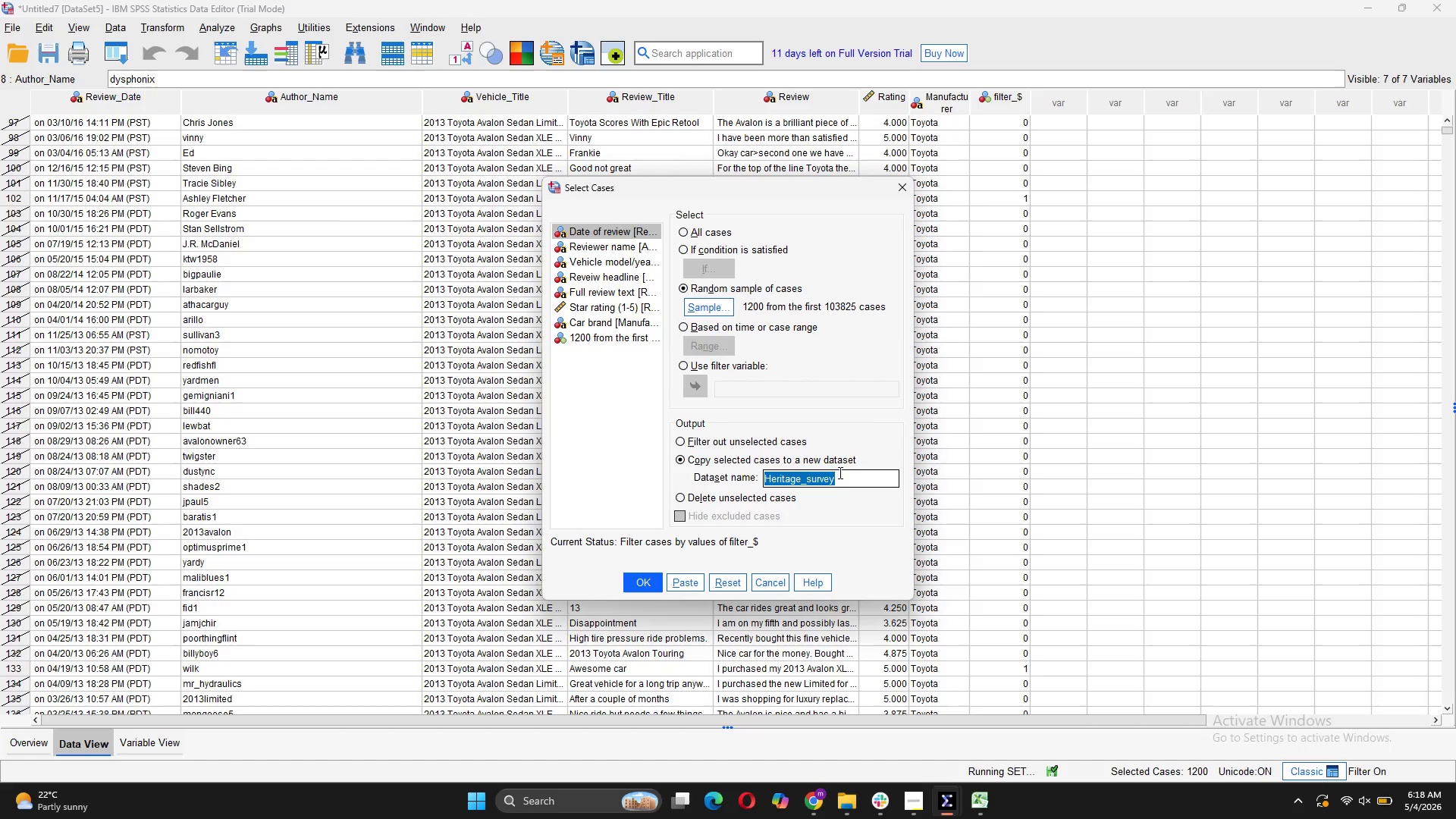 
left_click([839, 472])
 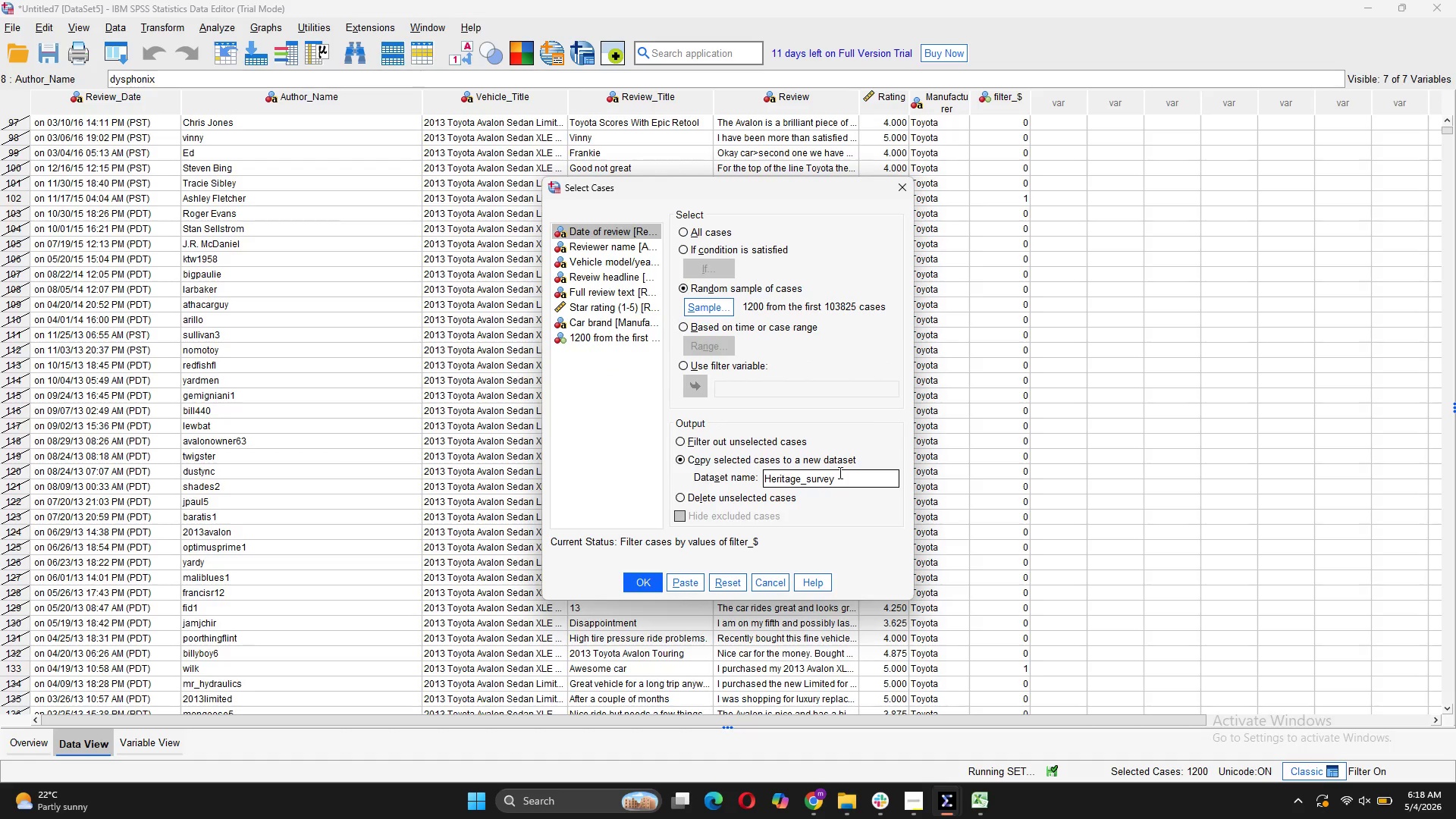 
type(-1200)
 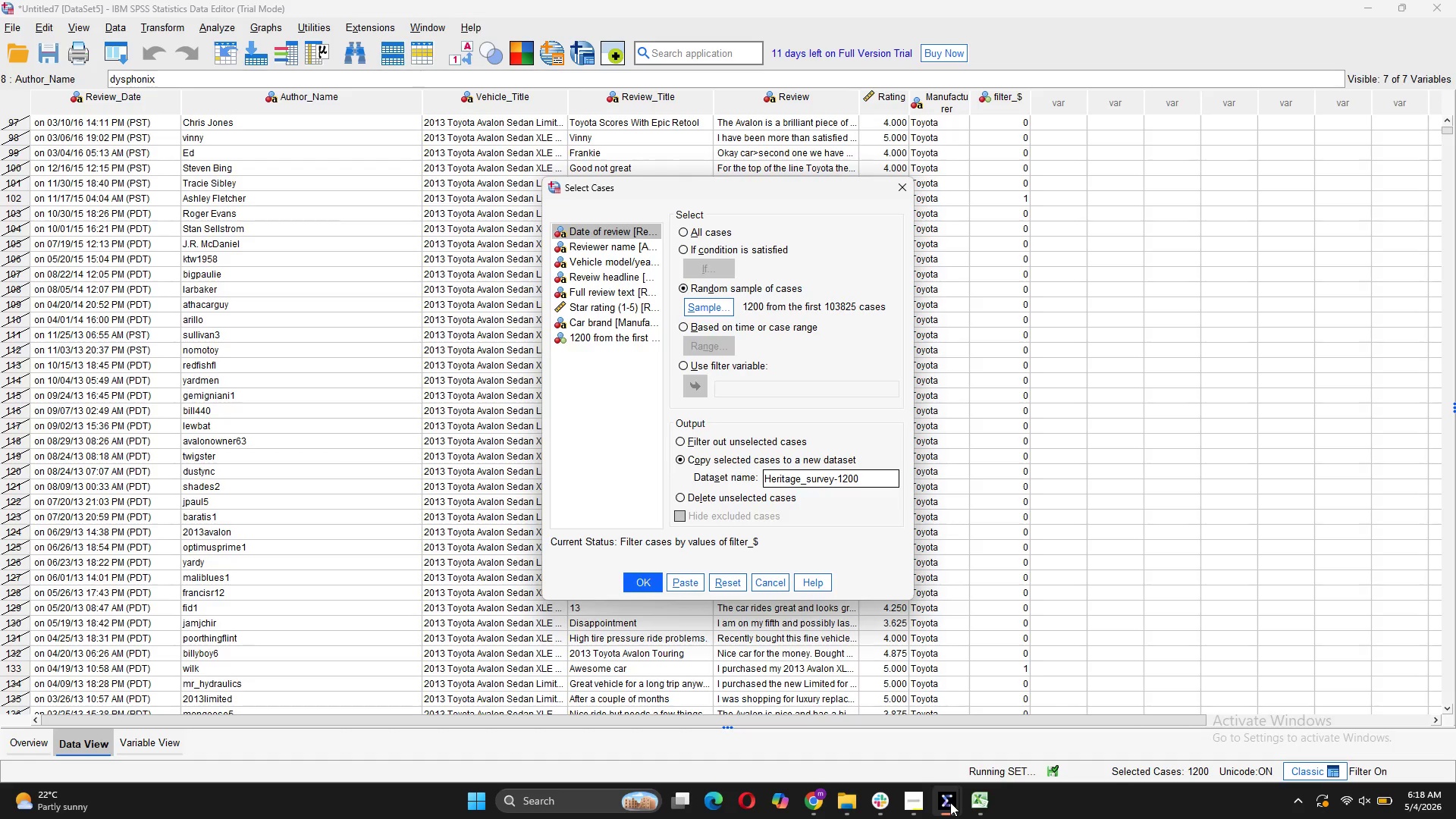 
left_click([1041, 736])
 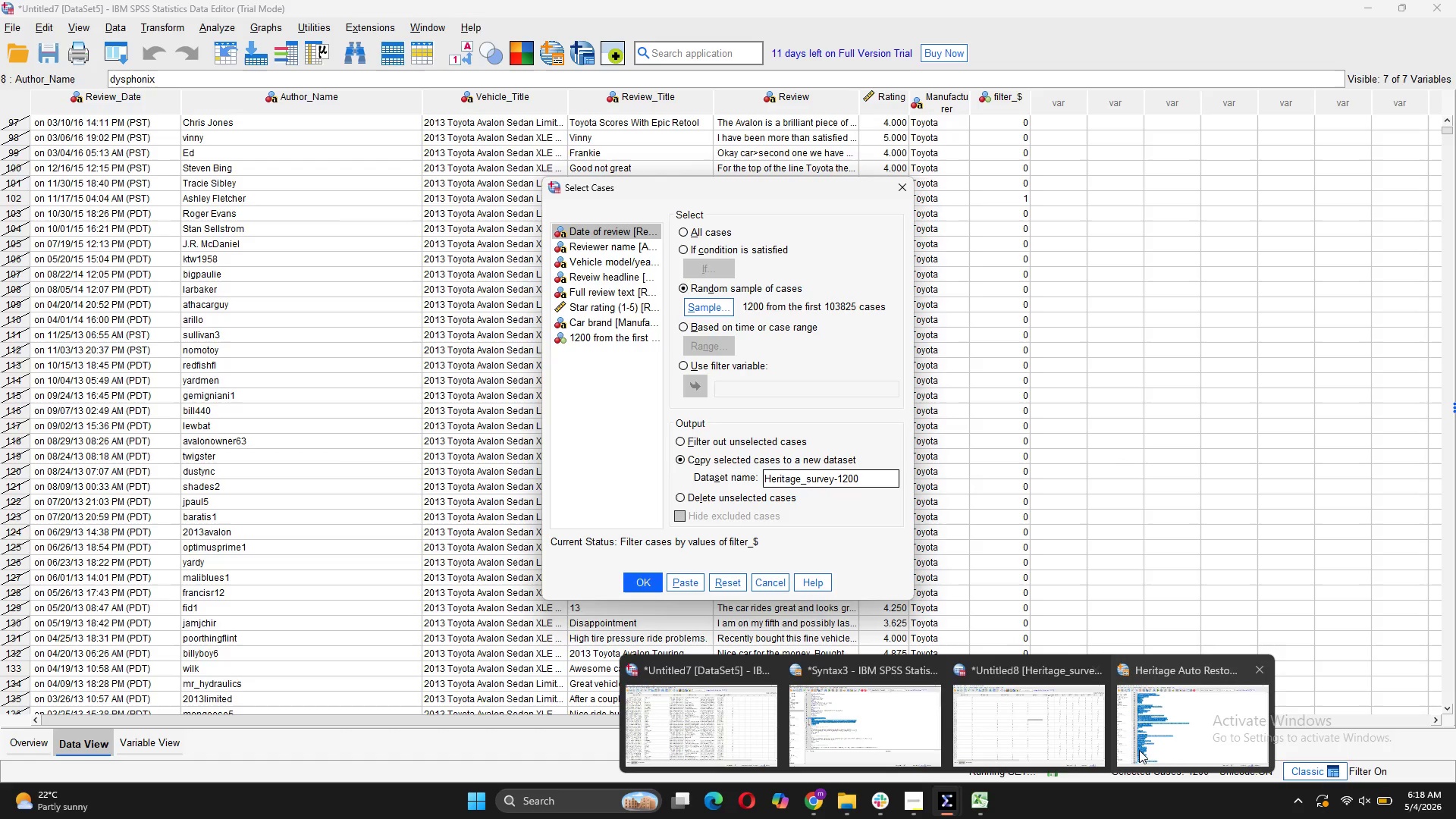 
left_click([1080, 752])
 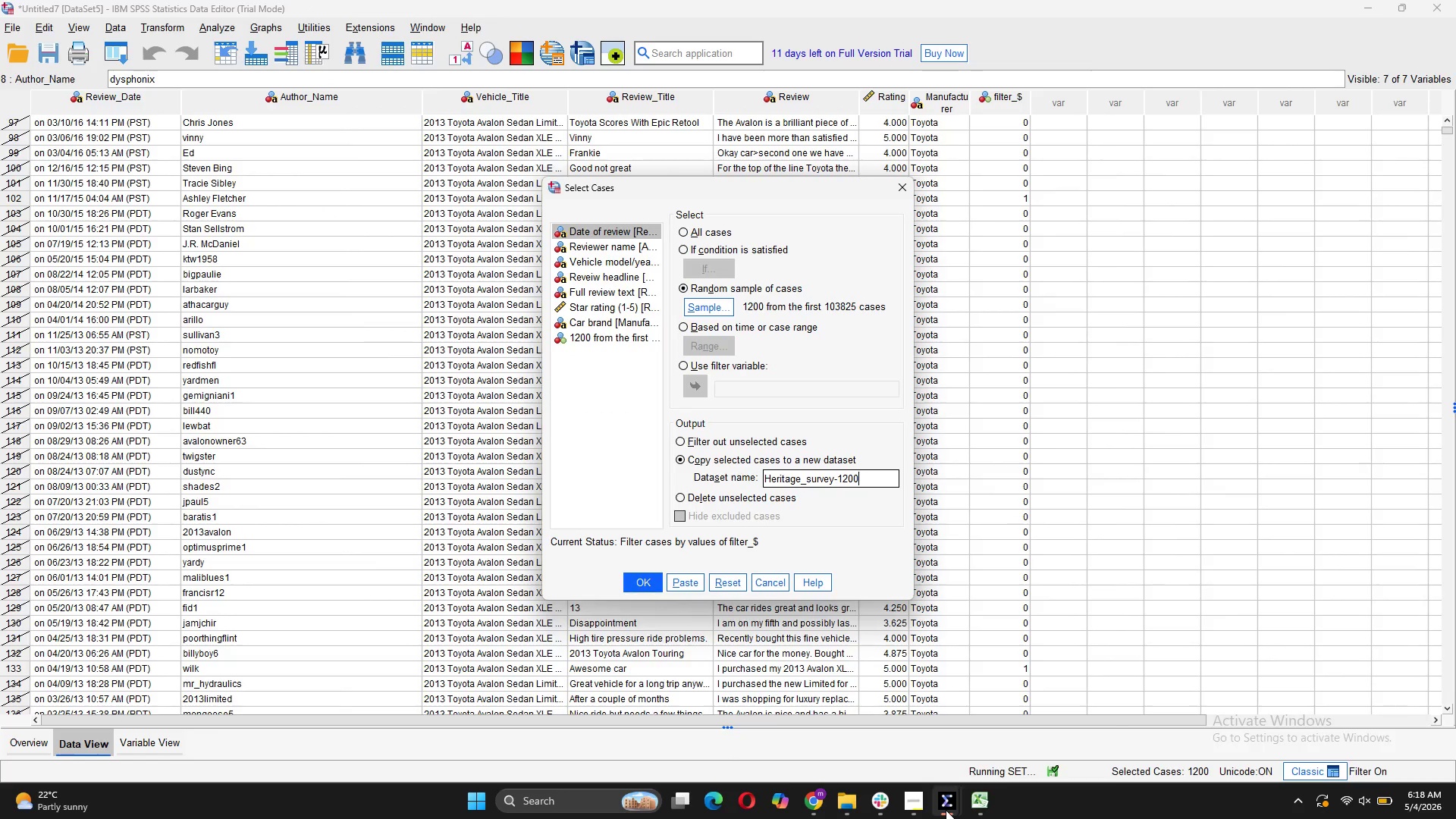 
left_click([702, 723])
 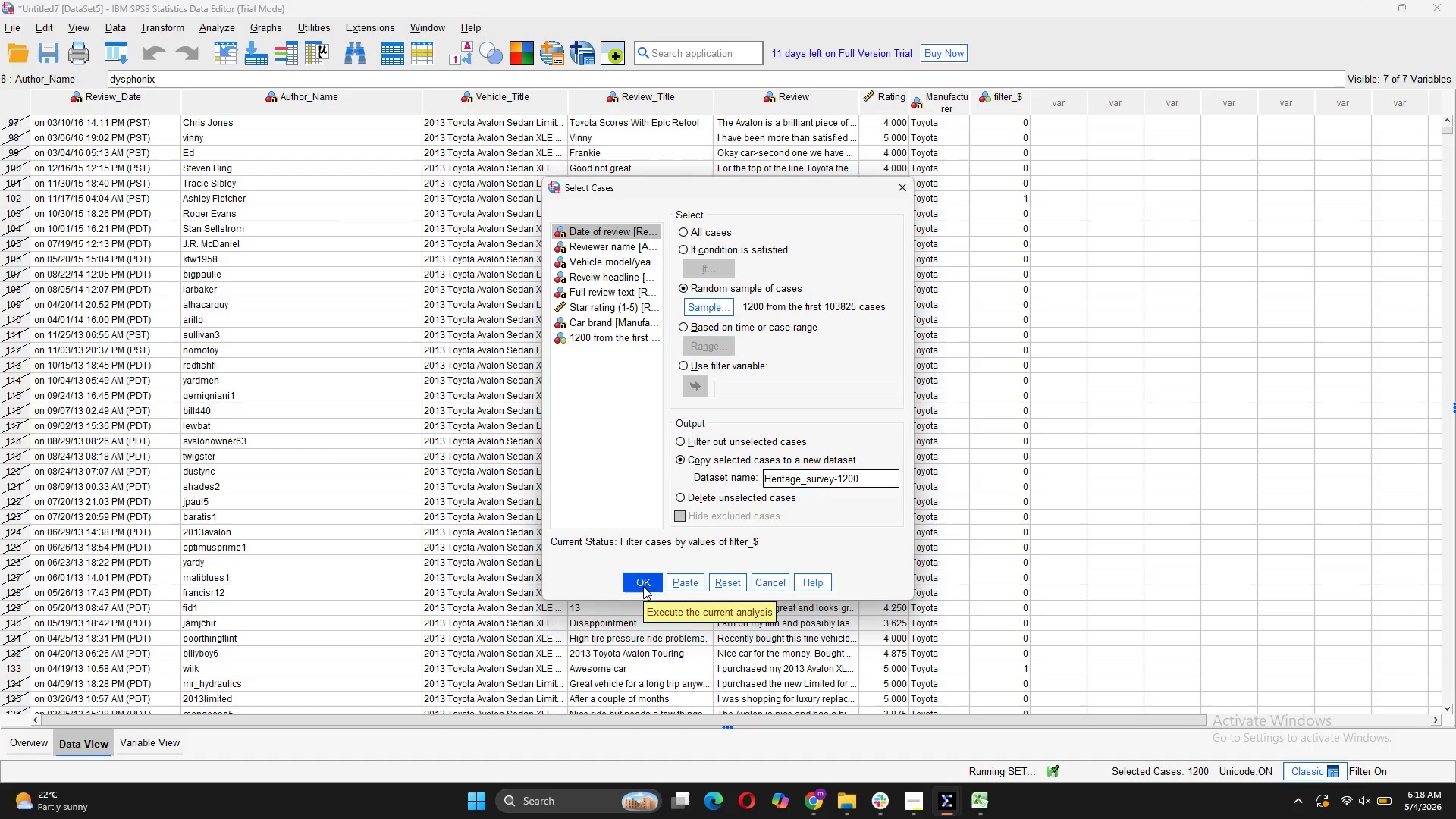 
left_click([644, 576])
 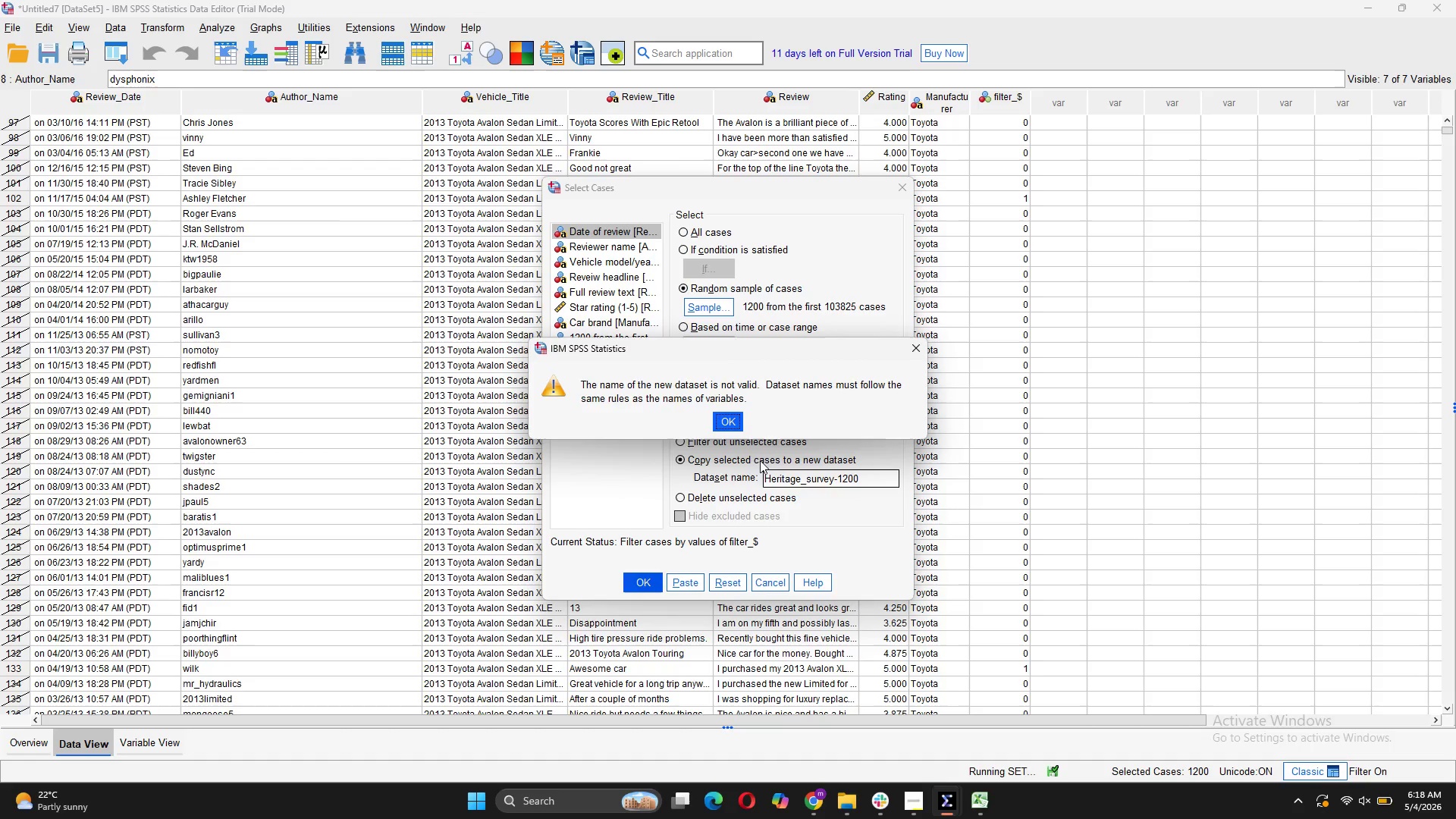 
left_click([908, 344])
 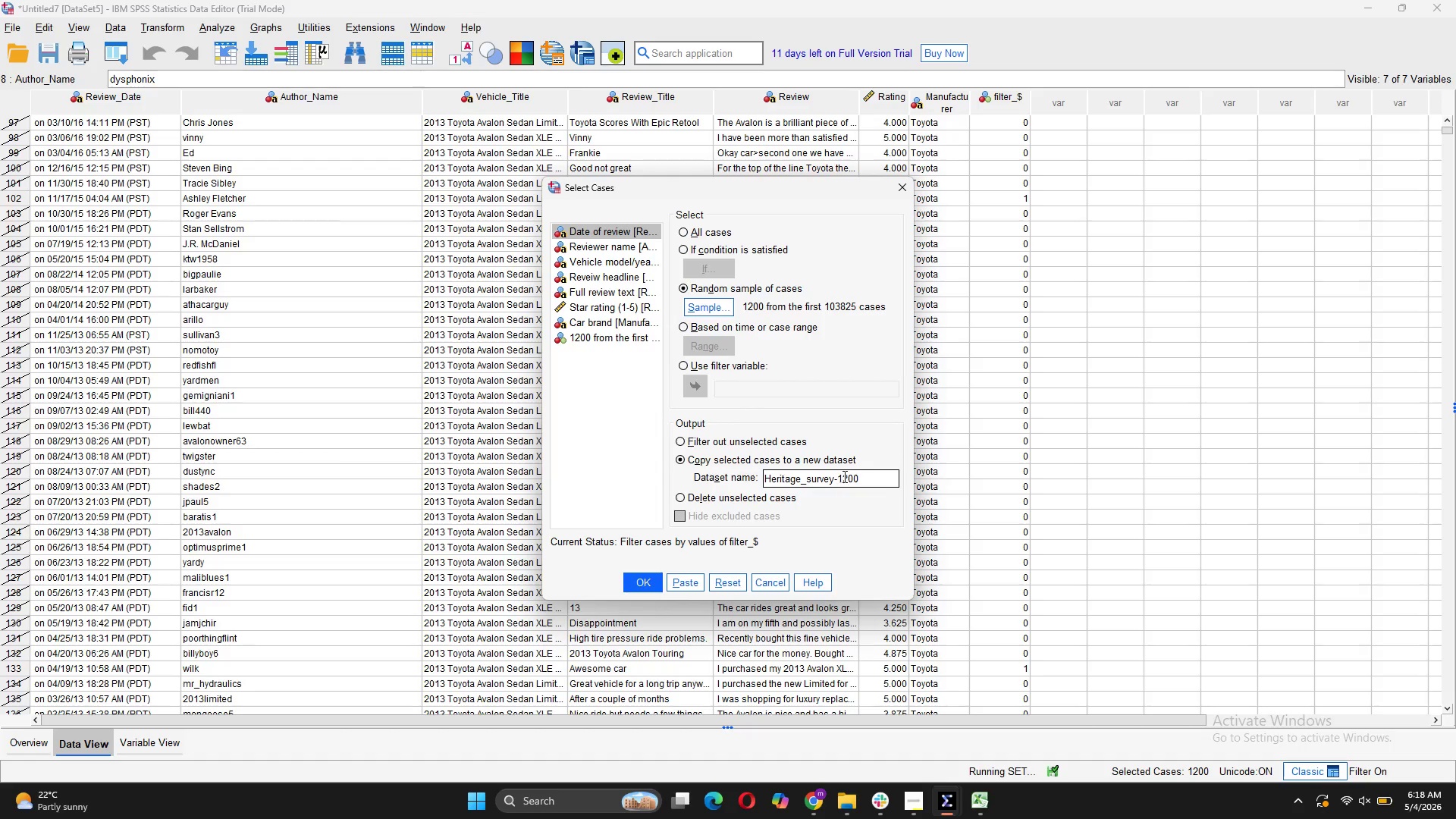 
left_click([838, 478])
 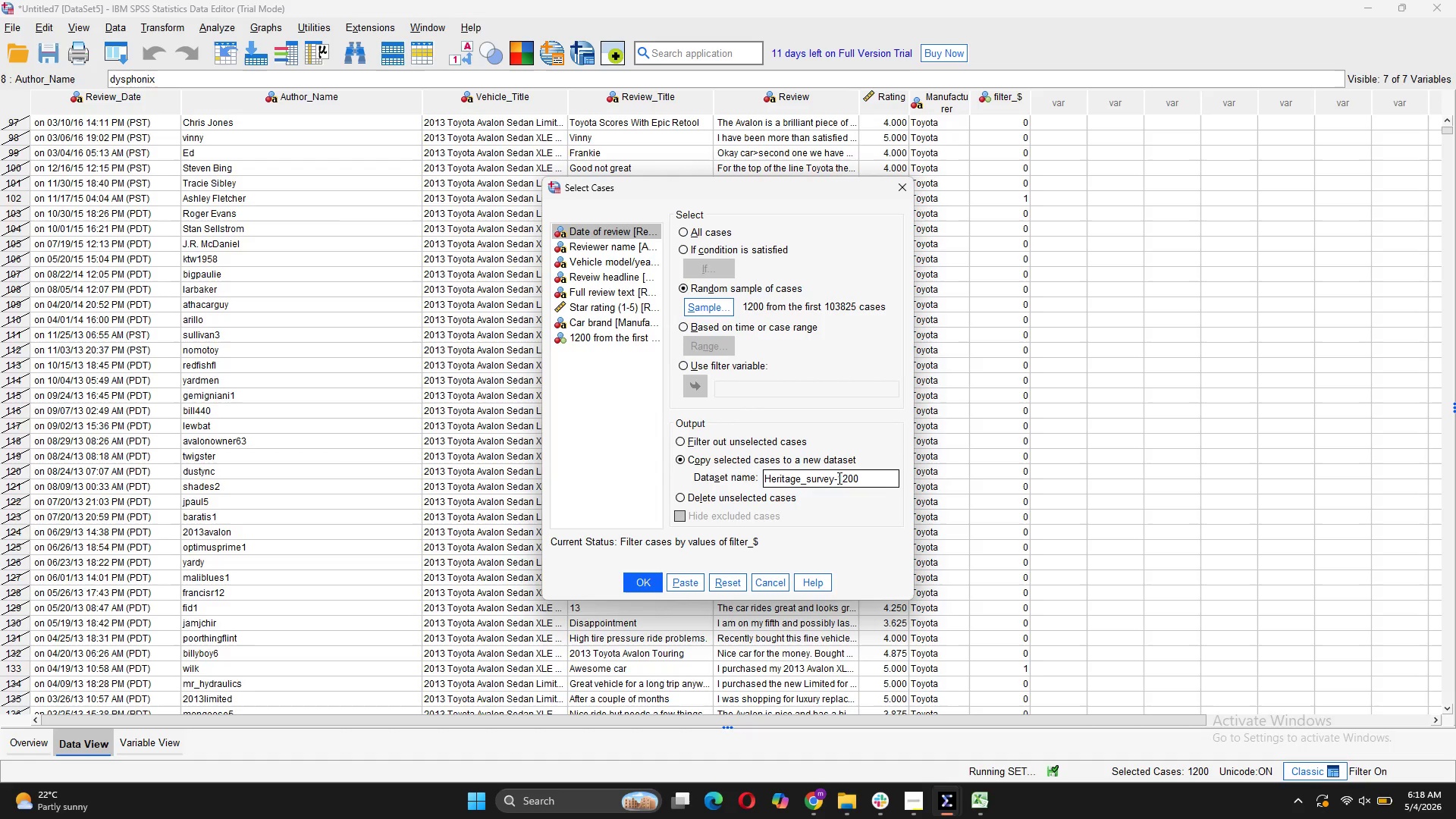 
key(Backspace)
 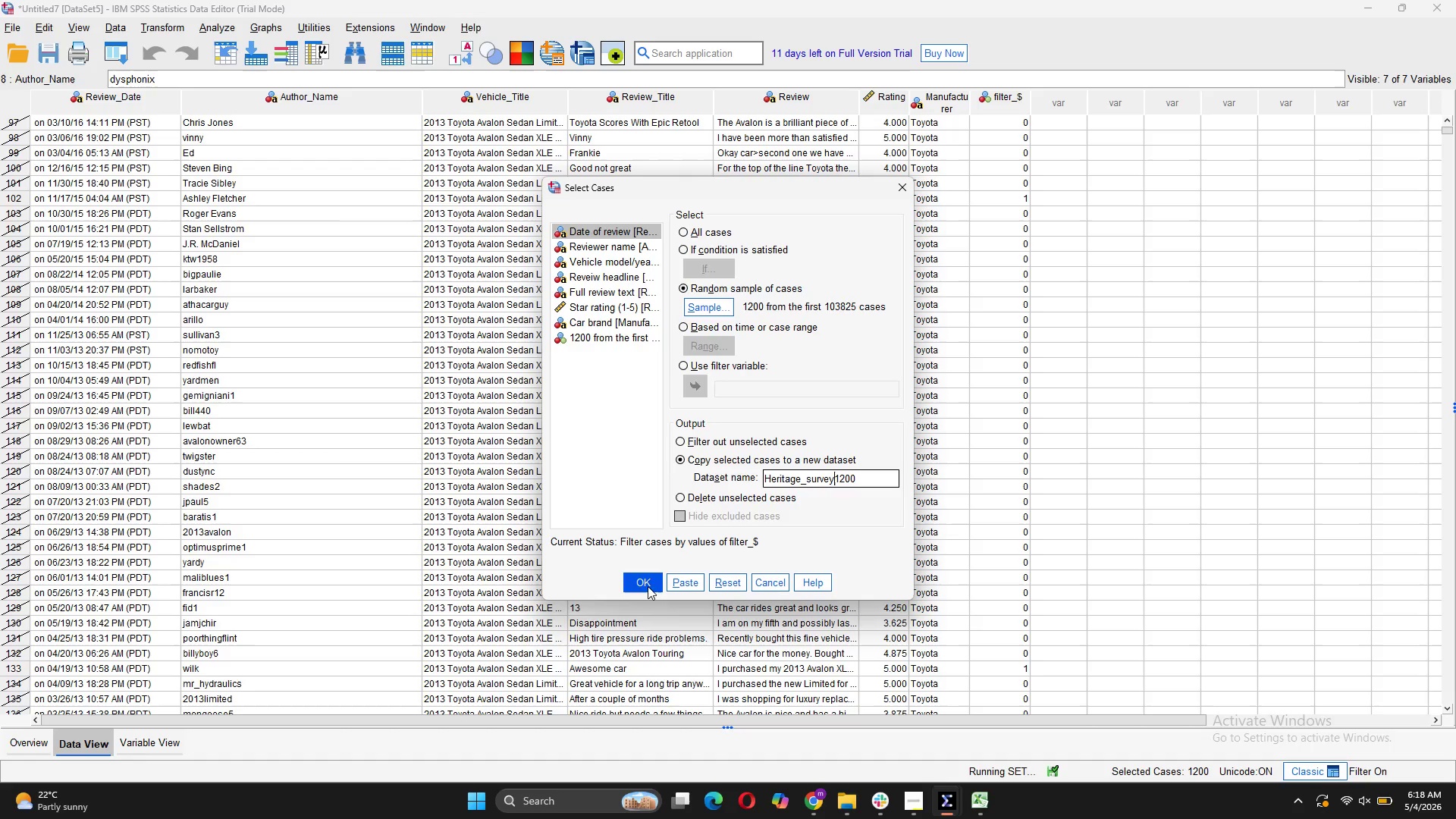 
left_click([648, 582])
 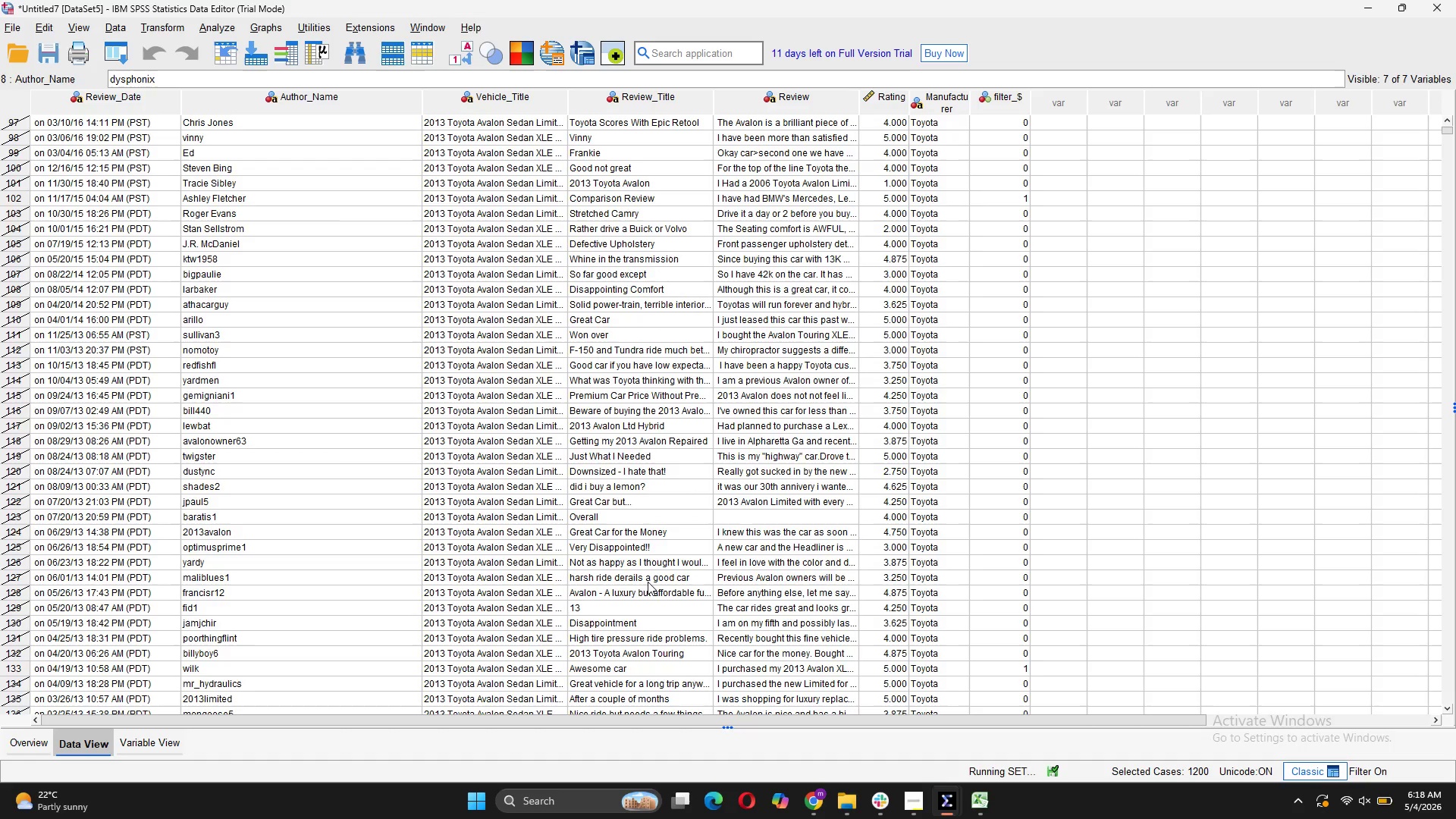 
mouse_move([955, 786])
 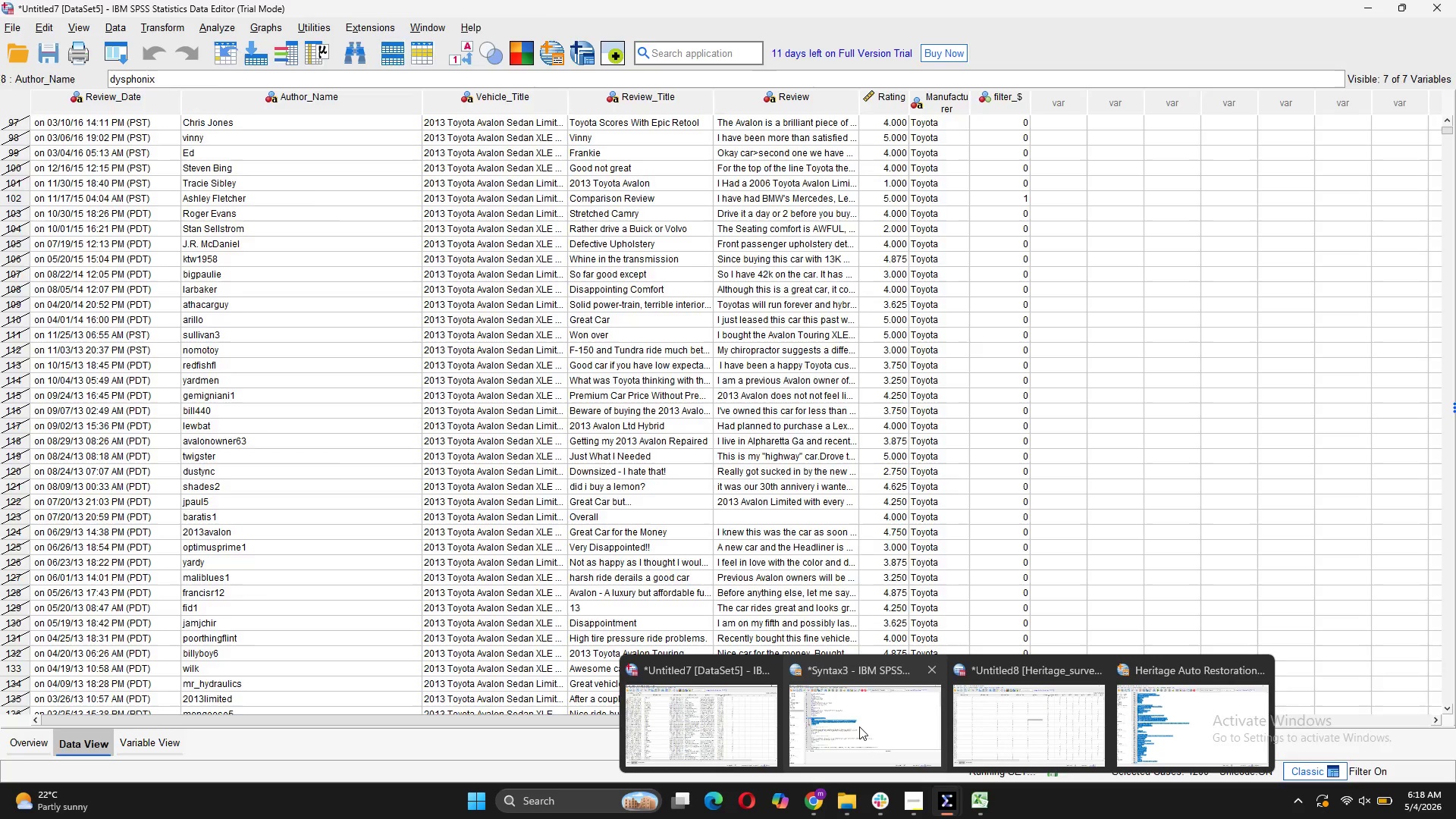 
mouse_move([882, 726])
 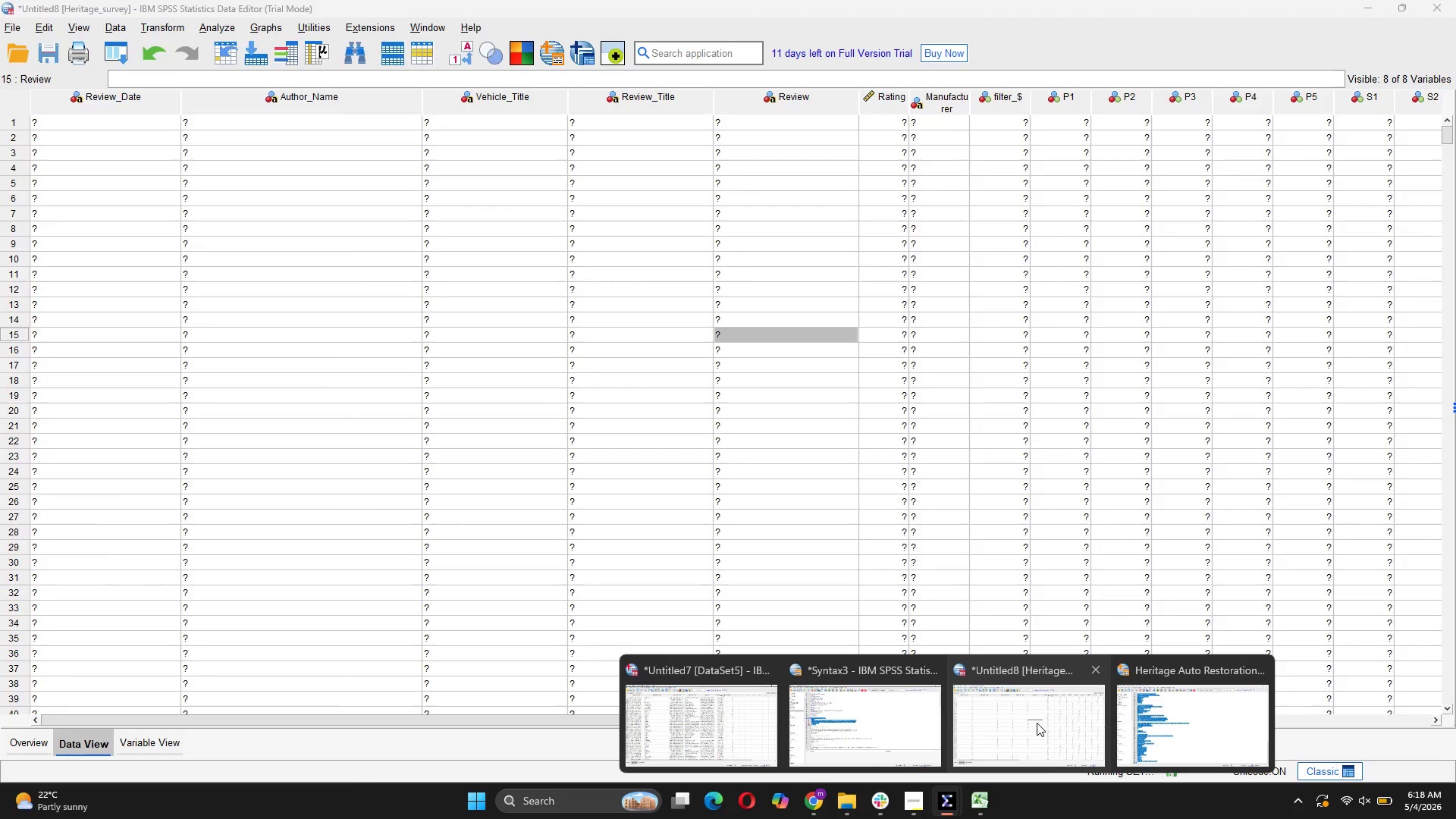 
left_click([1037, 723])
 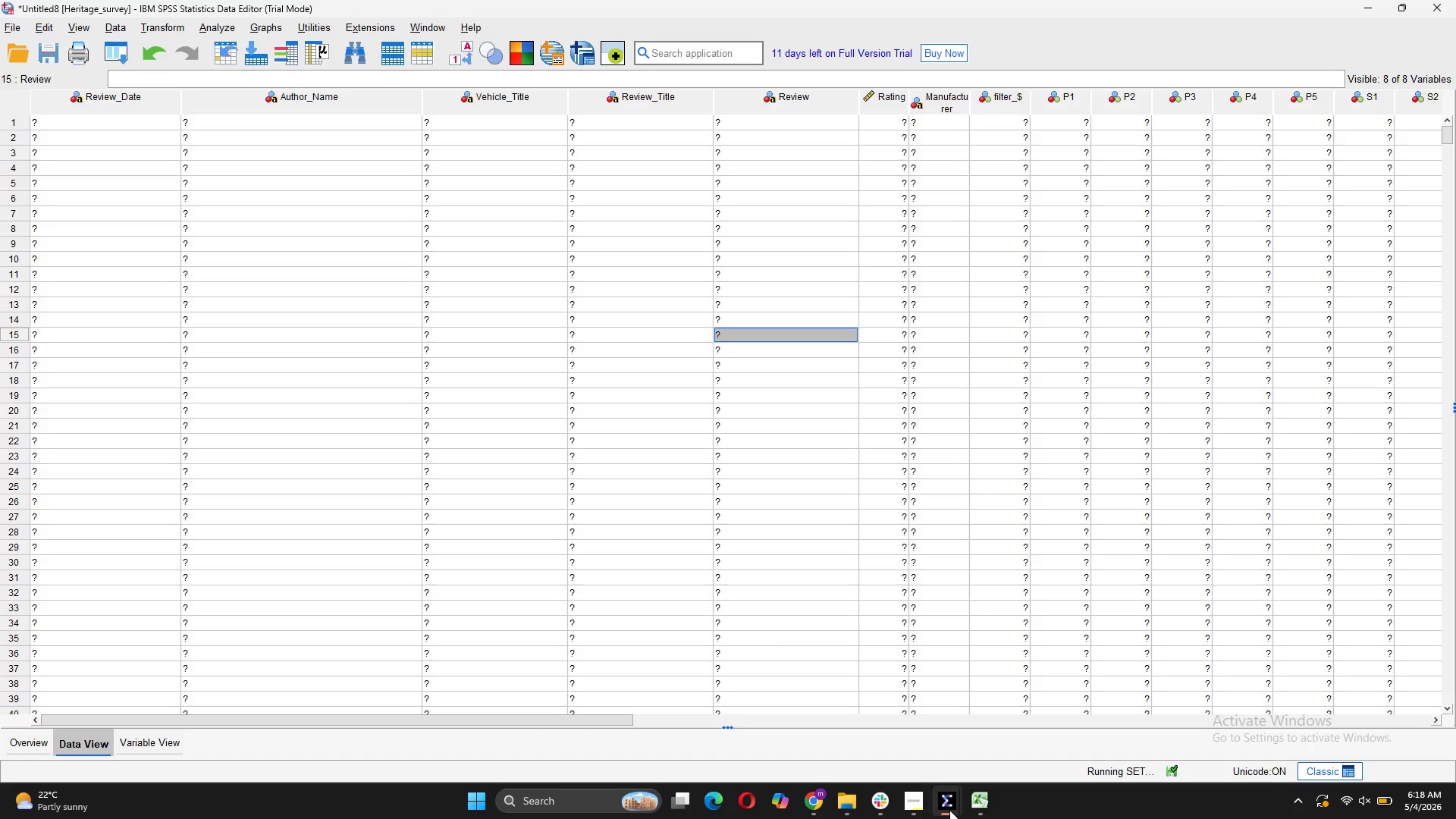 
left_click([714, 727])
 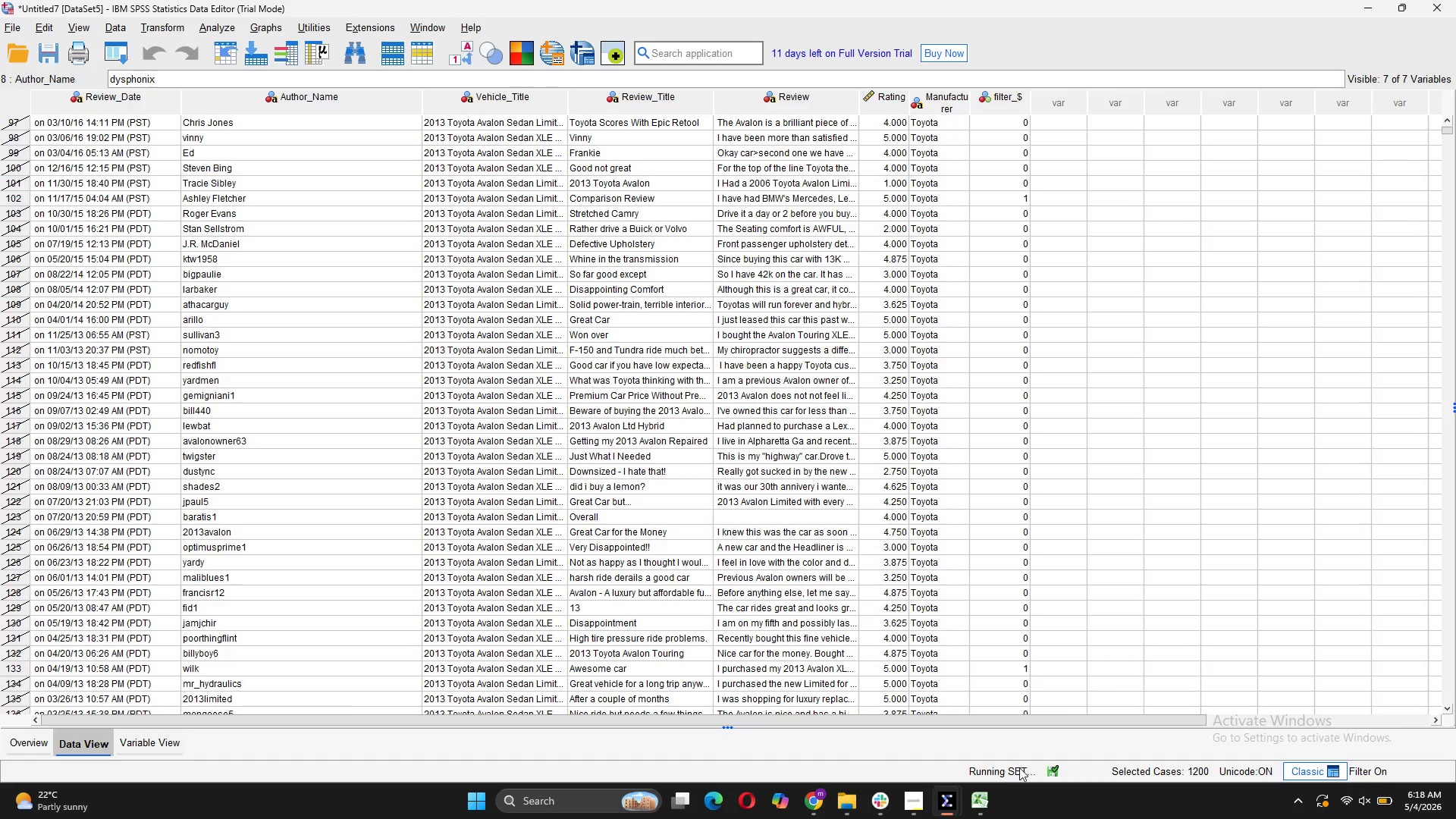 
mouse_move([1138, 750])
 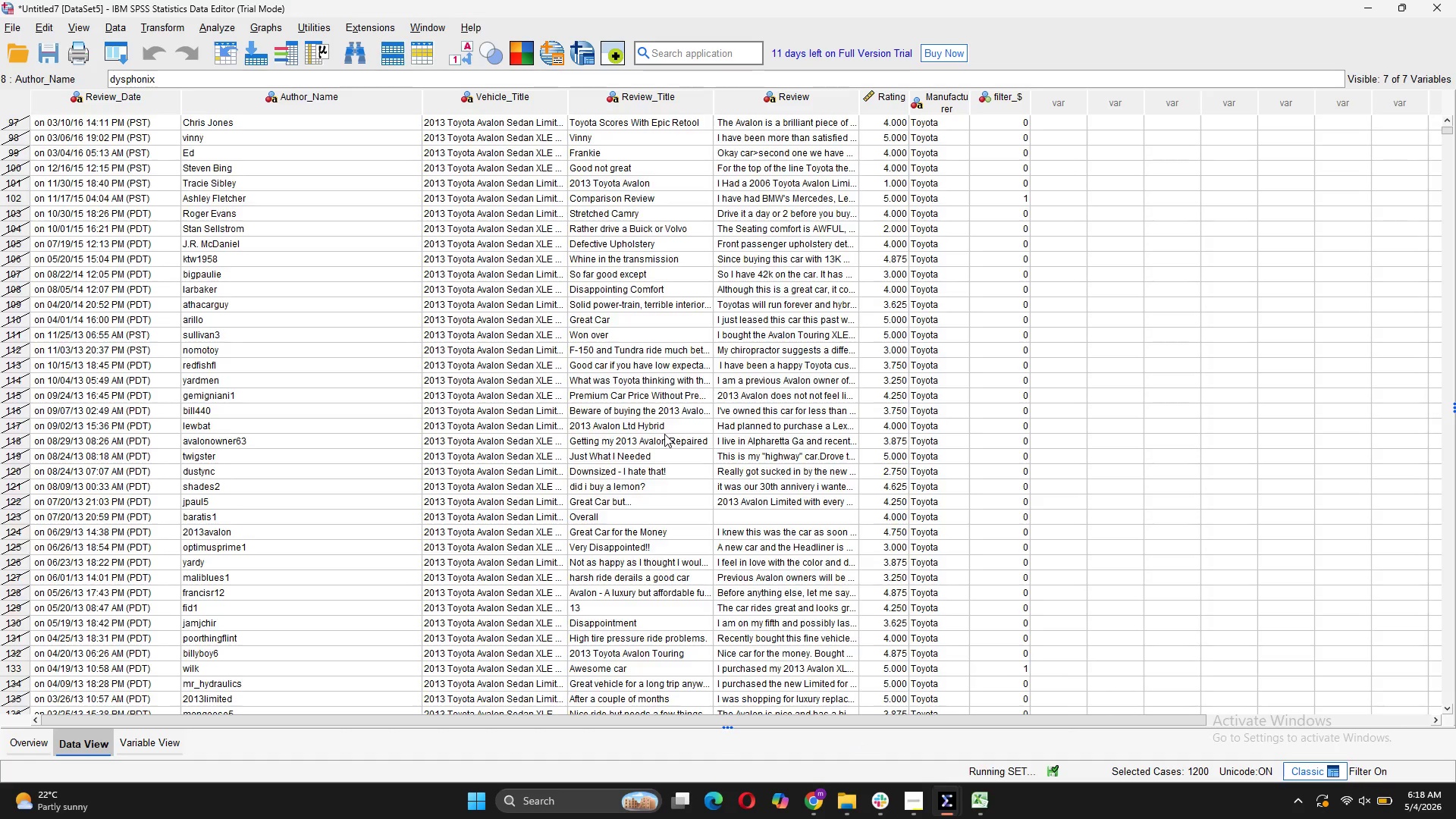 
scroll: coordinate [664, 434], scroll_direction: down, amount: 5.0
 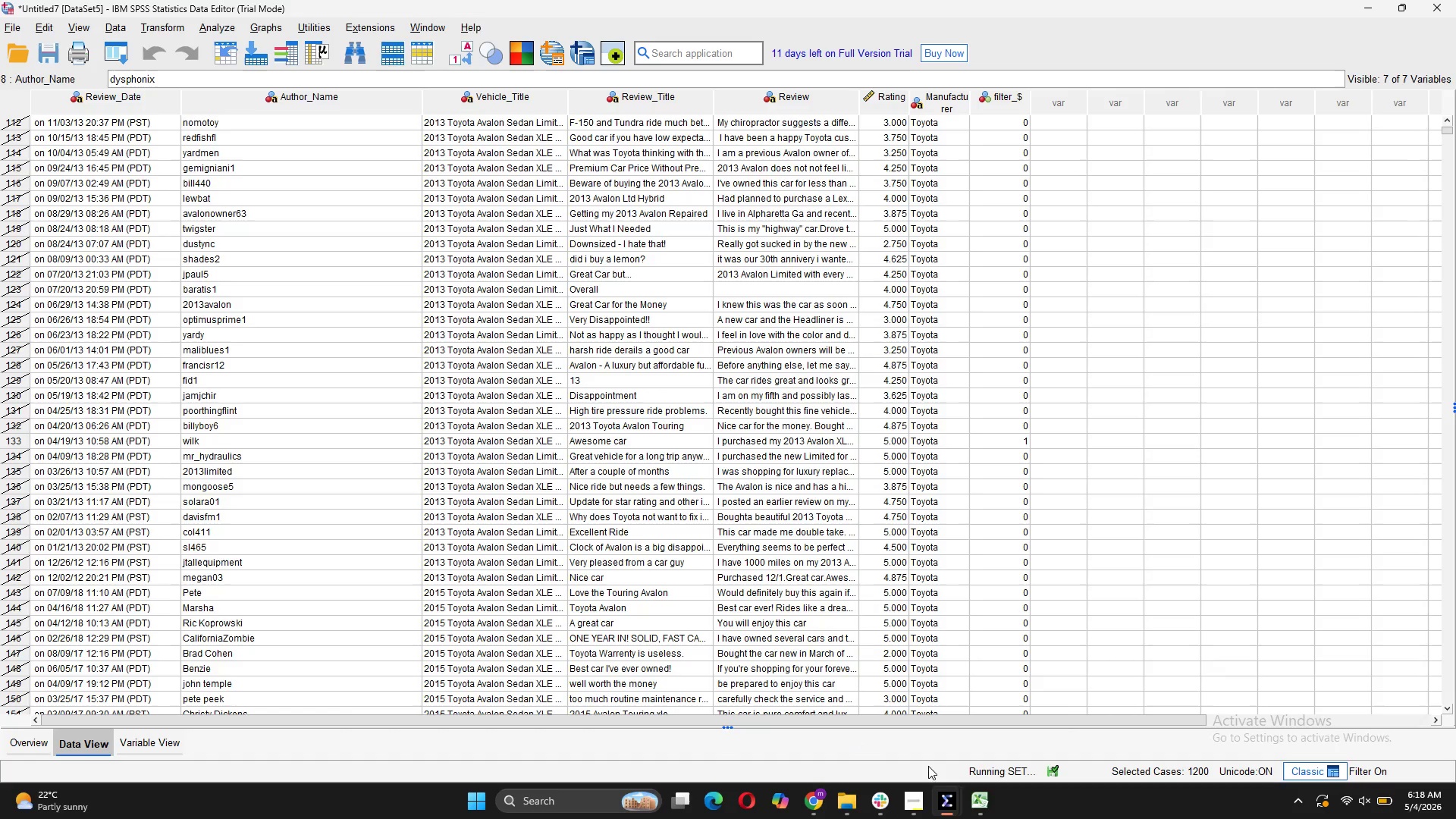 
mouse_move([957, 792])
 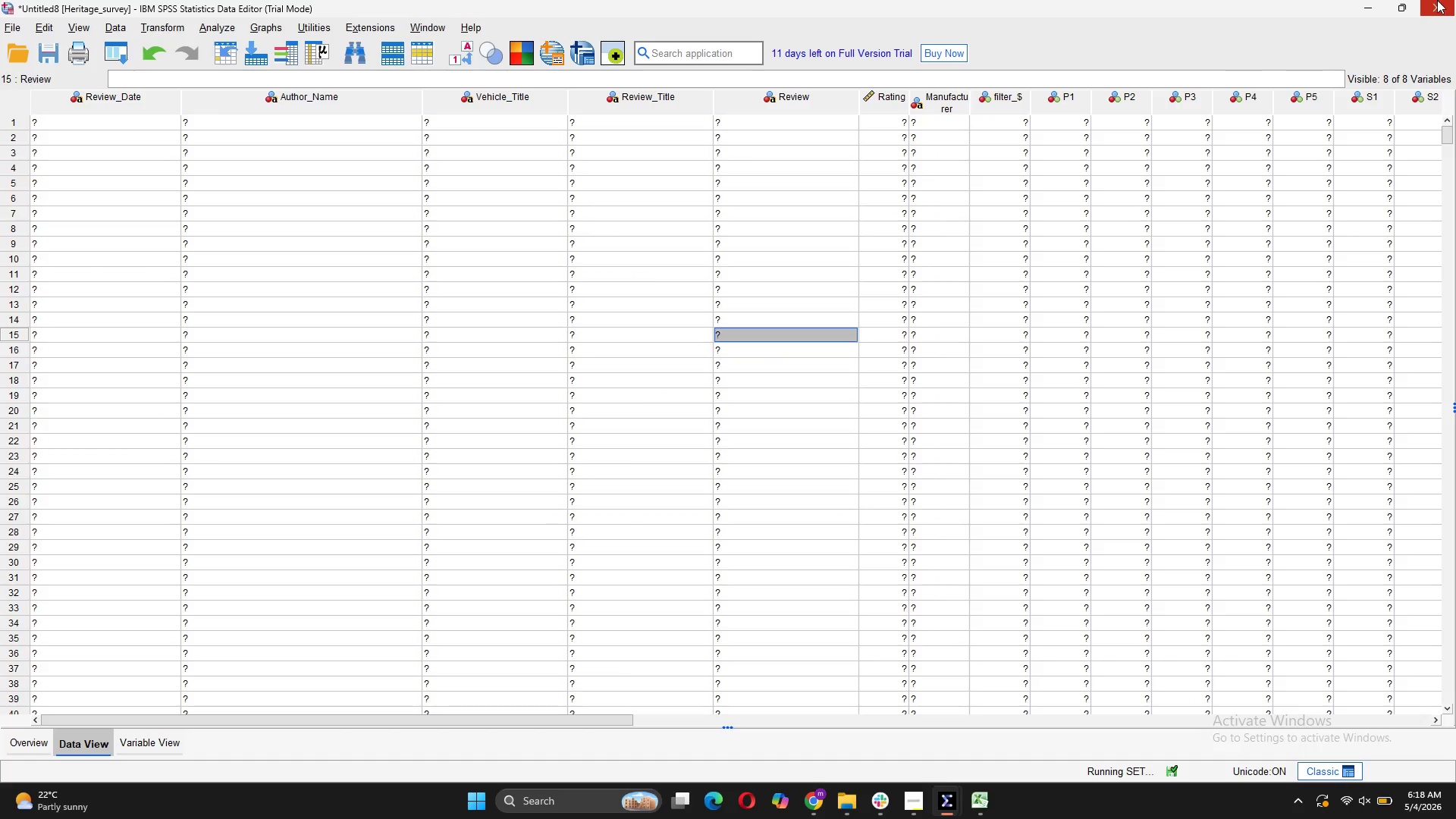 
left_click([1435, 0])
 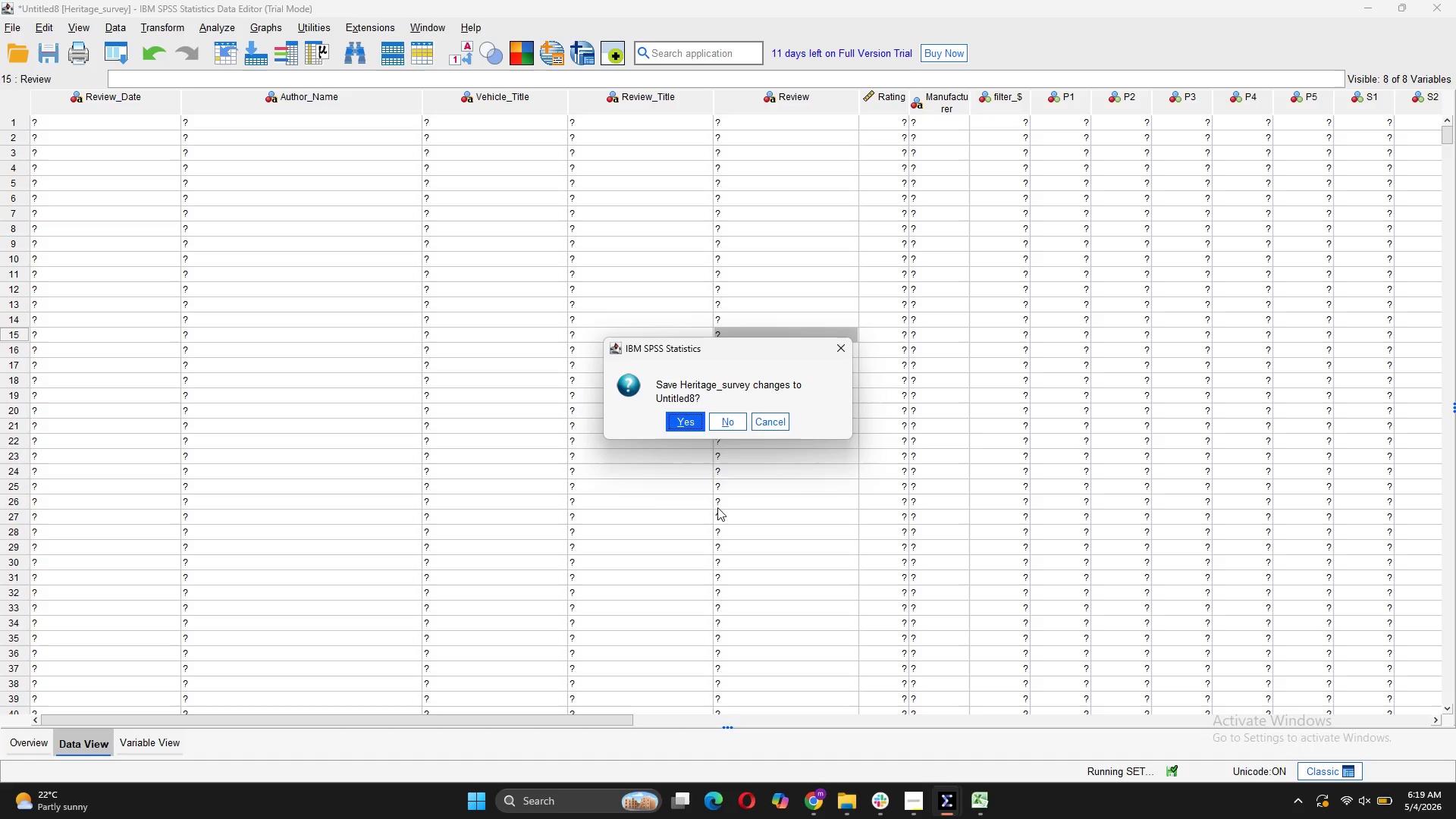 
left_click([728, 422])
 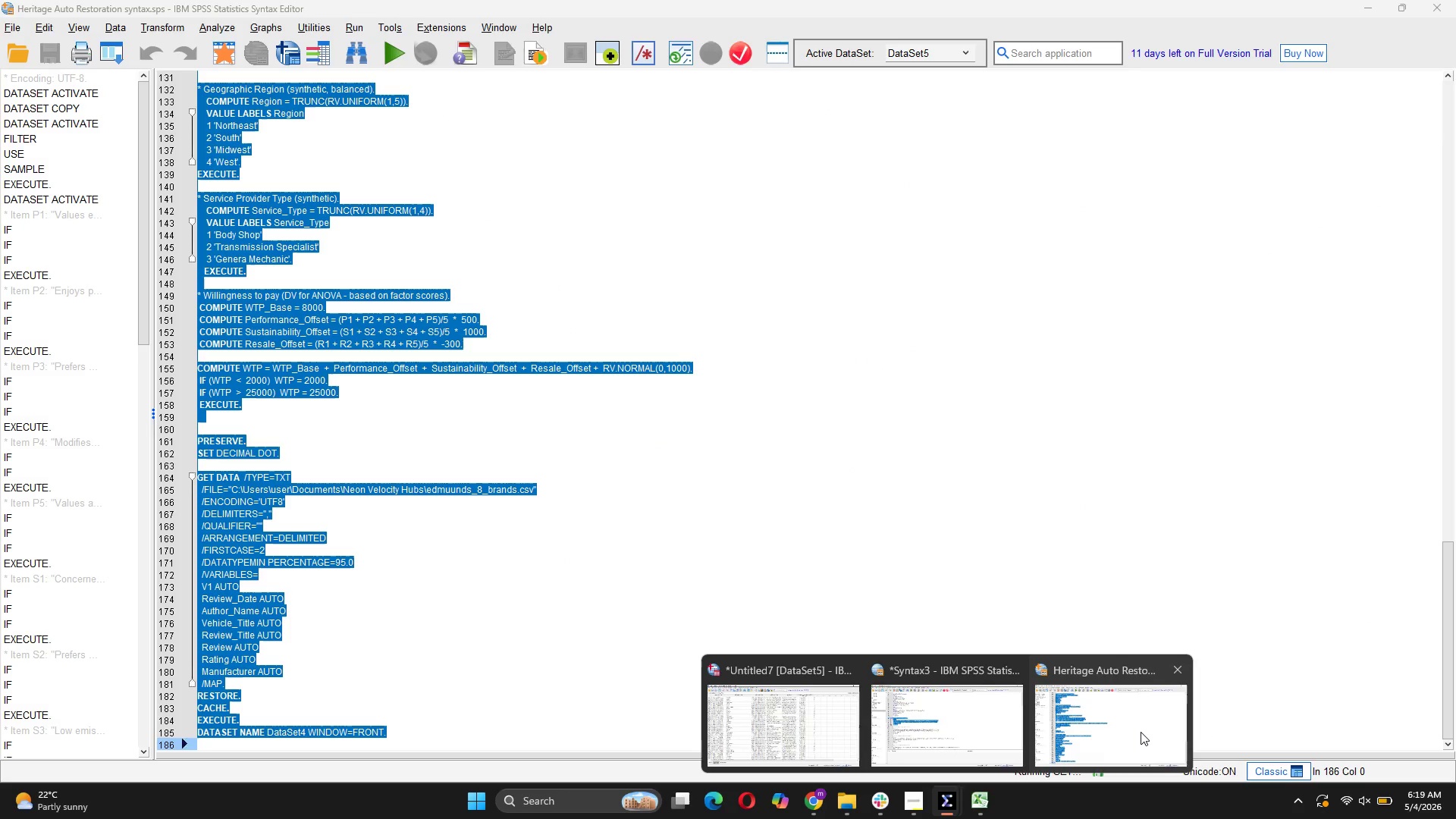 
left_click([1019, 721])
 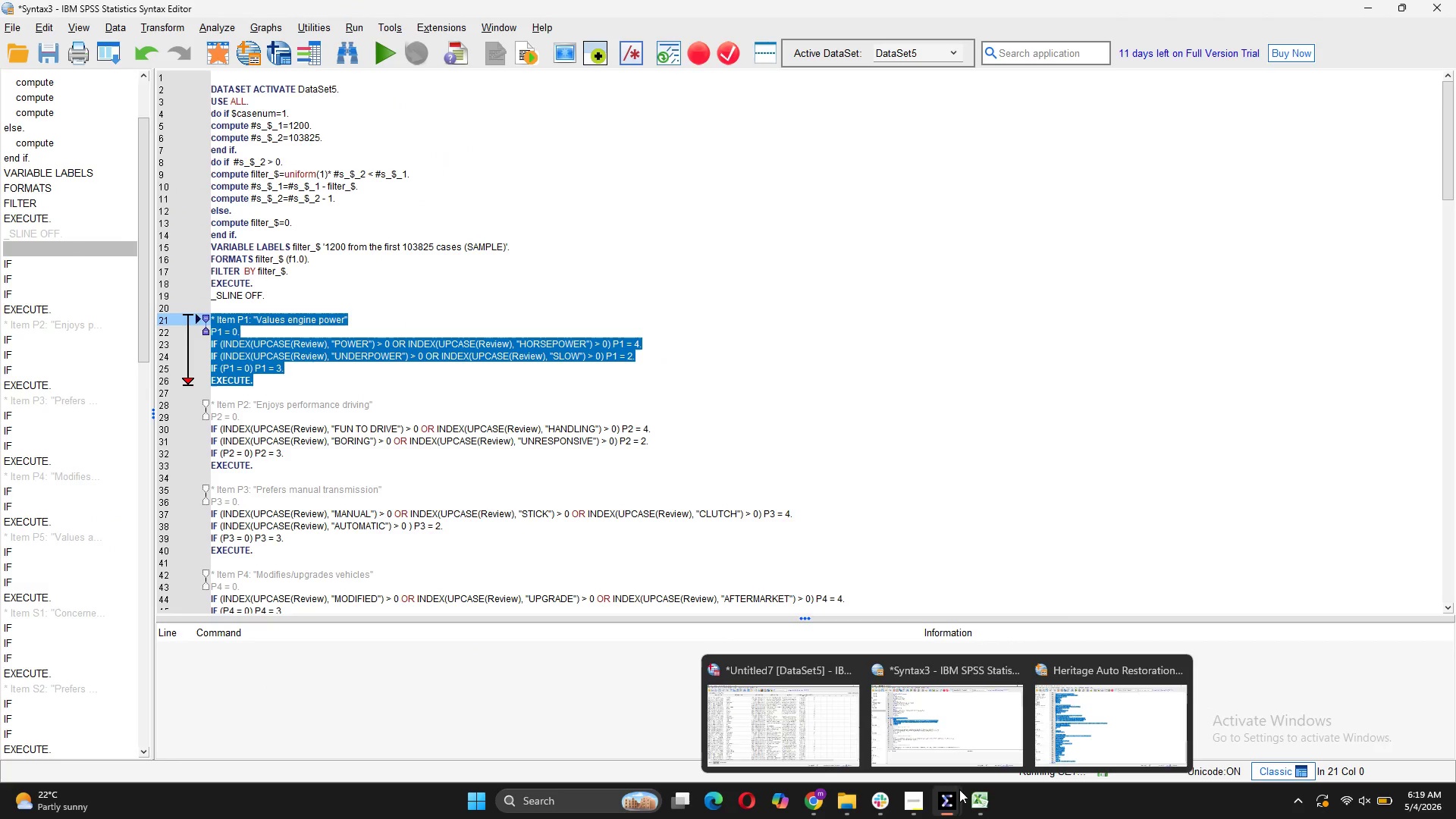 
left_click([830, 733])
 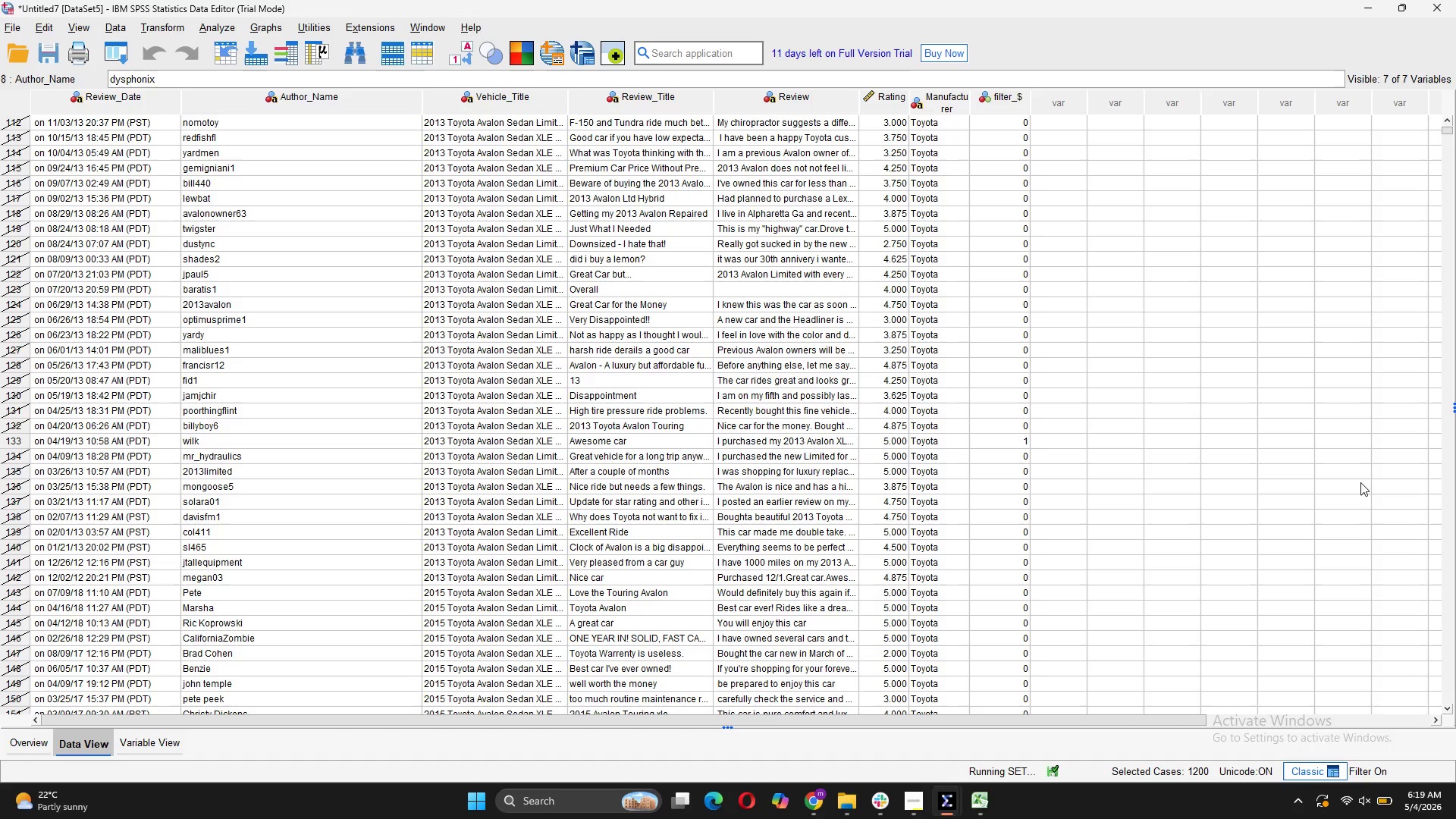 
left_click([1033, 770])
 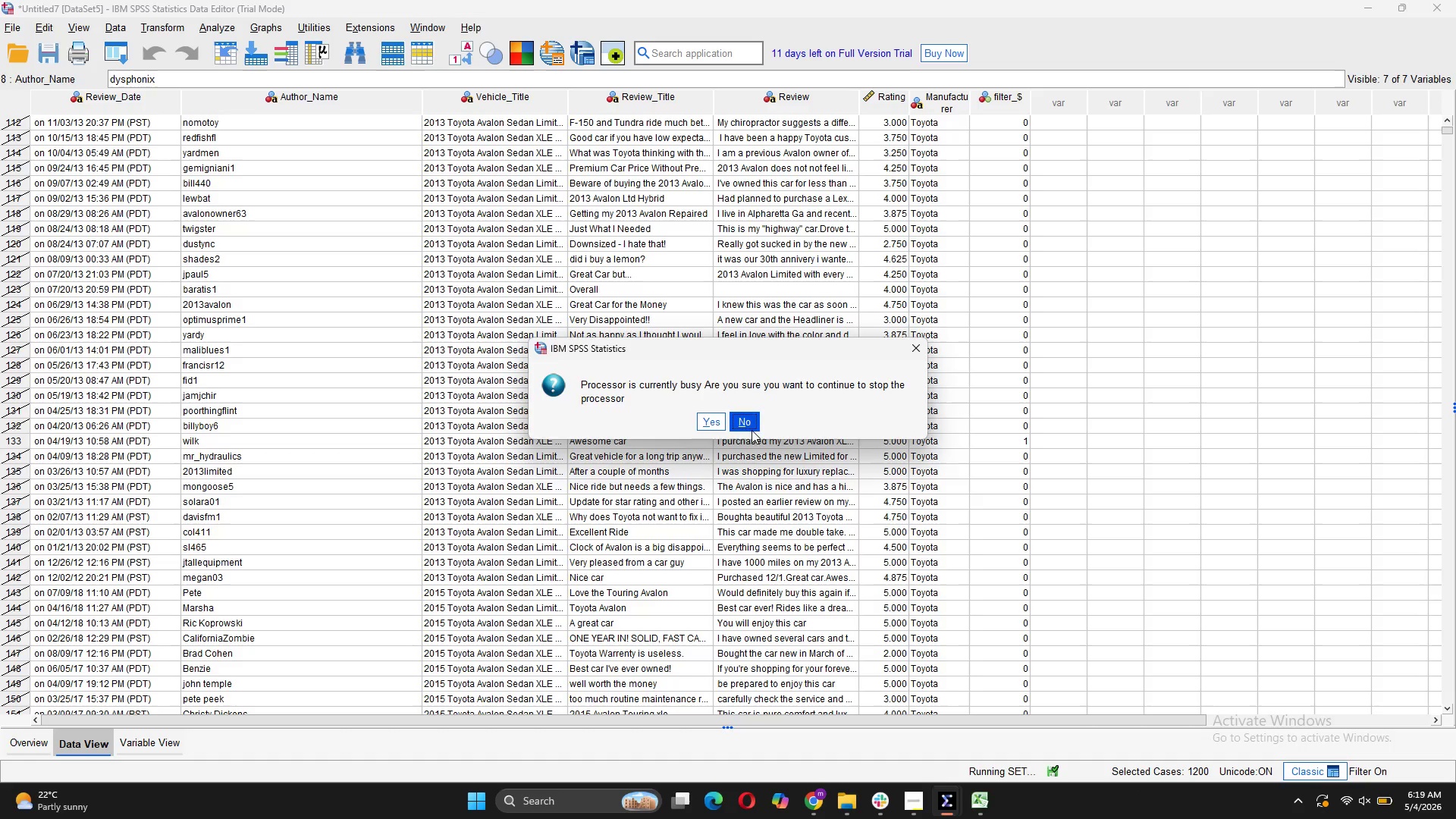 
left_click([752, 426])
 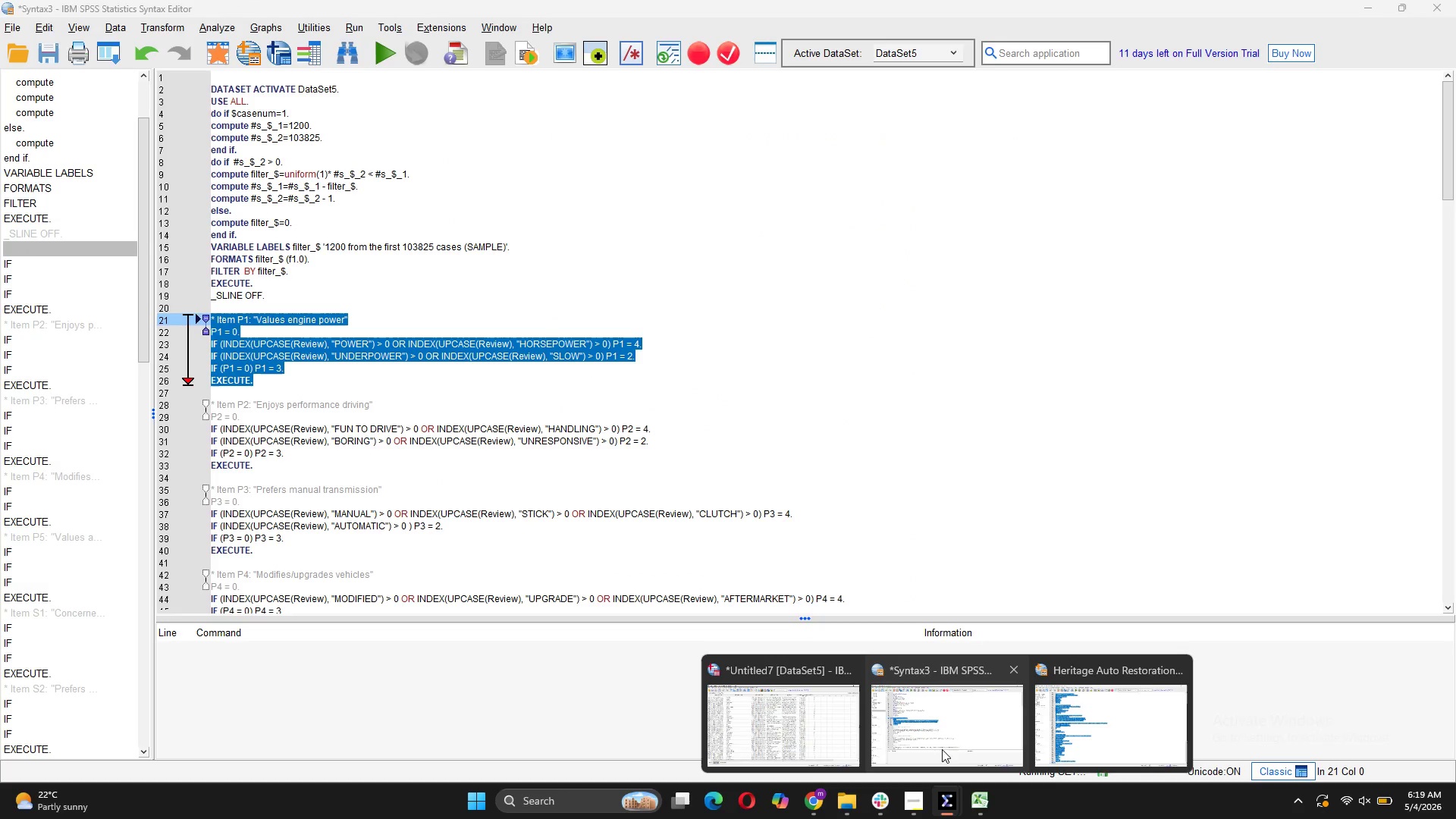 
left_click([942, 749])
 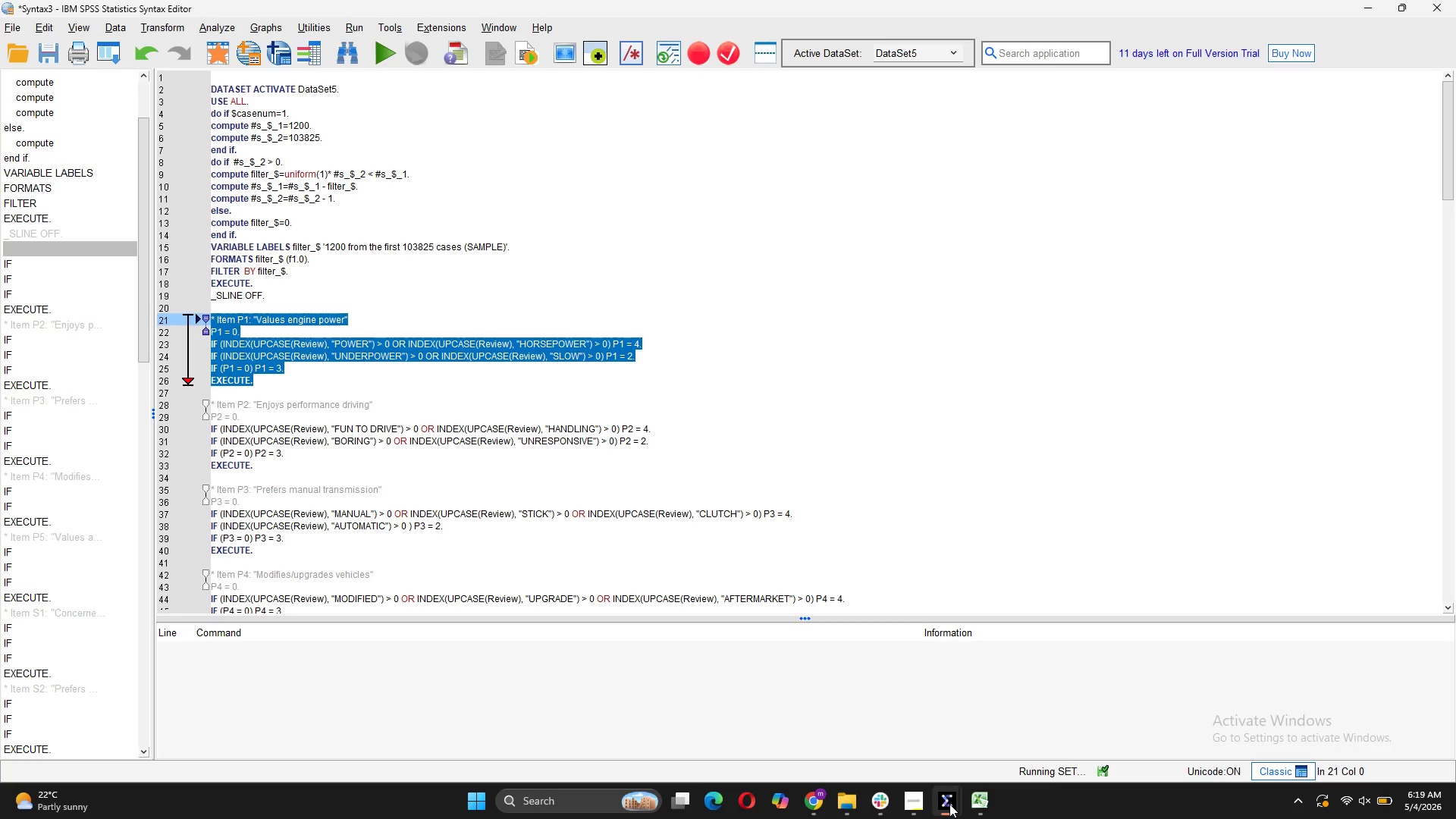 
left_click([1149, 742])
 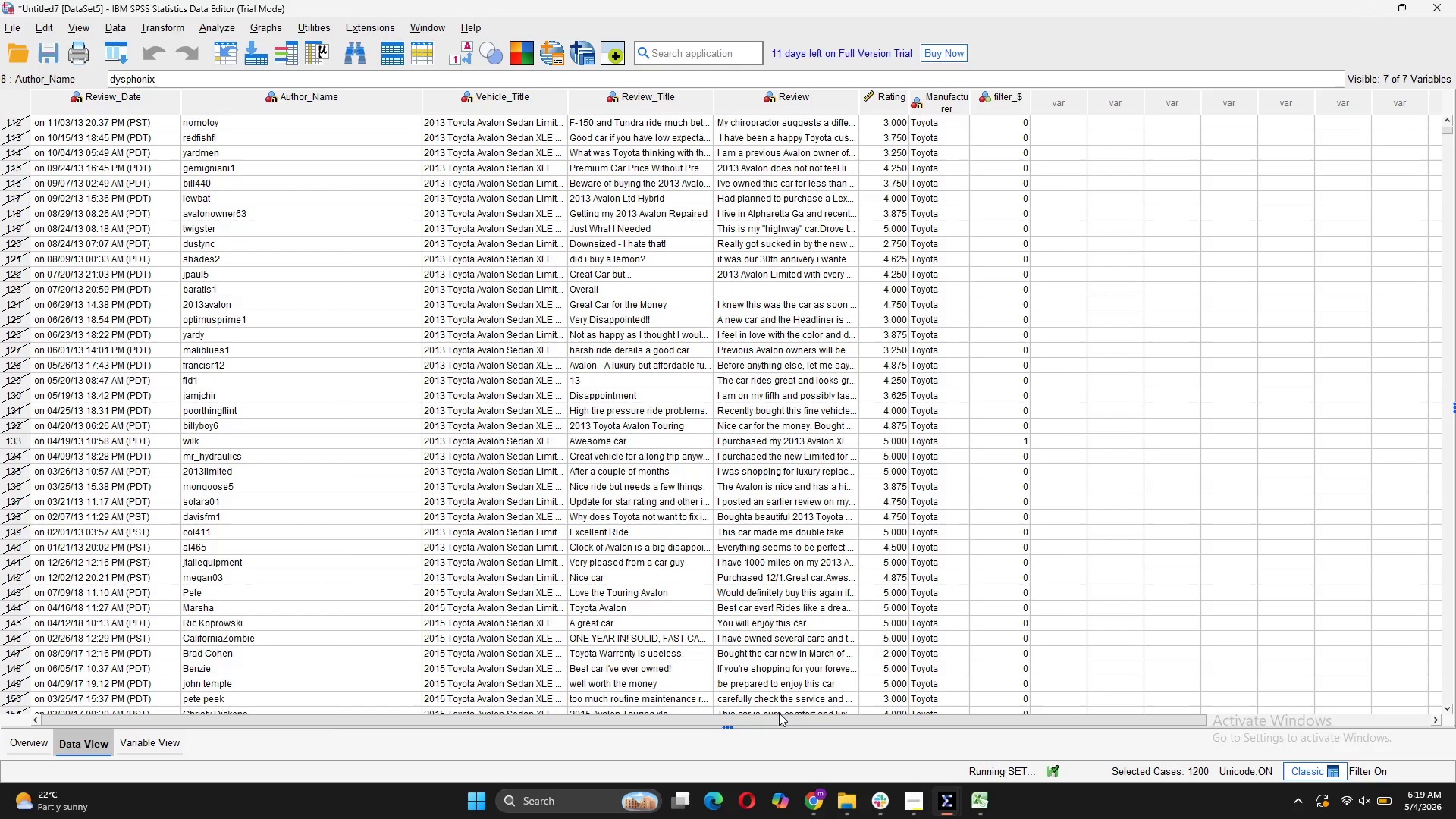 
wait(5.52)
 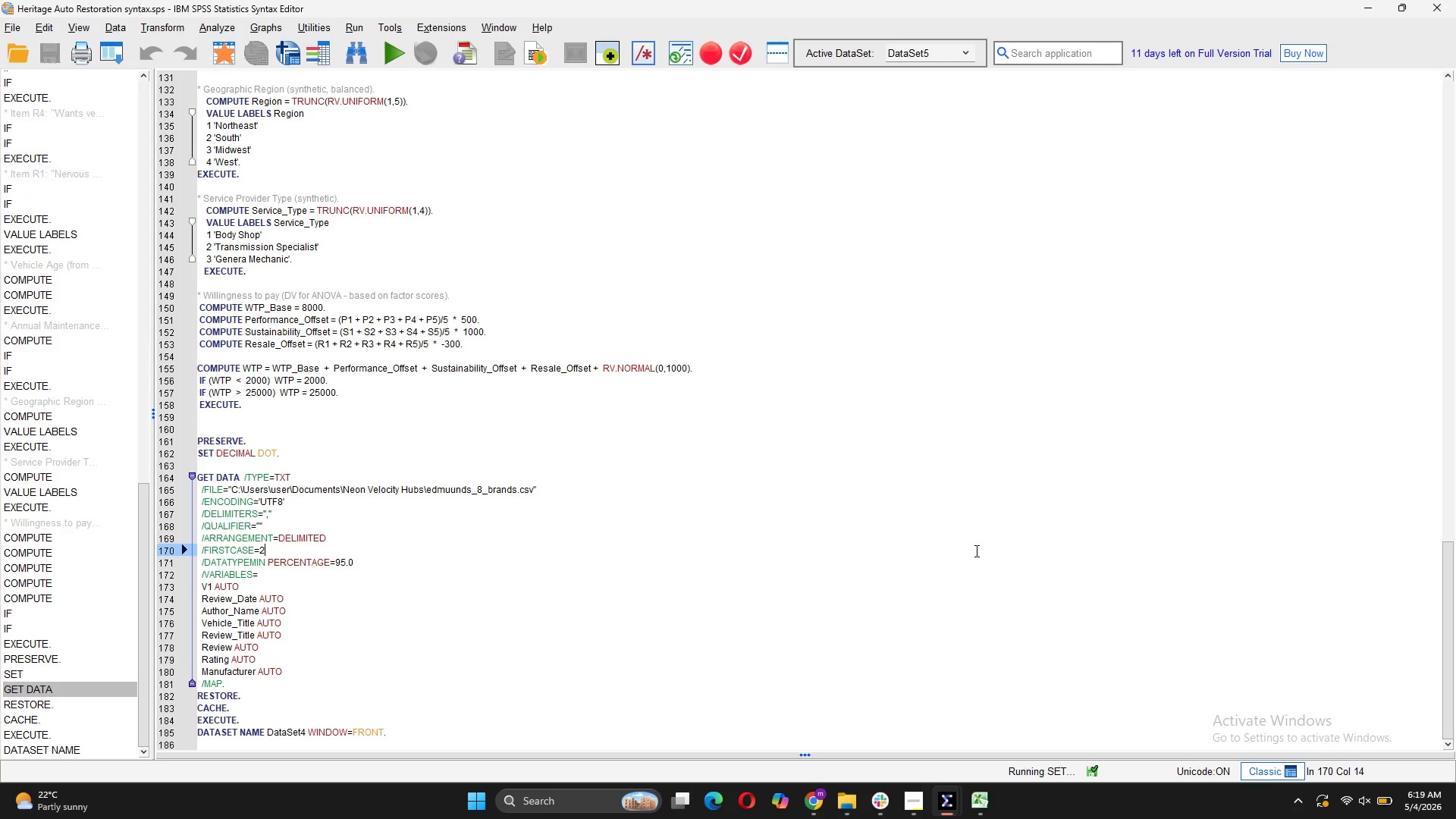 
left_click([1015, 770])
 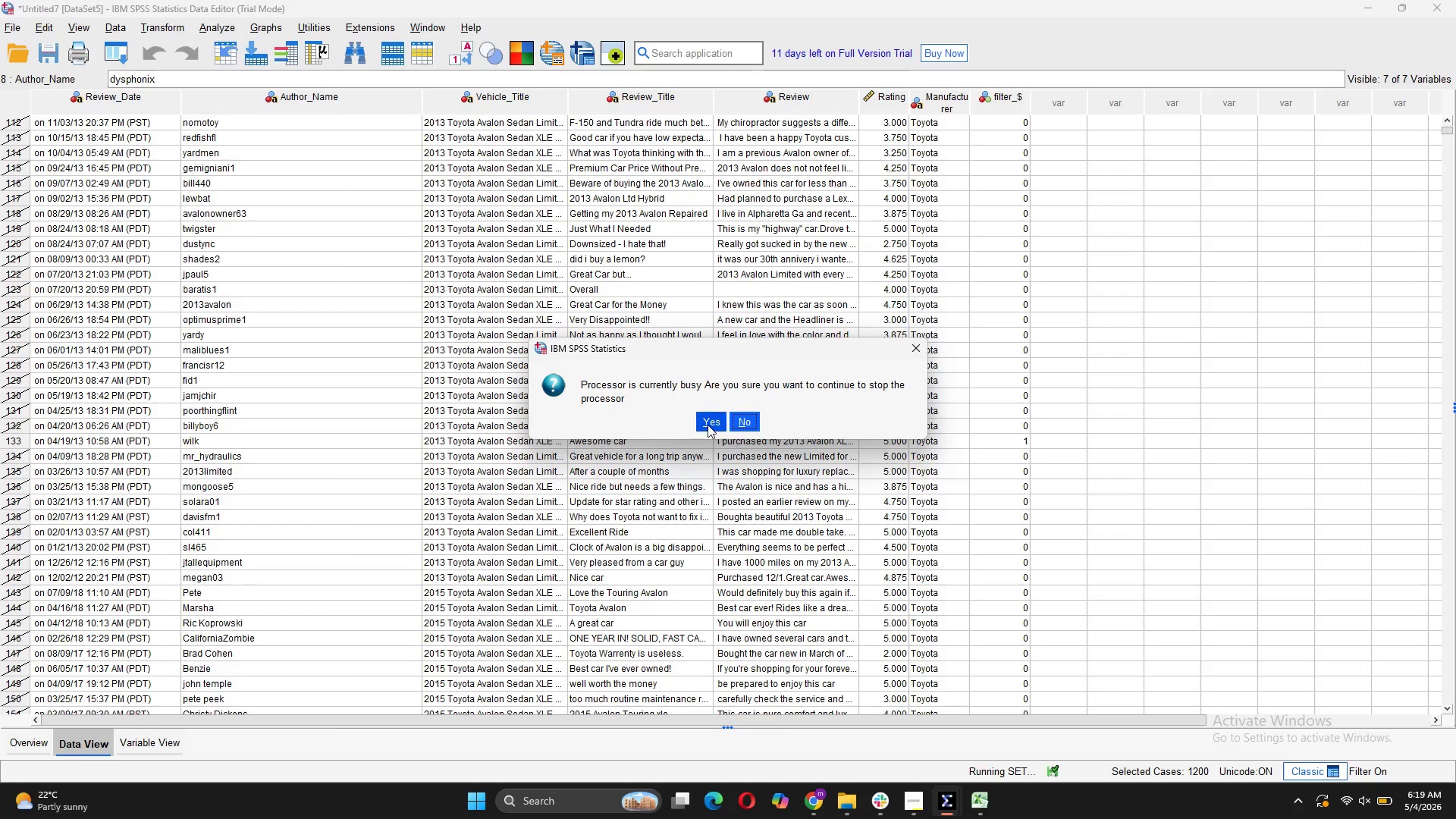 
left_click([708, 422])
 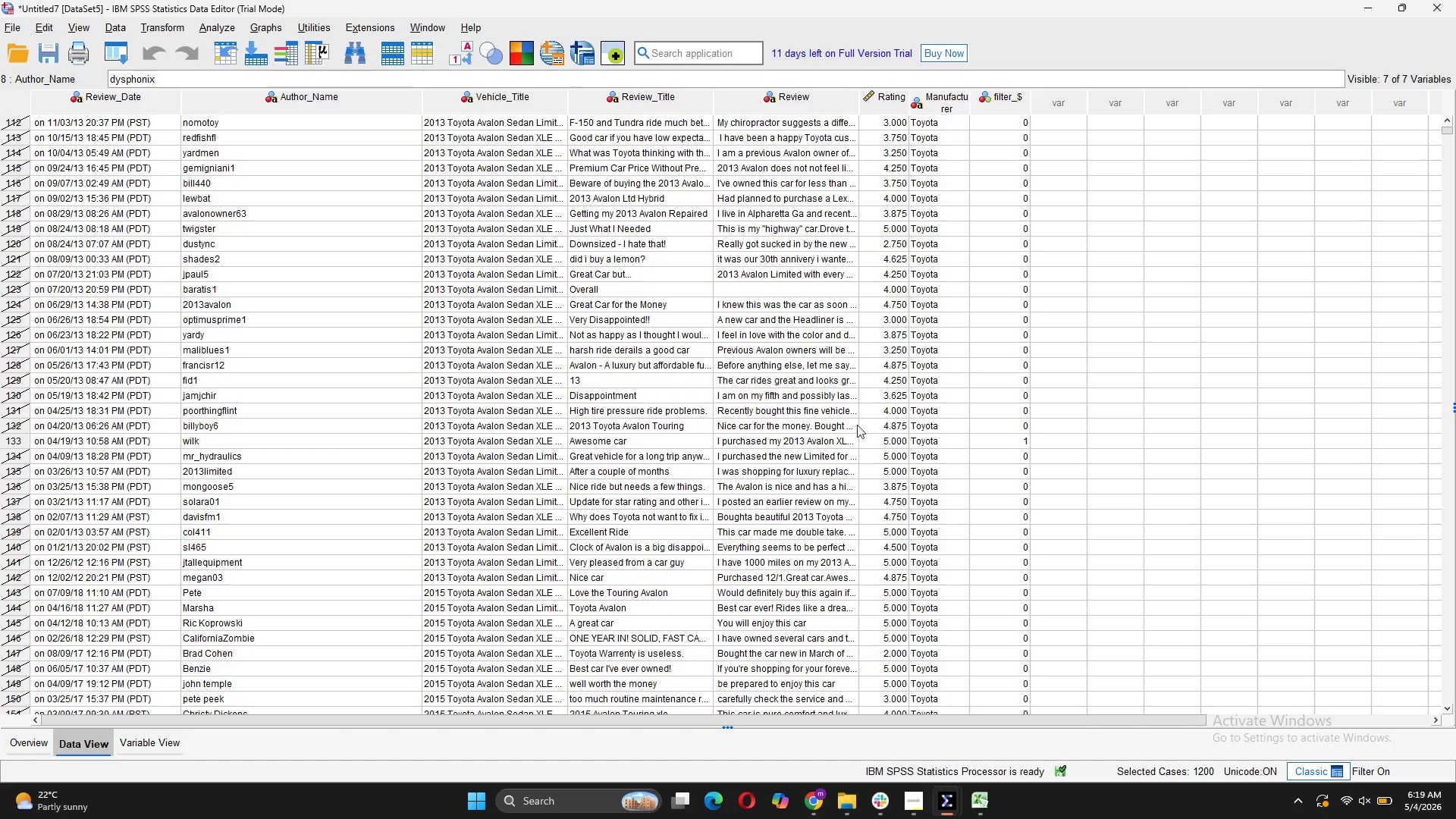 
left_click([110, 19])
 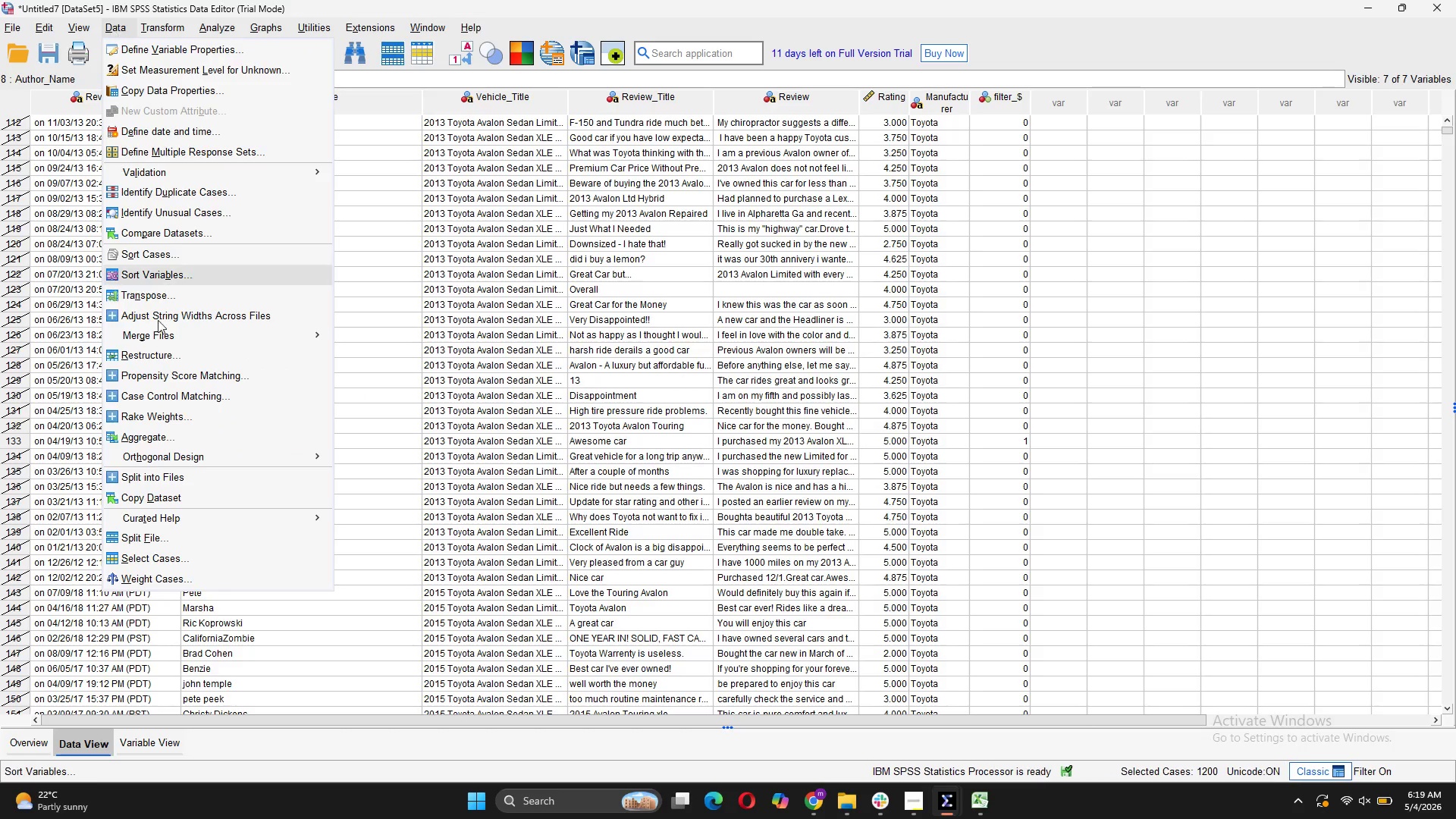 
left_click([199, 559])
 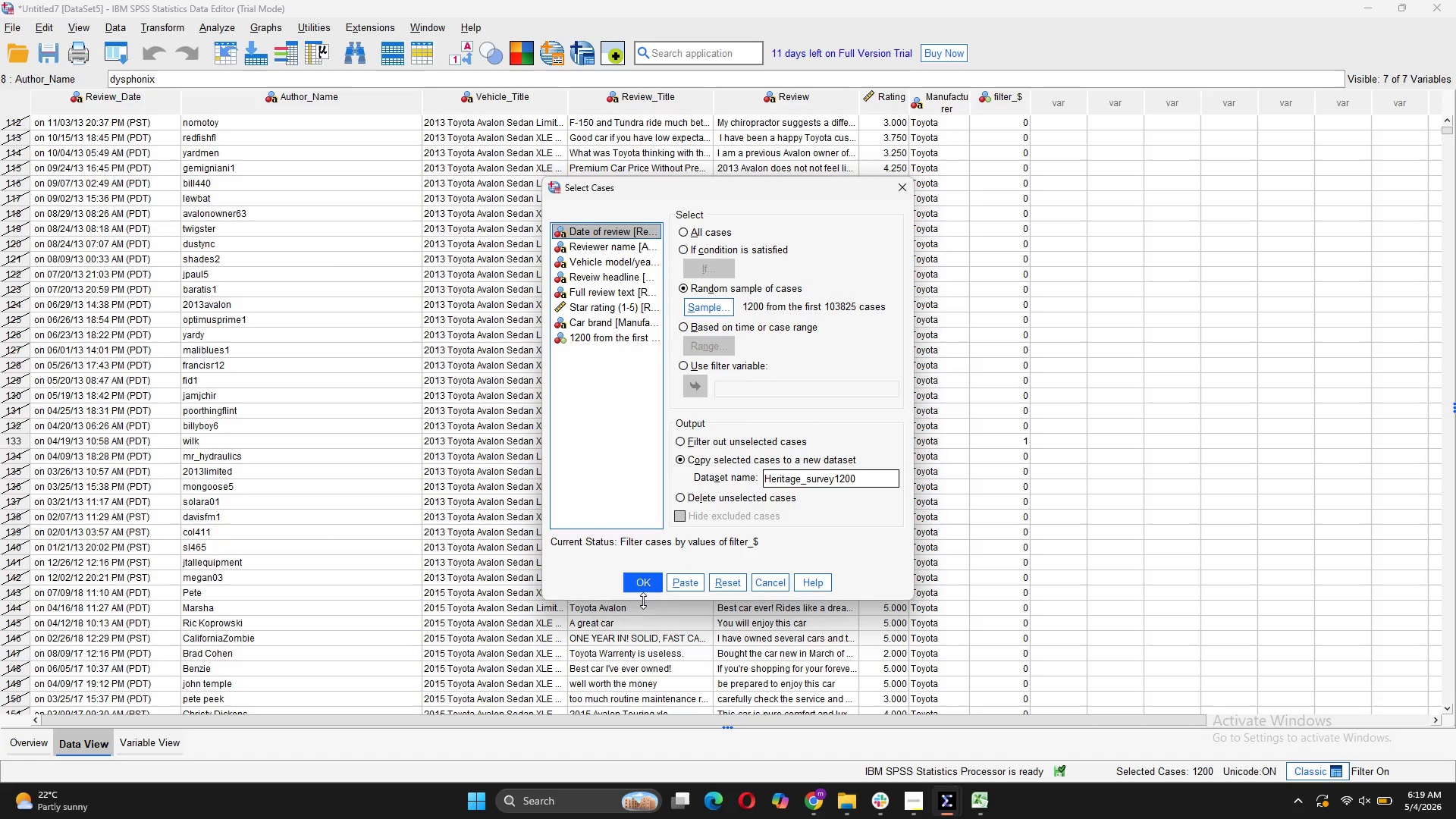 
left_click([647, 578])
 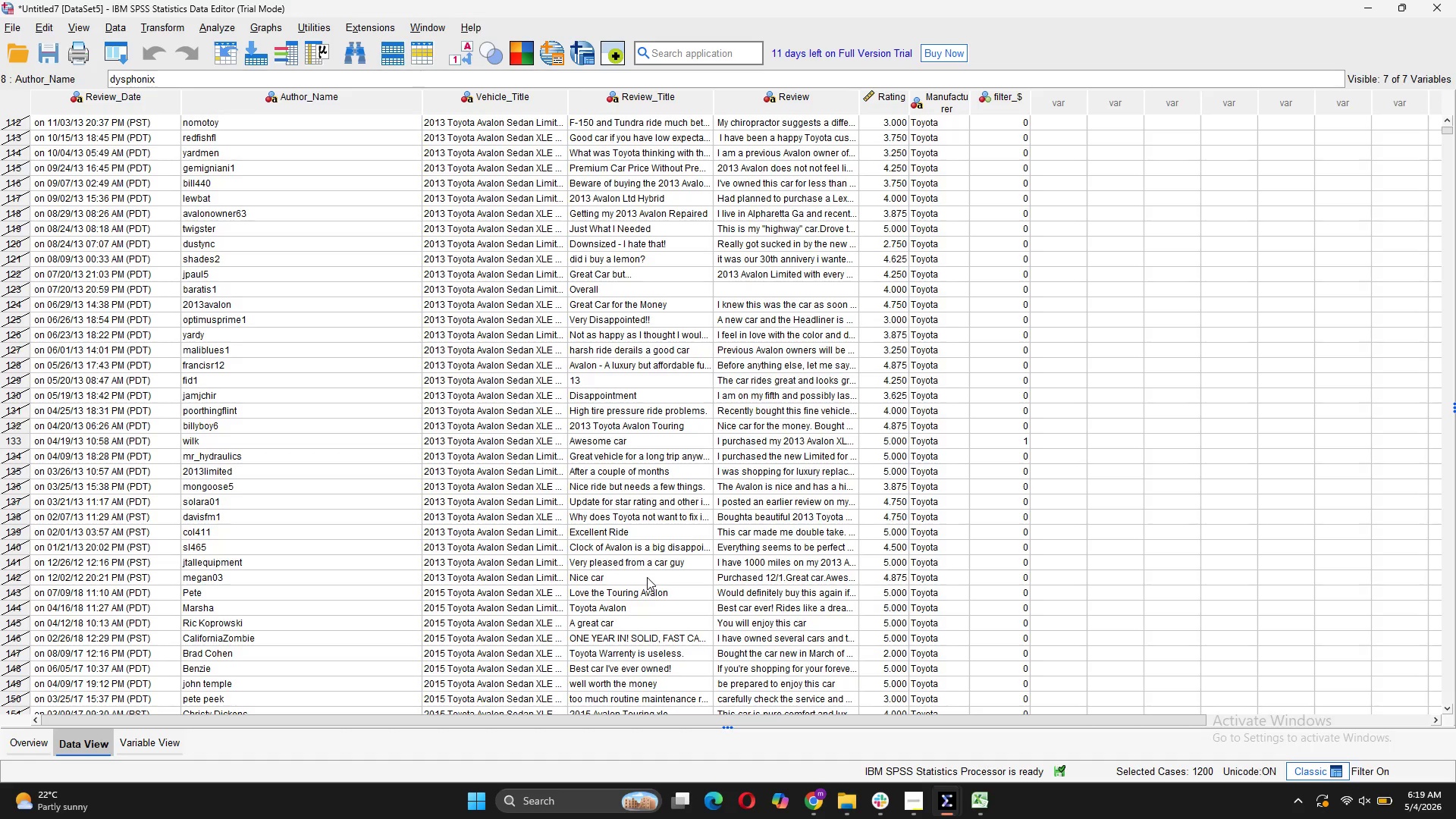 
wait(8.12)
 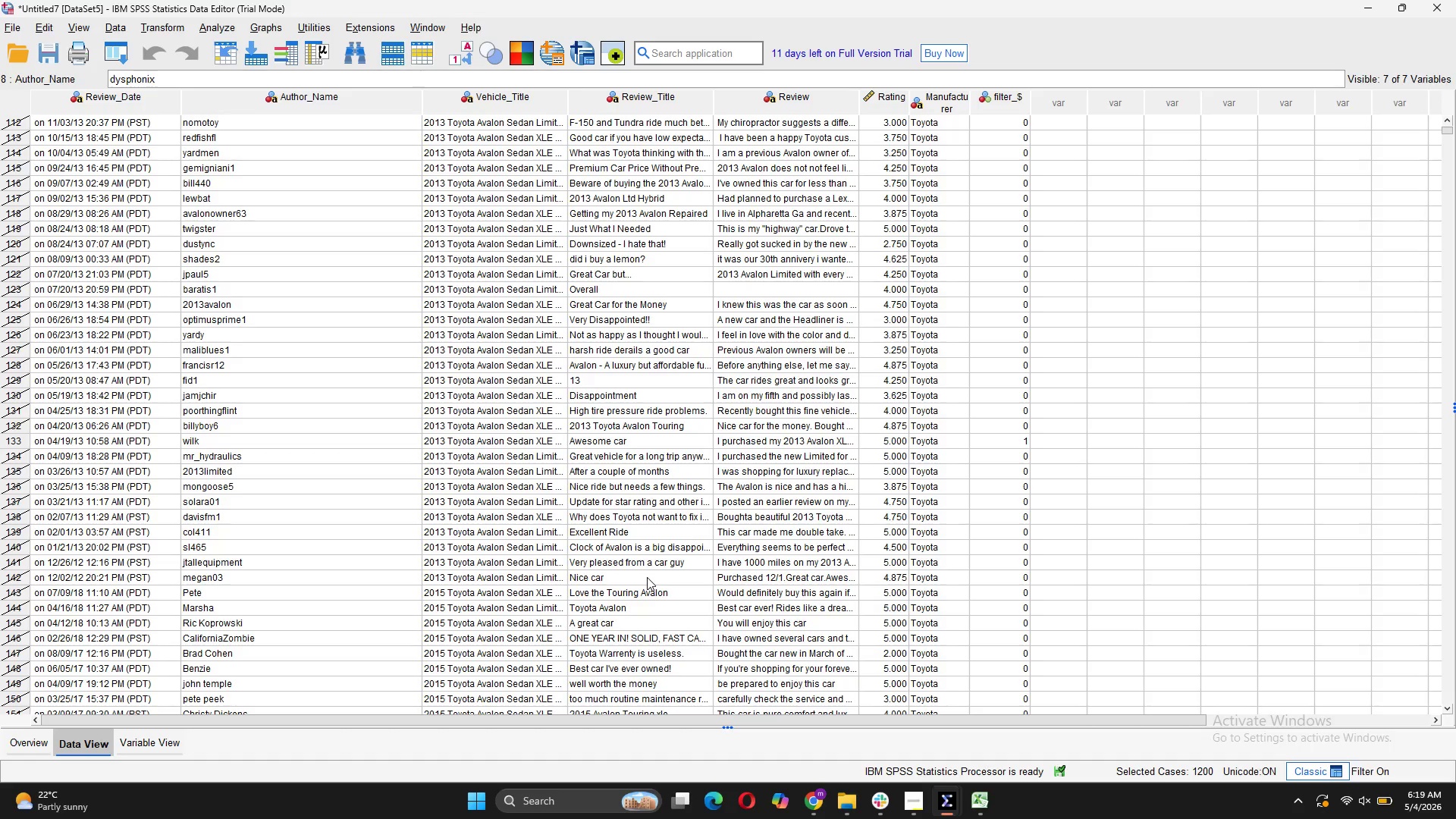 
mouse_move([941, 782])
 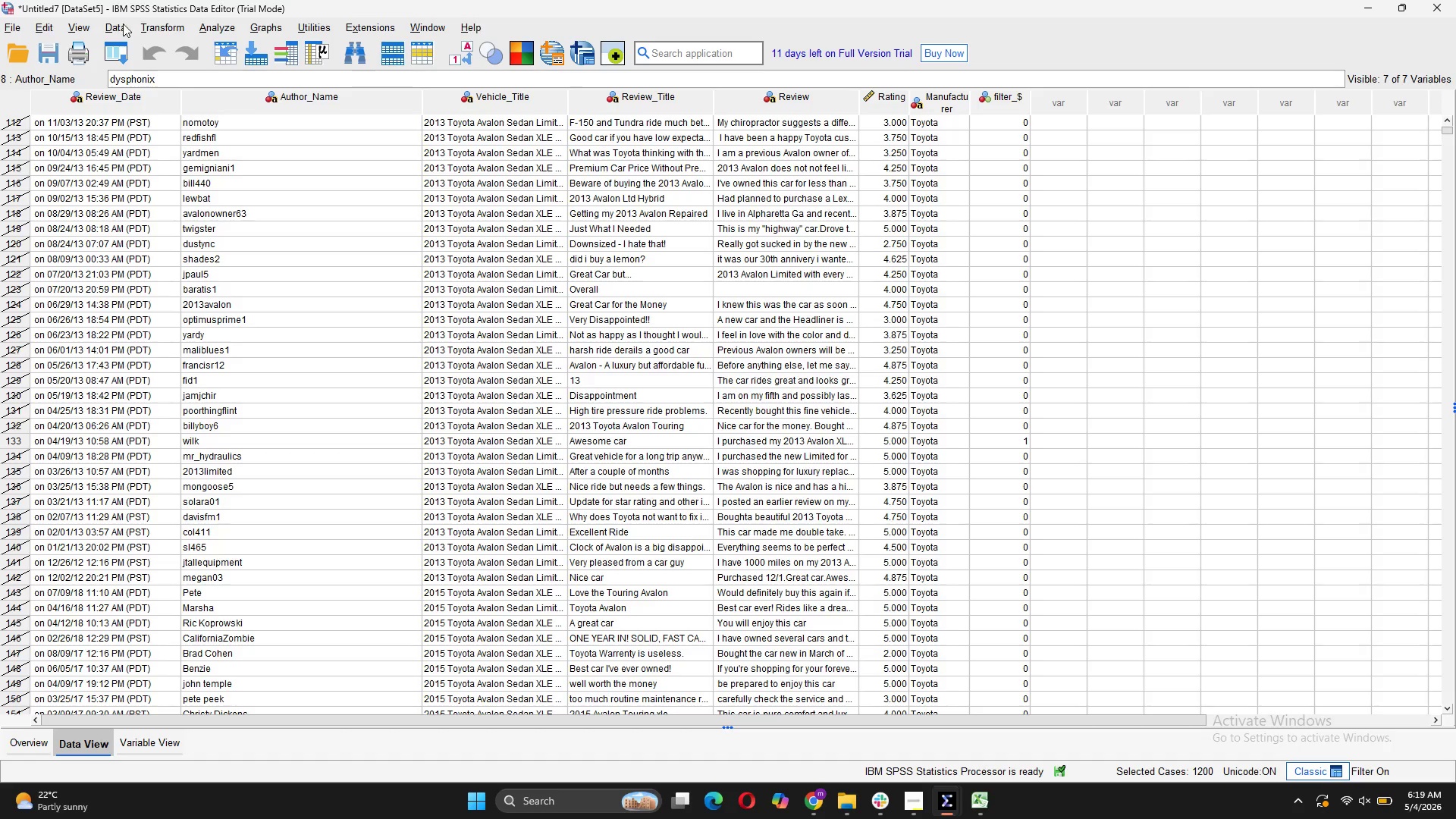 
left_click([106, 31])
 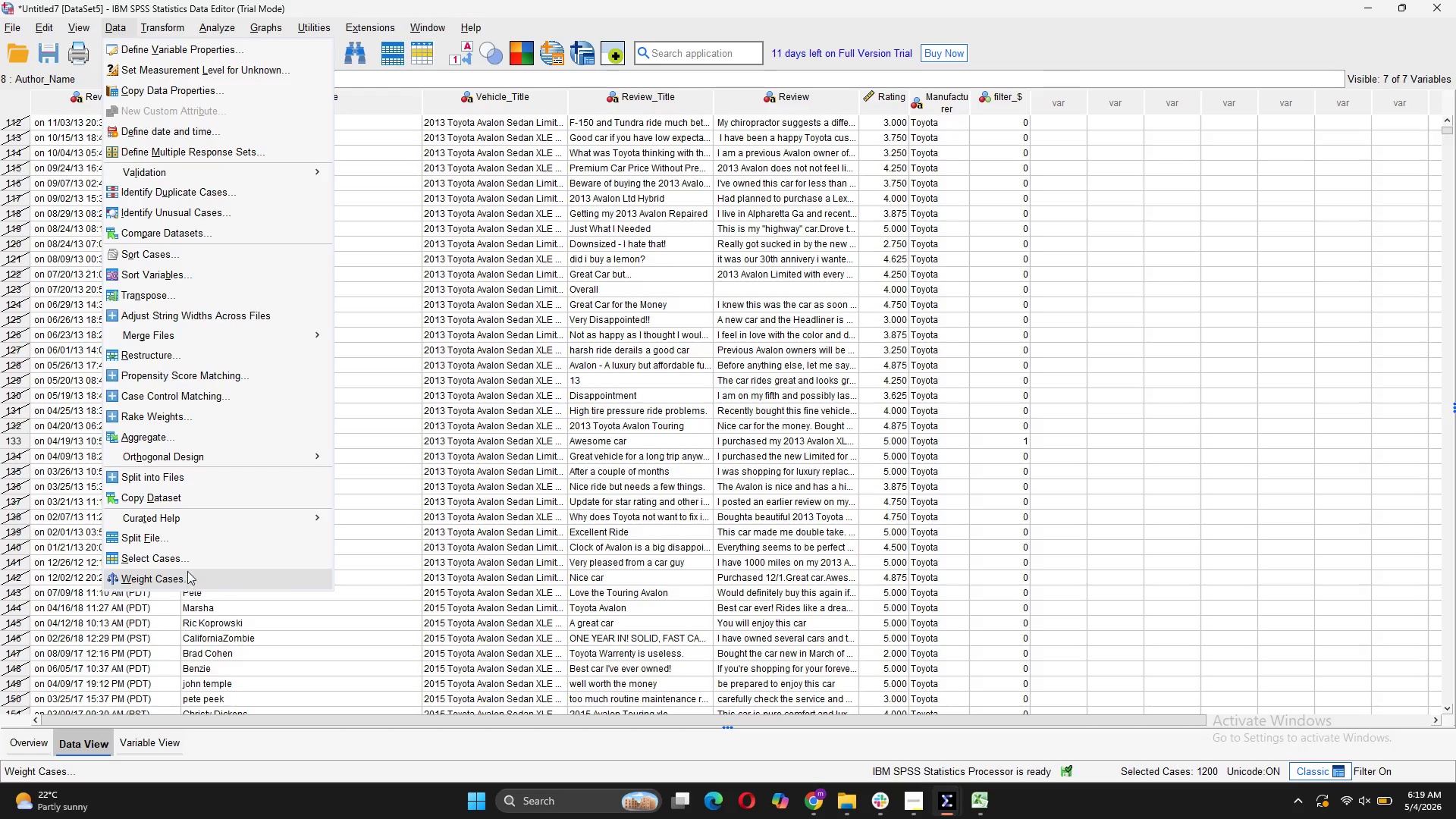 
left_click([186, 563])
 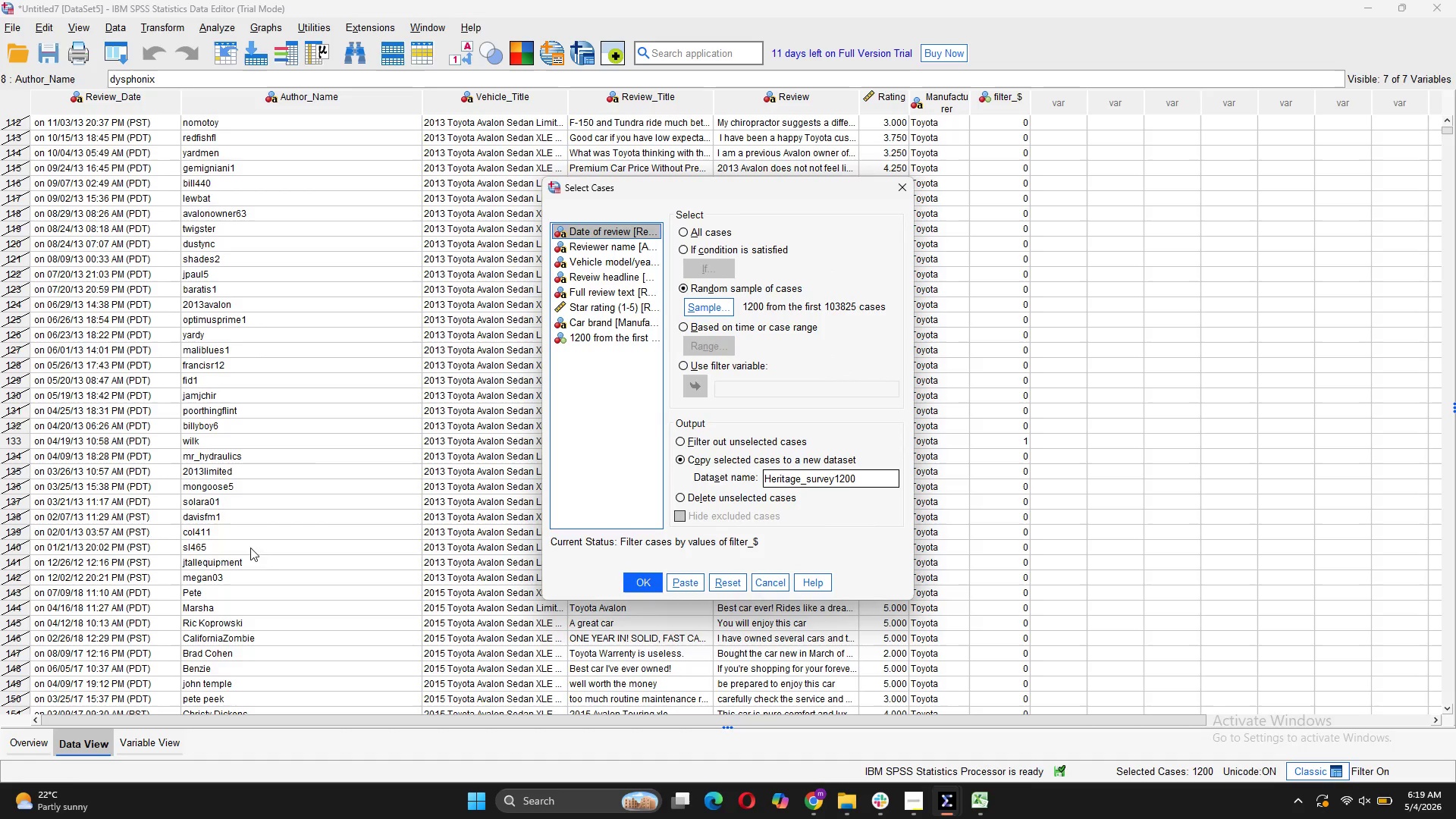 
wait(8.05)
 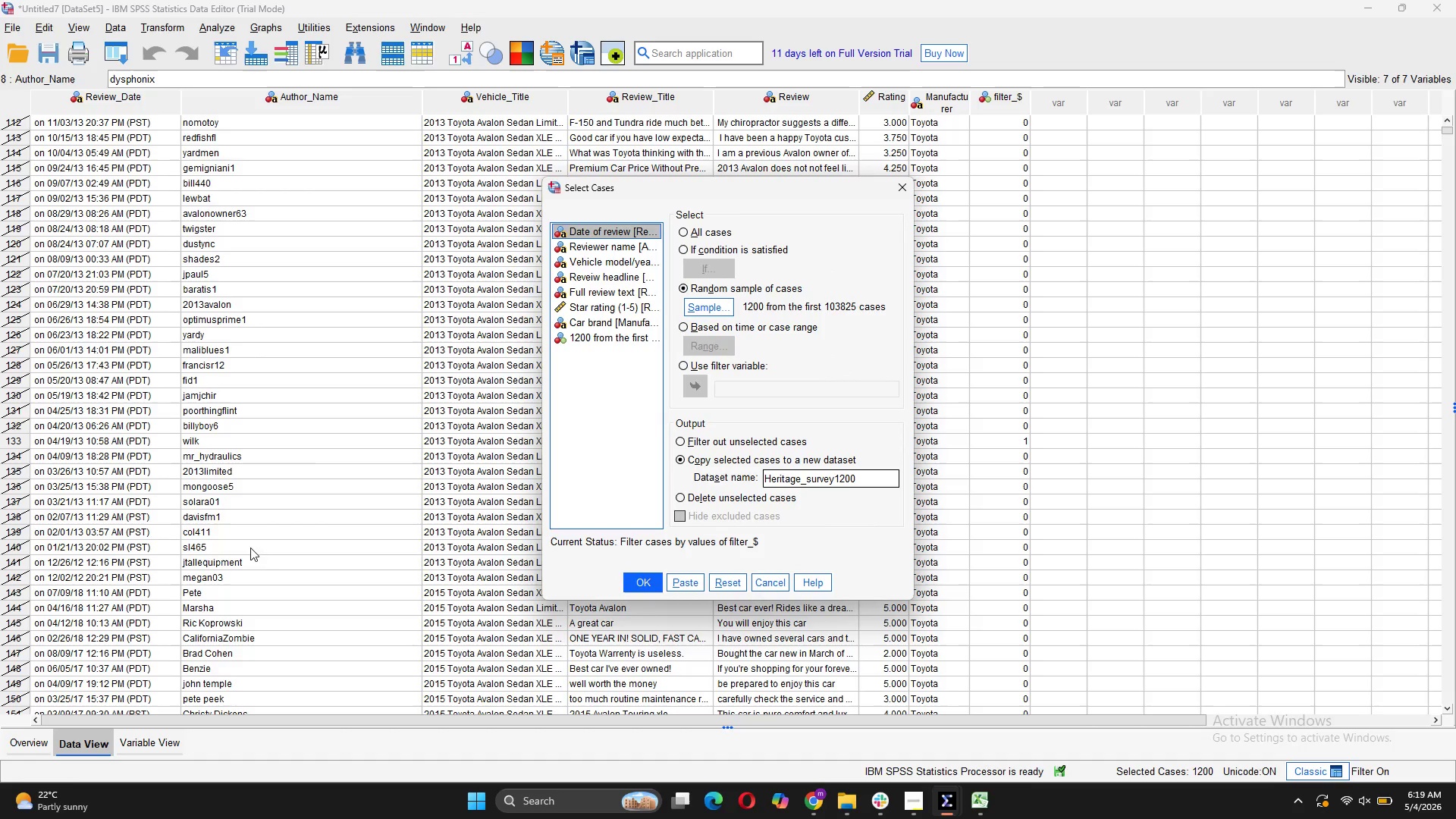 
left_click([636, 576])
 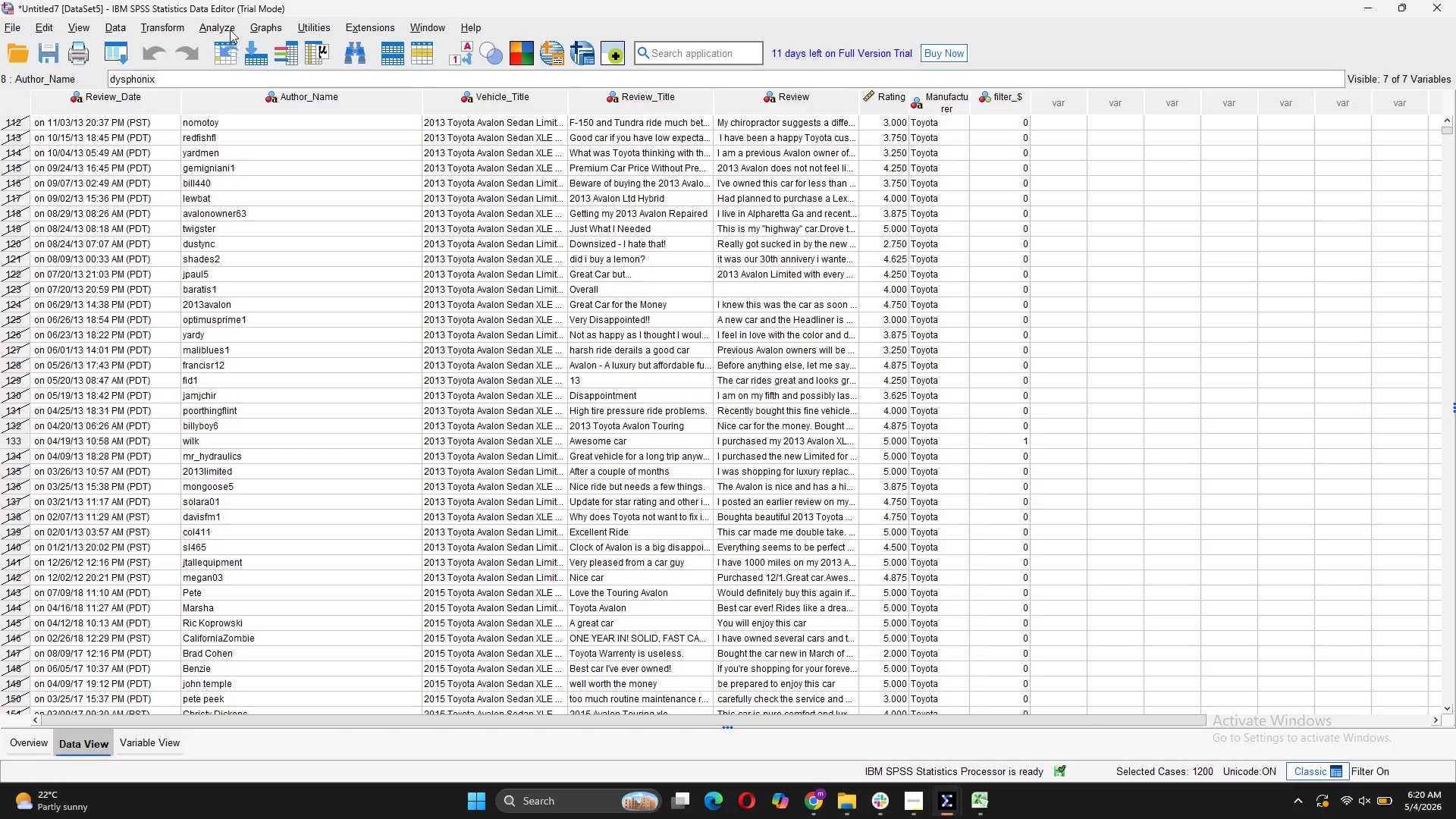 
left_click([124, 30])
 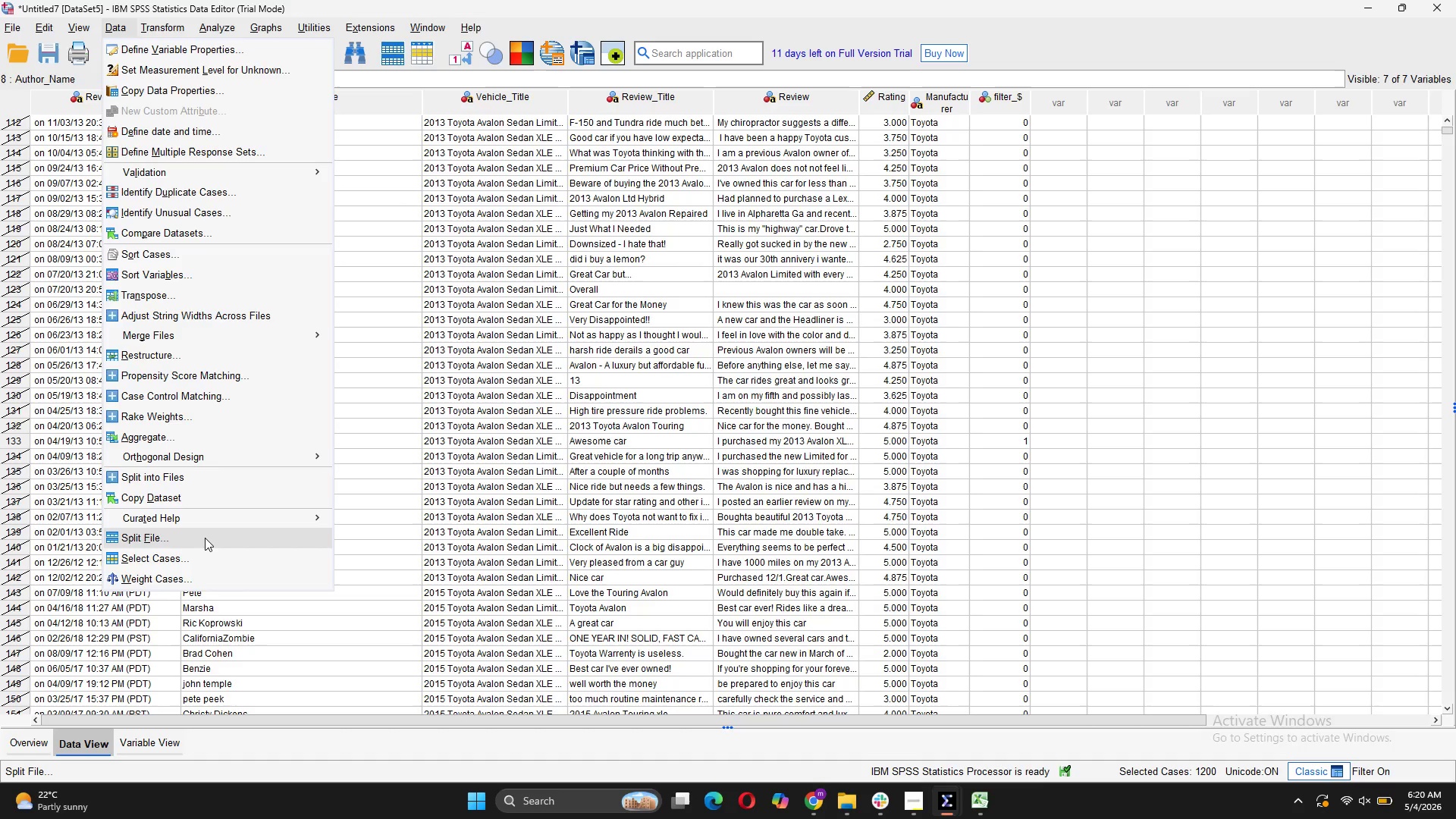 
left_click([202, 557])
 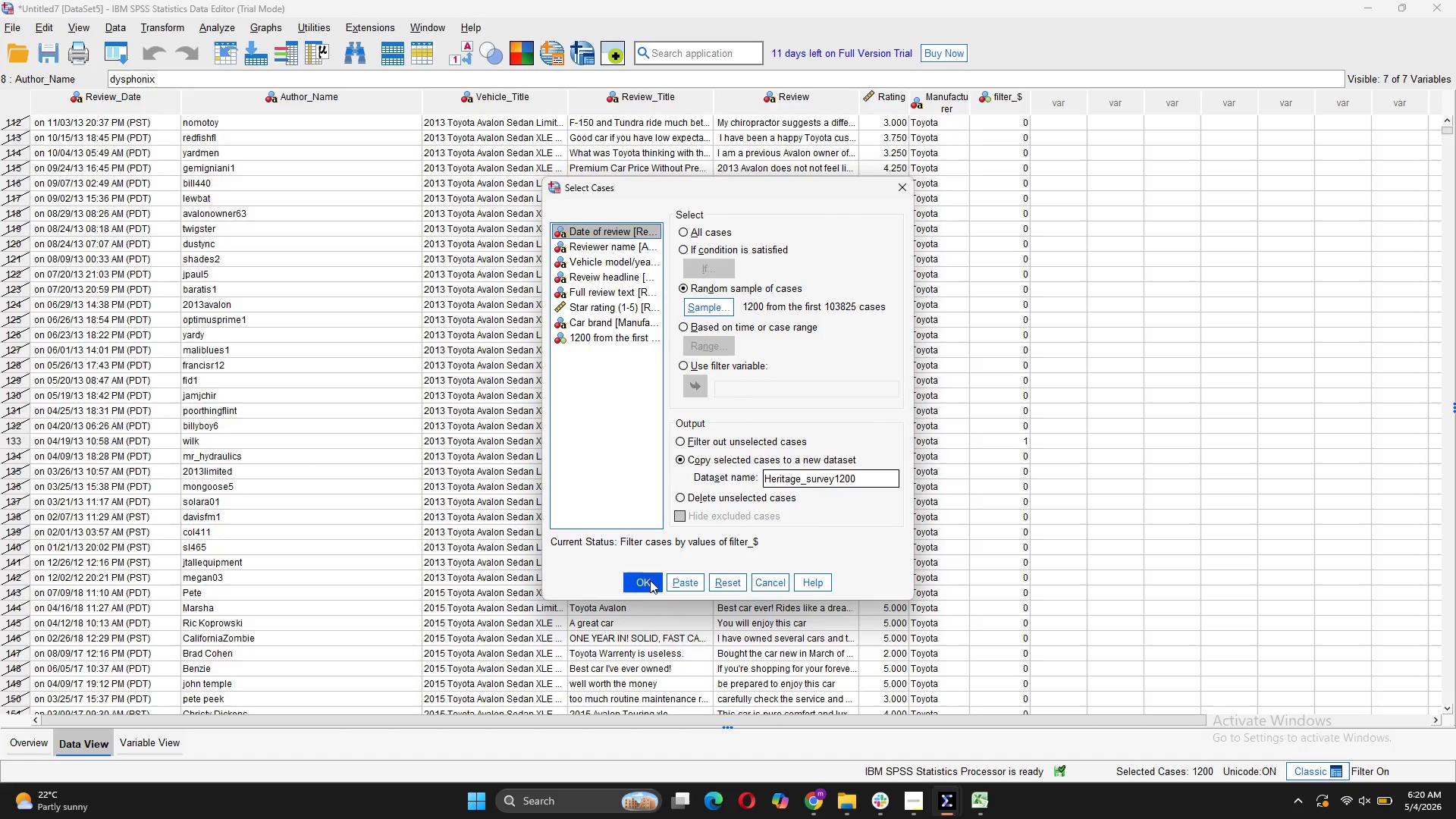 
left_click([676, 581])
 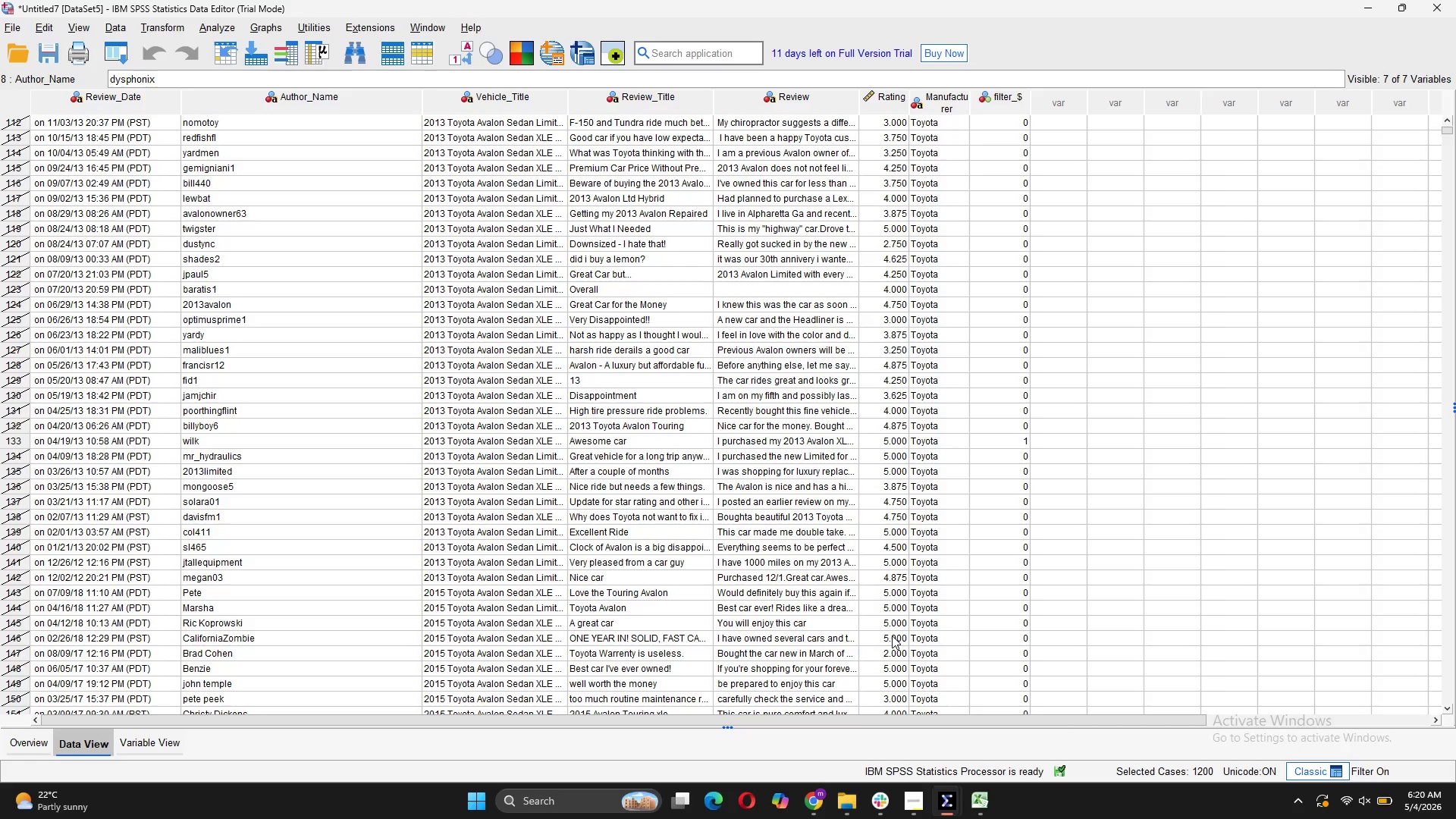 
left_click([965, 768])
 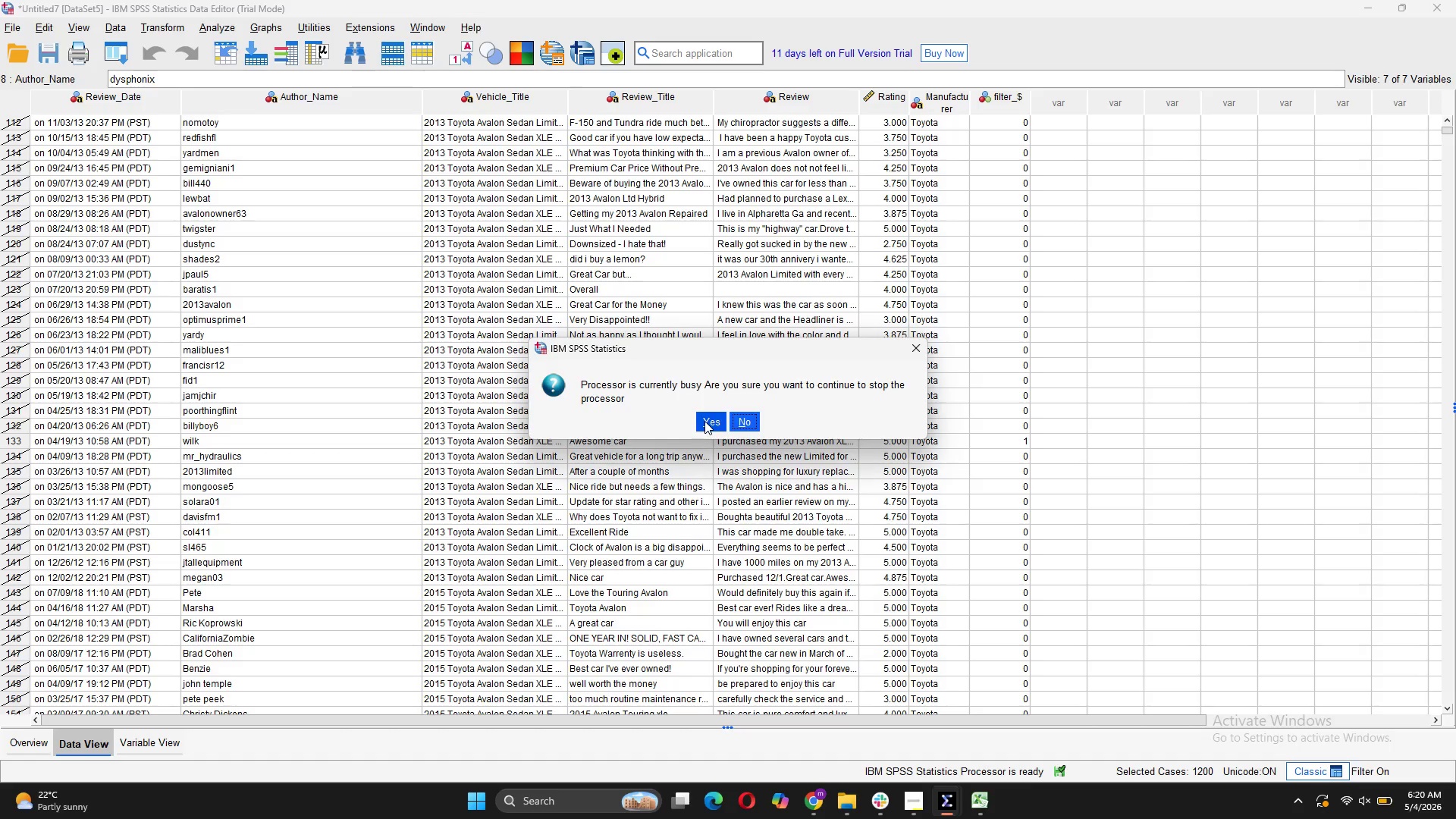 
left_click([704, 421])
 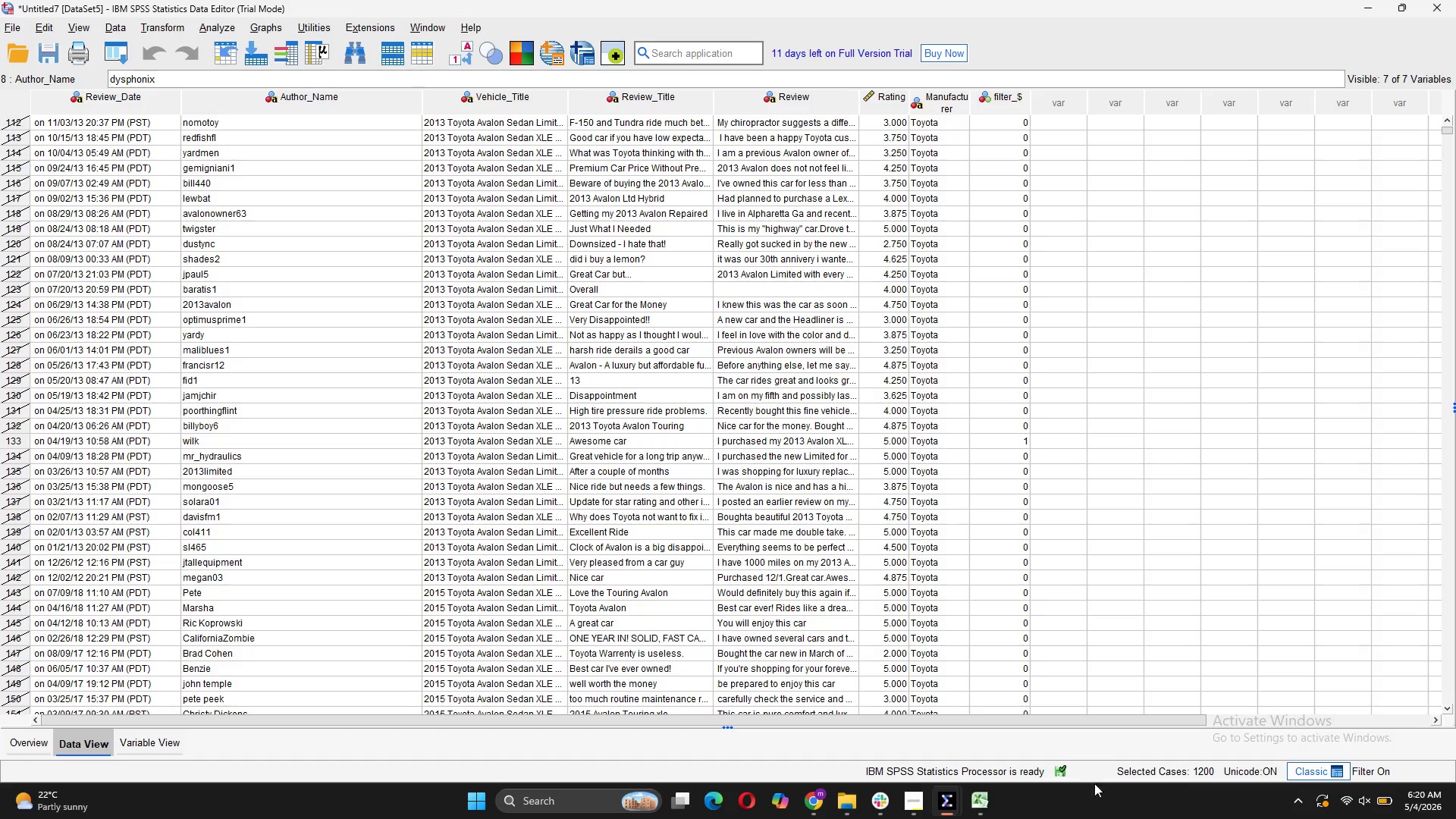 
left_click([1053, 768])
 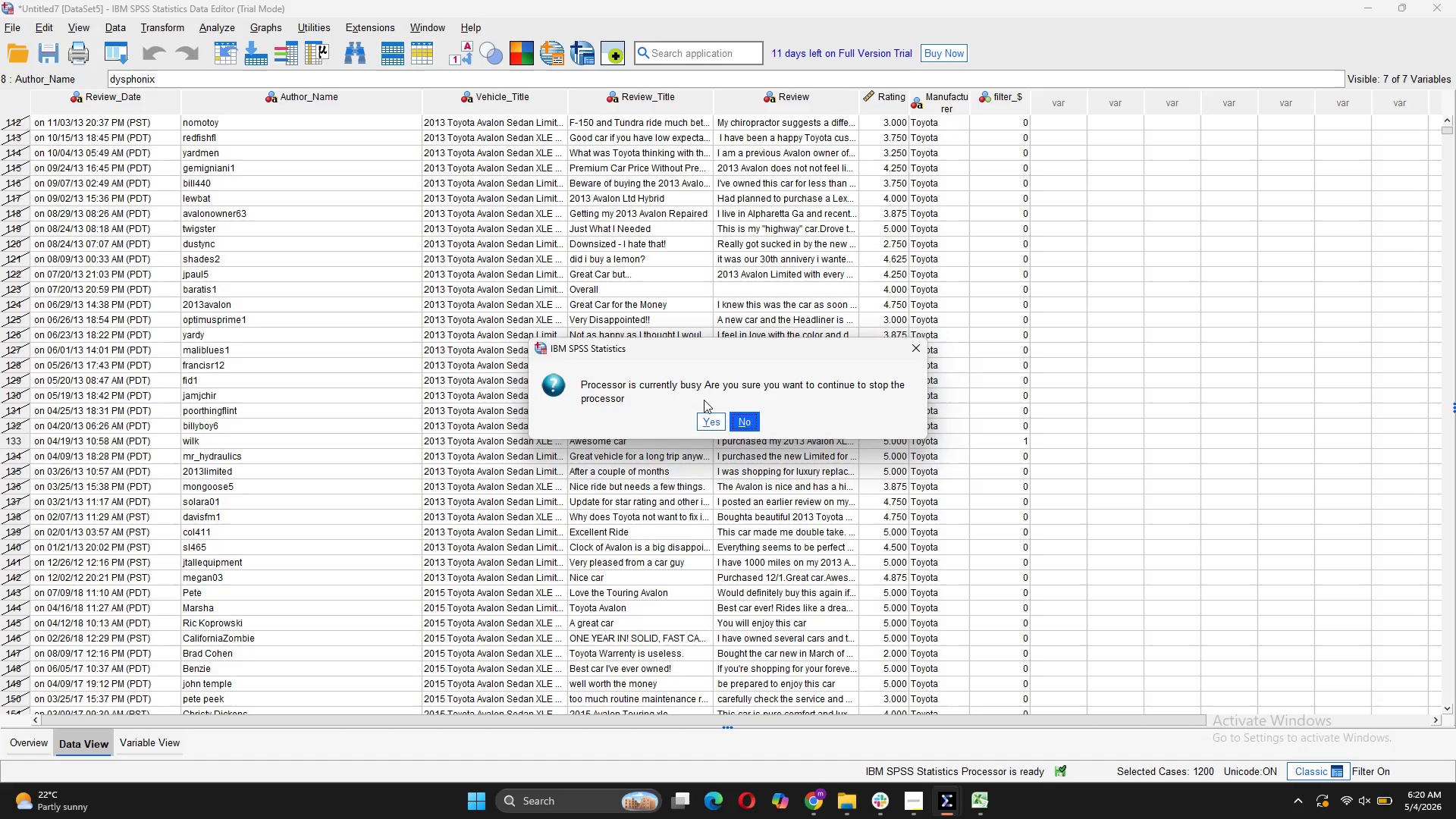 
left_click([708, 427])
 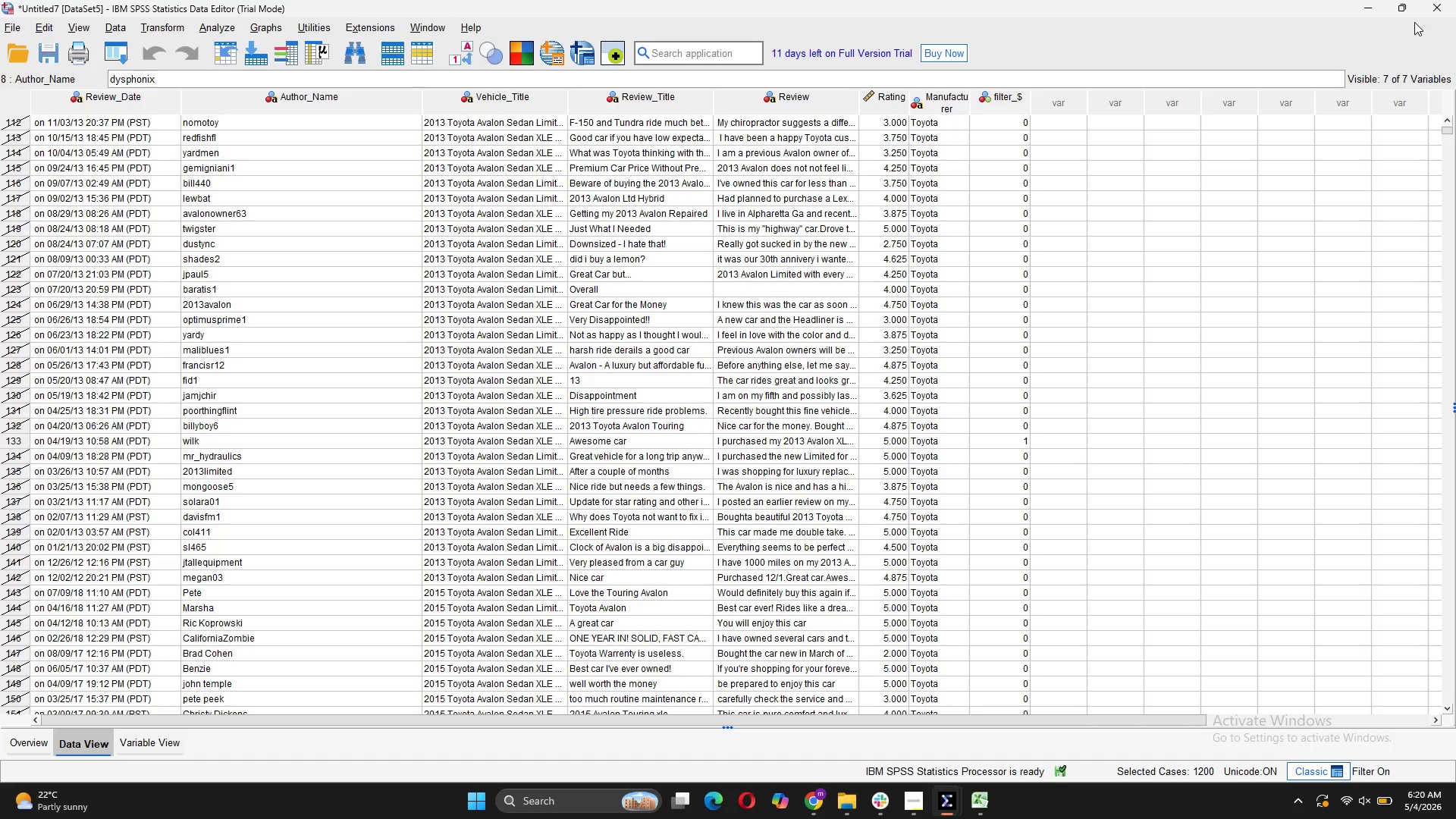 
left_click([1181, 17])
 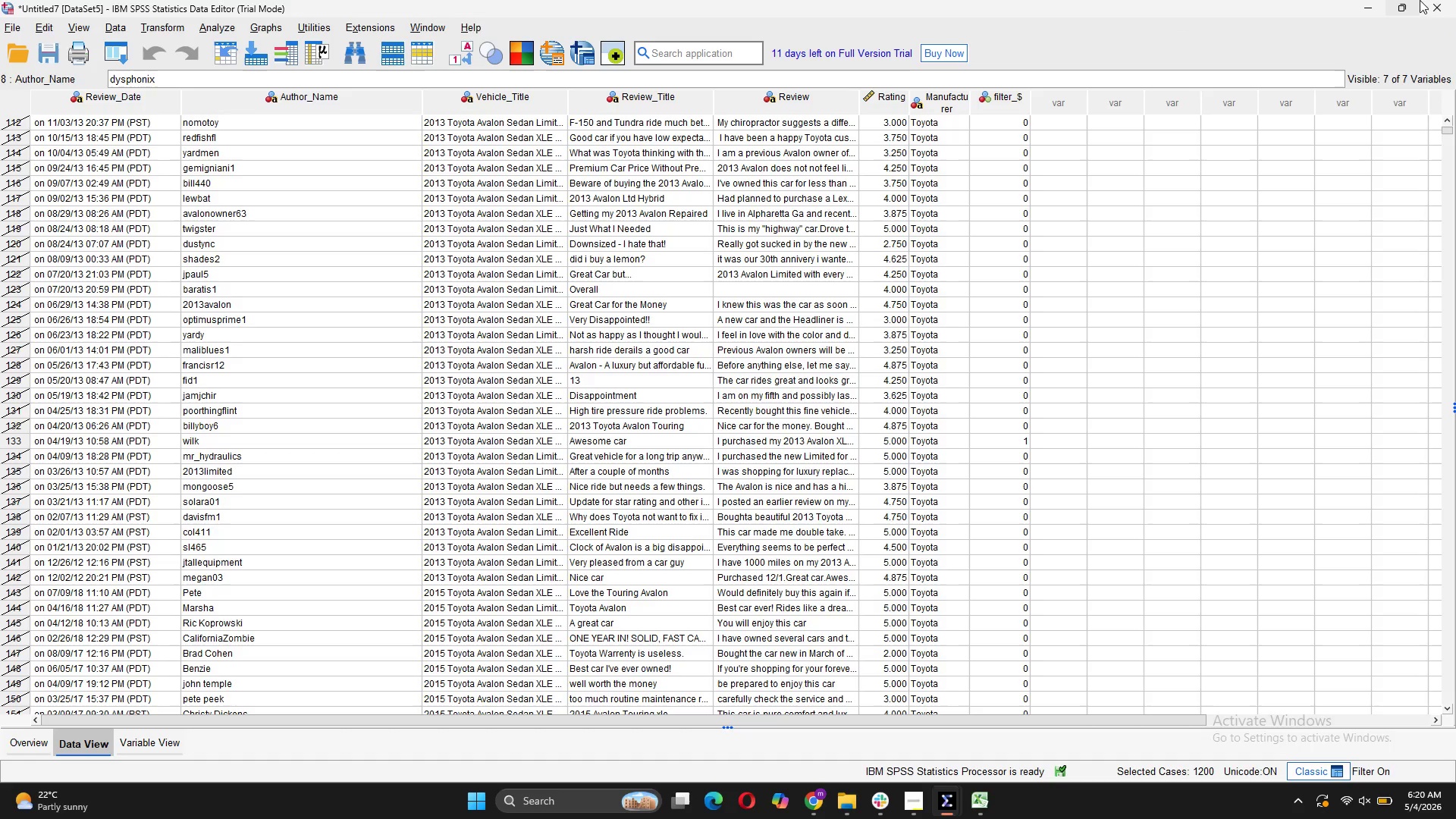 
left_click([1429, 1])
 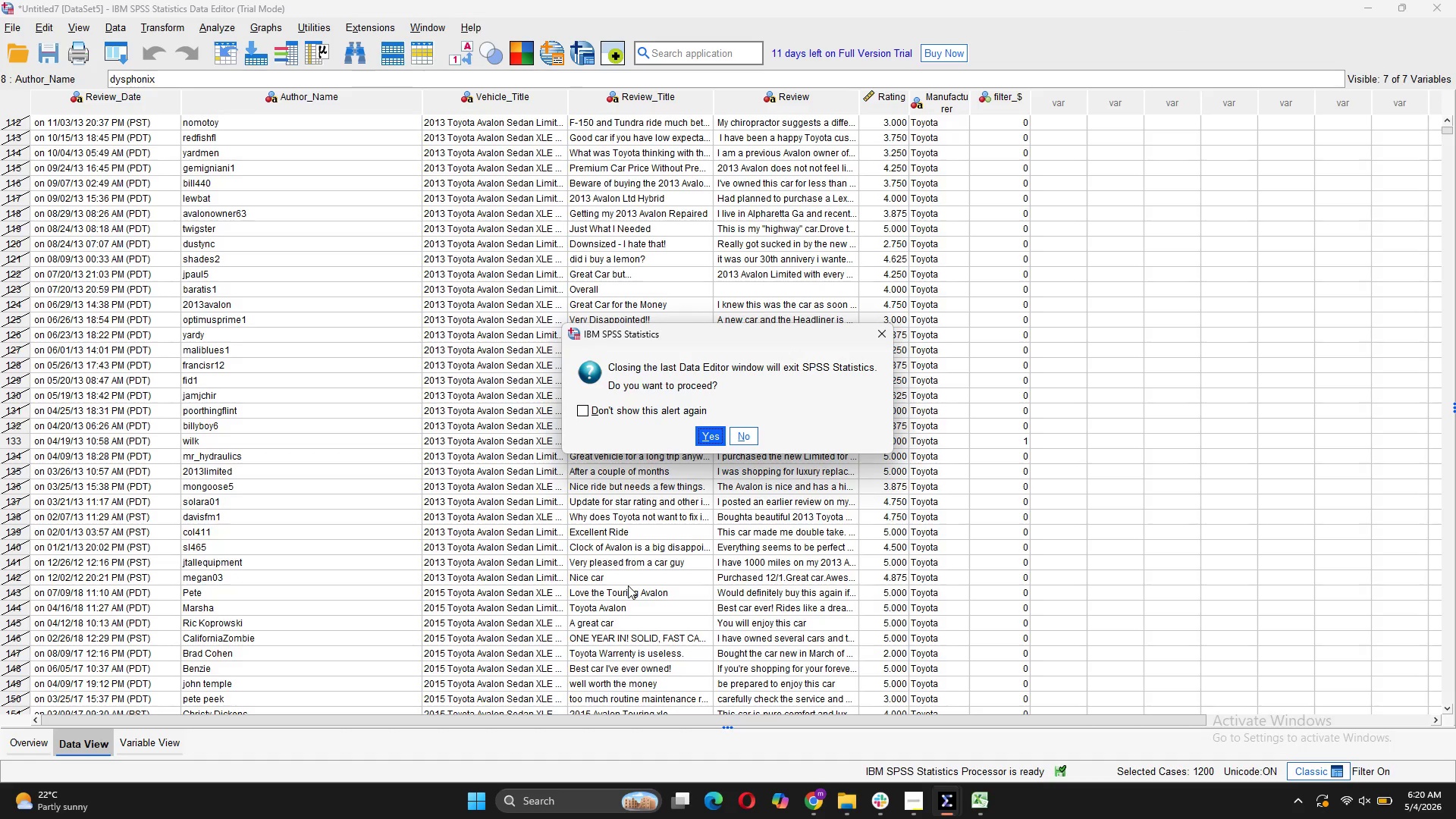 
wait(6.59)
 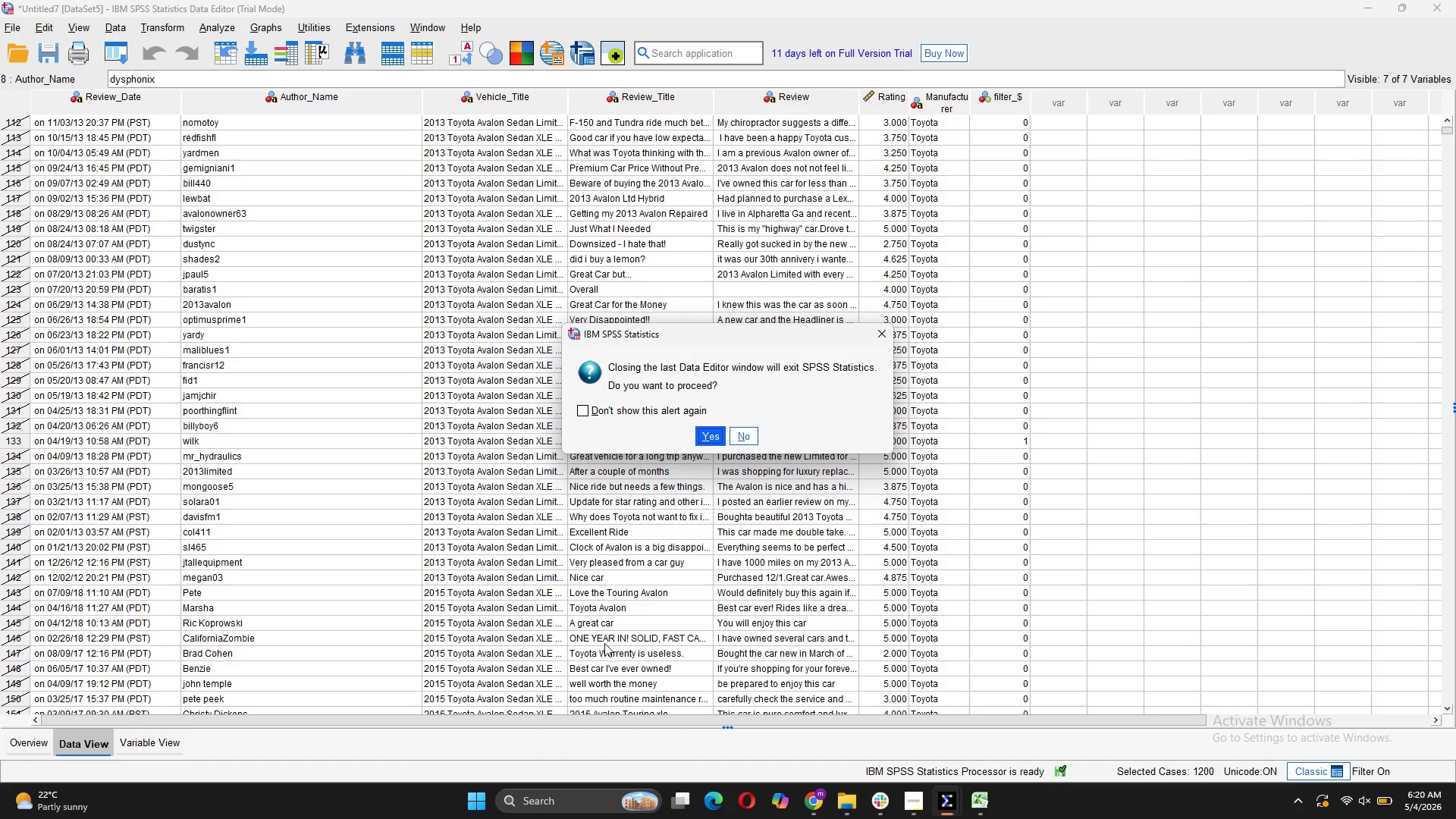 
left_click([747, 440])
 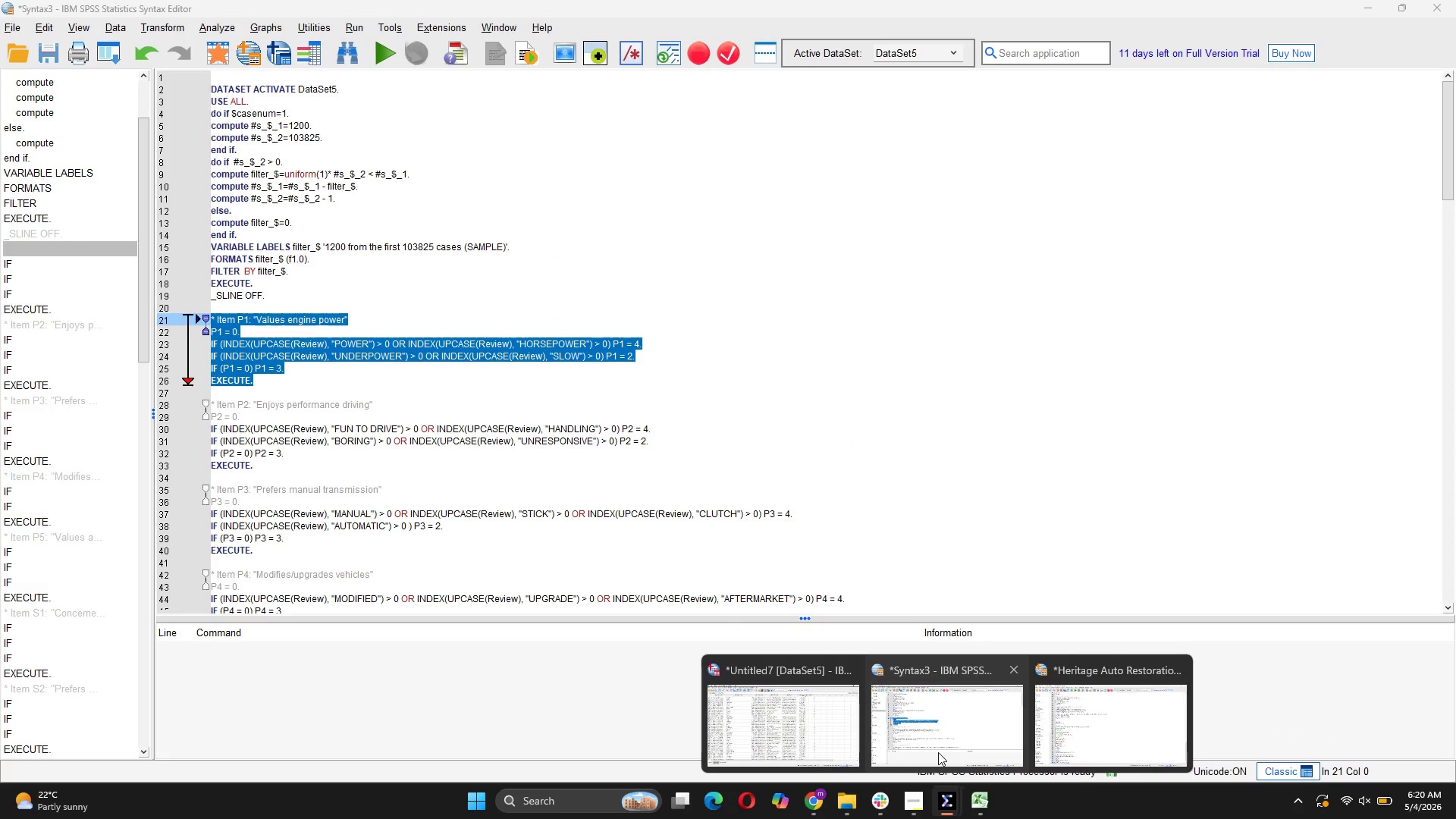 
wait(5.89)
 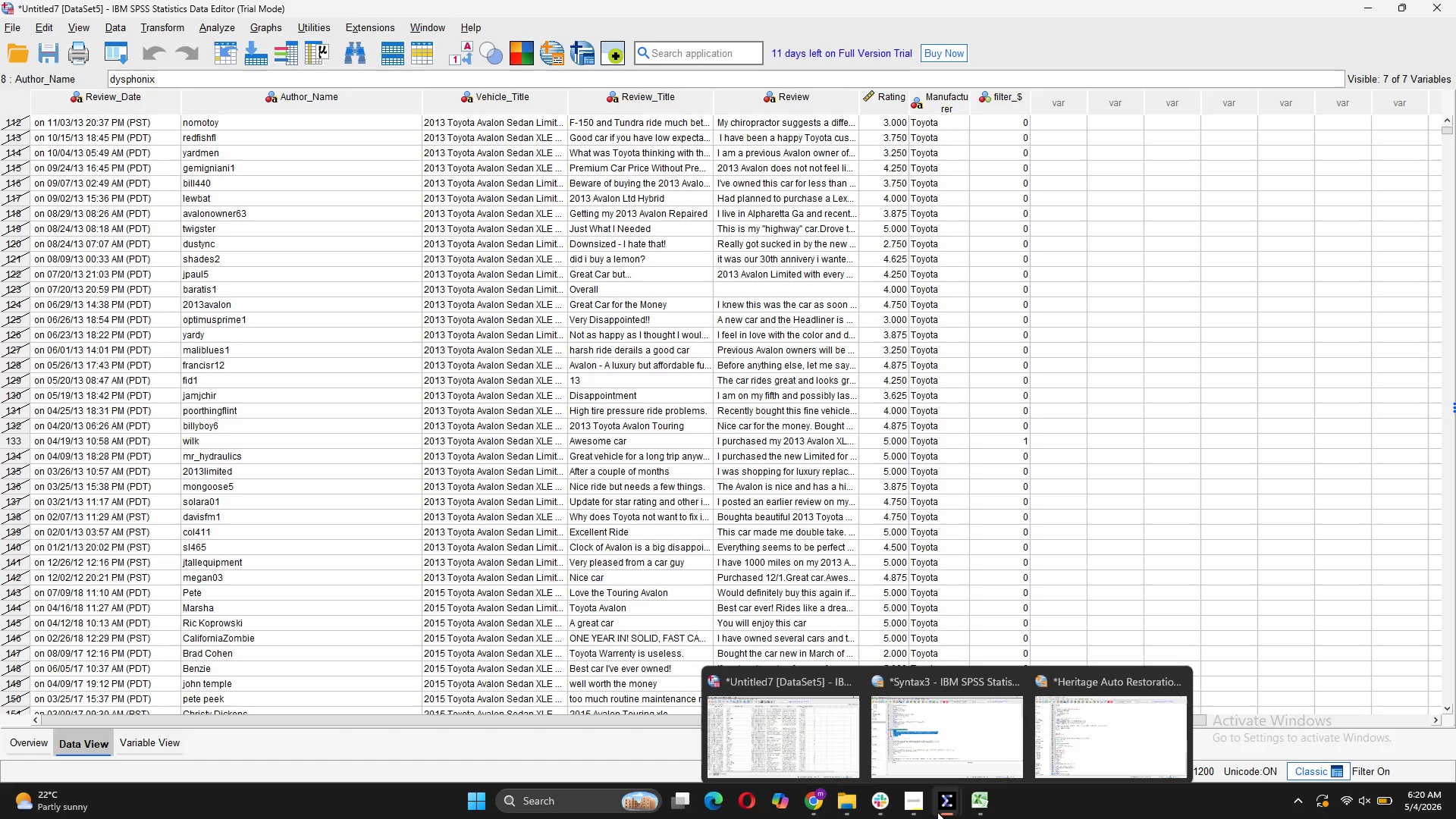 
left_click([938, 752])
 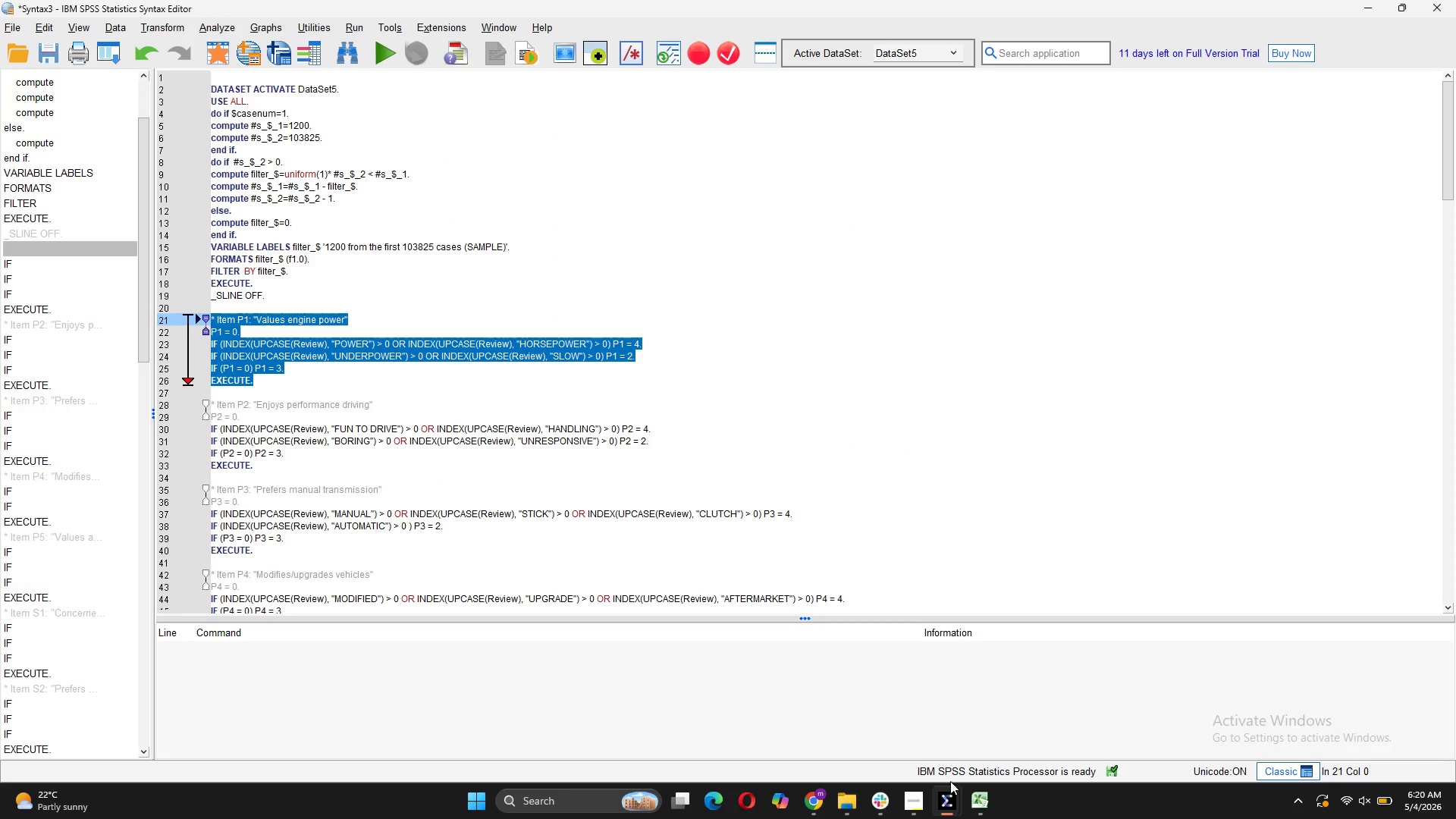 
mouse_move([915, 796])
 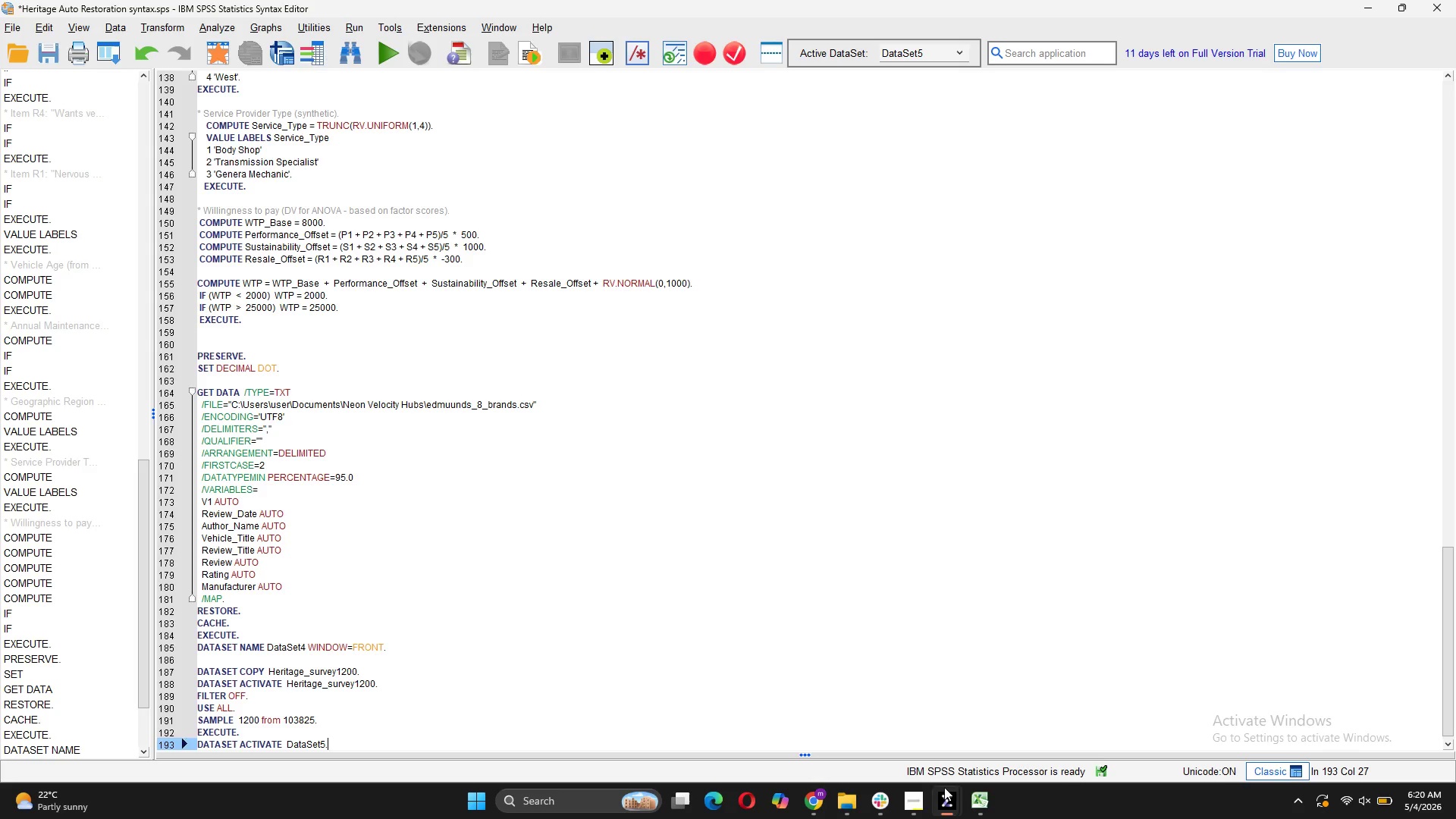 
left_click([968, 777])
 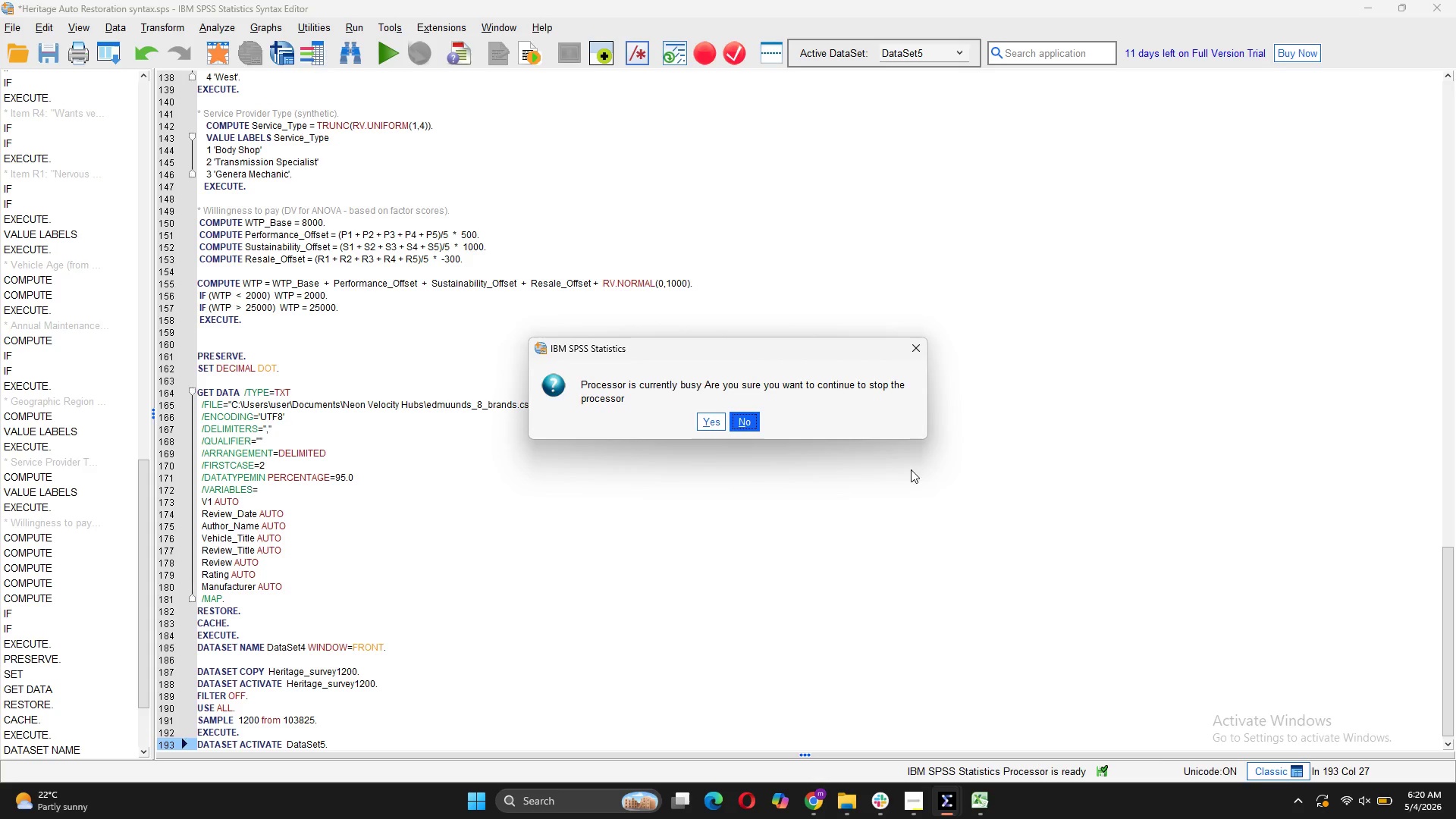 
left_click([922, 347])
 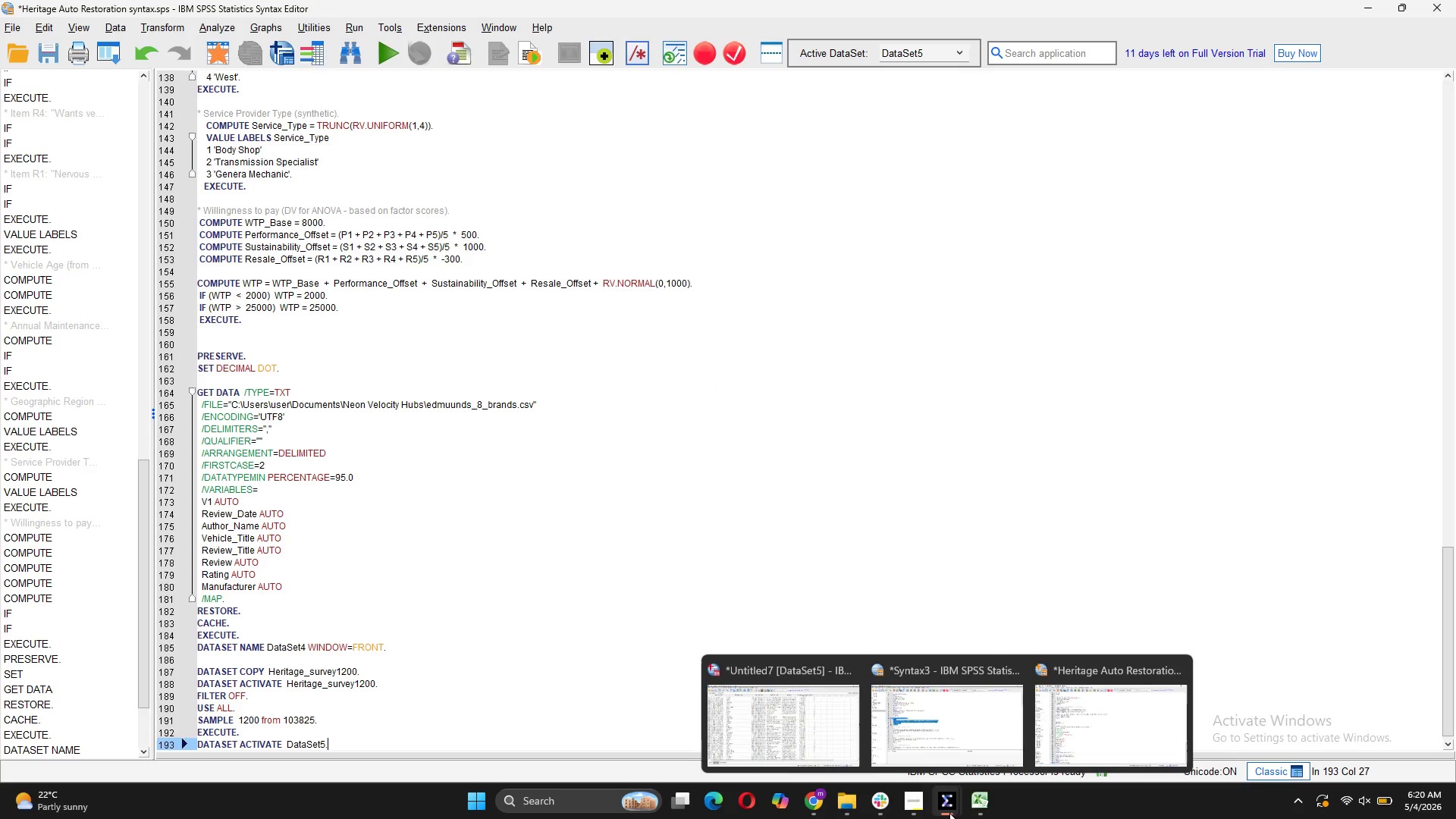 
left_click([812, 742])
 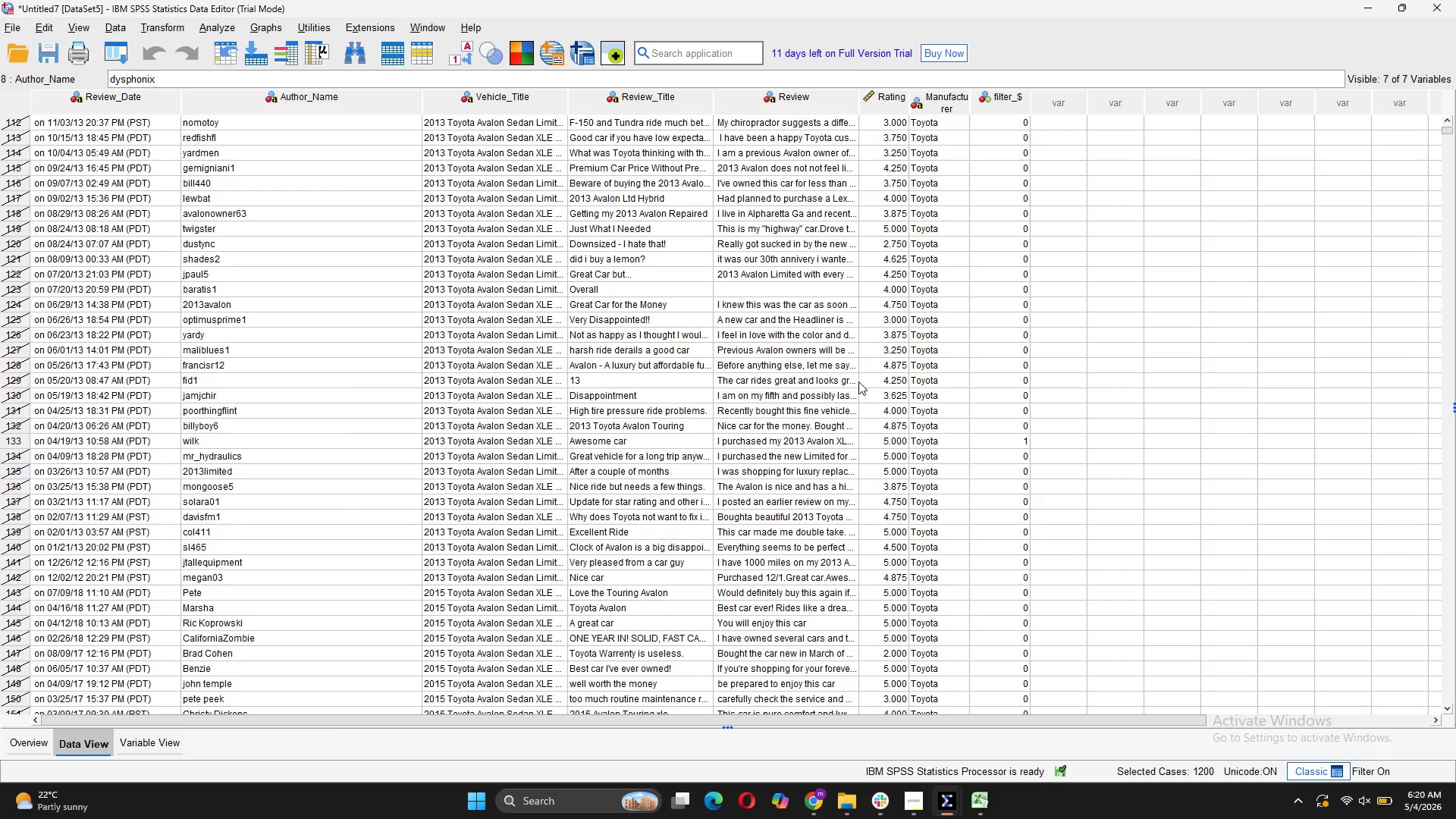 
scroll: coordinate [861, 381], scroll_direction: up, amount: 28.0
 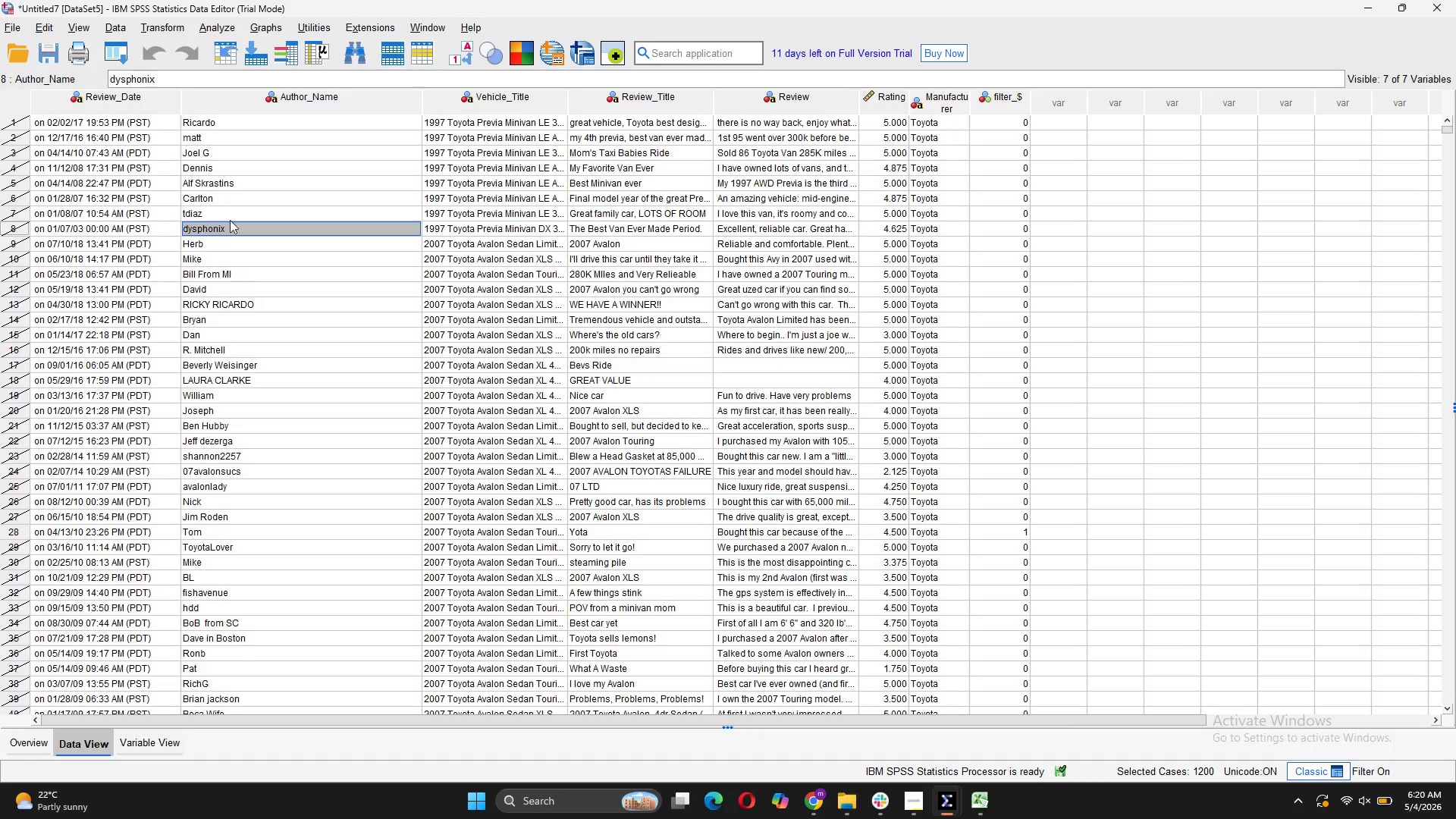 
wait(7.97)
 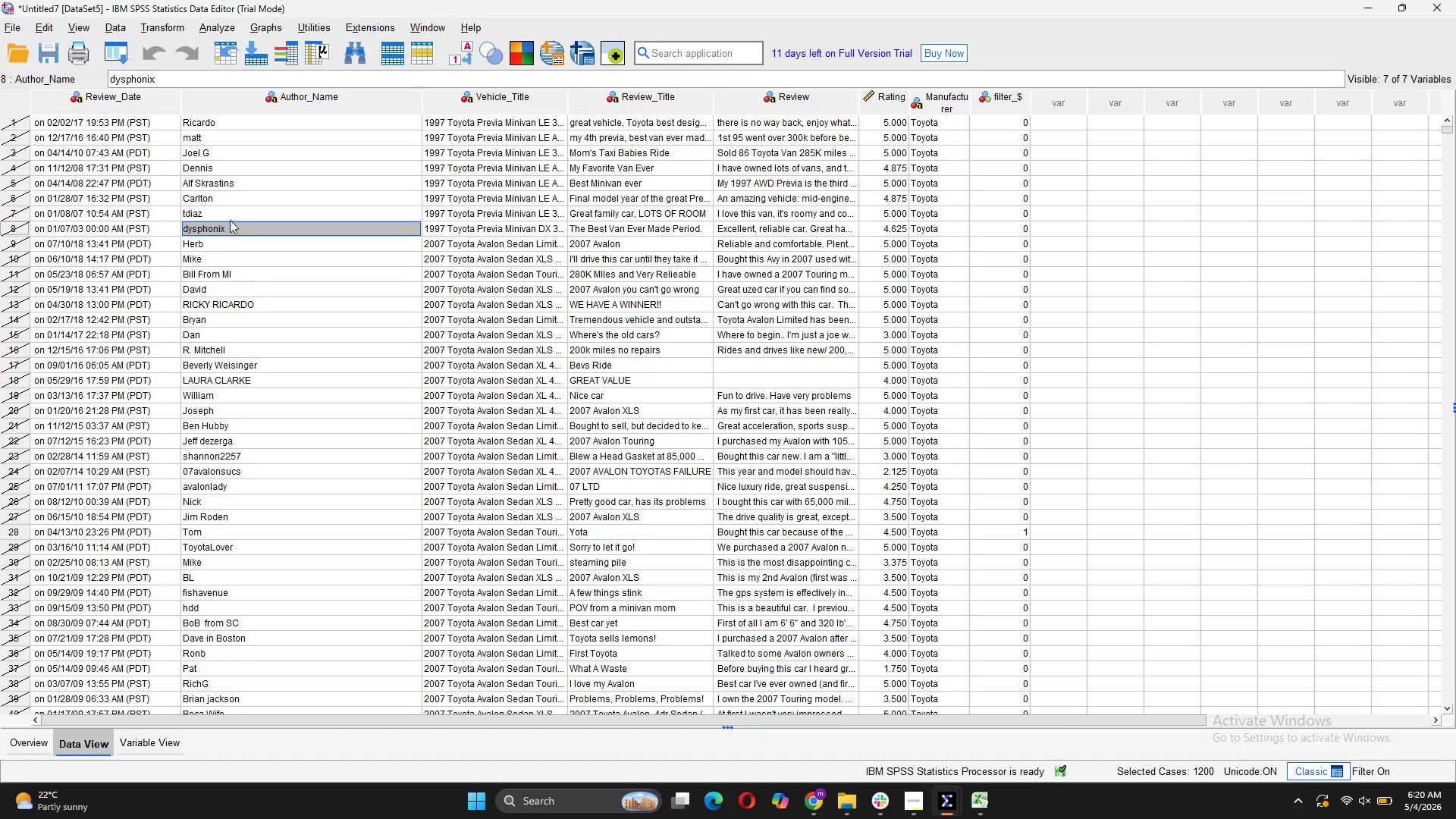 
left_click([16, 30])
 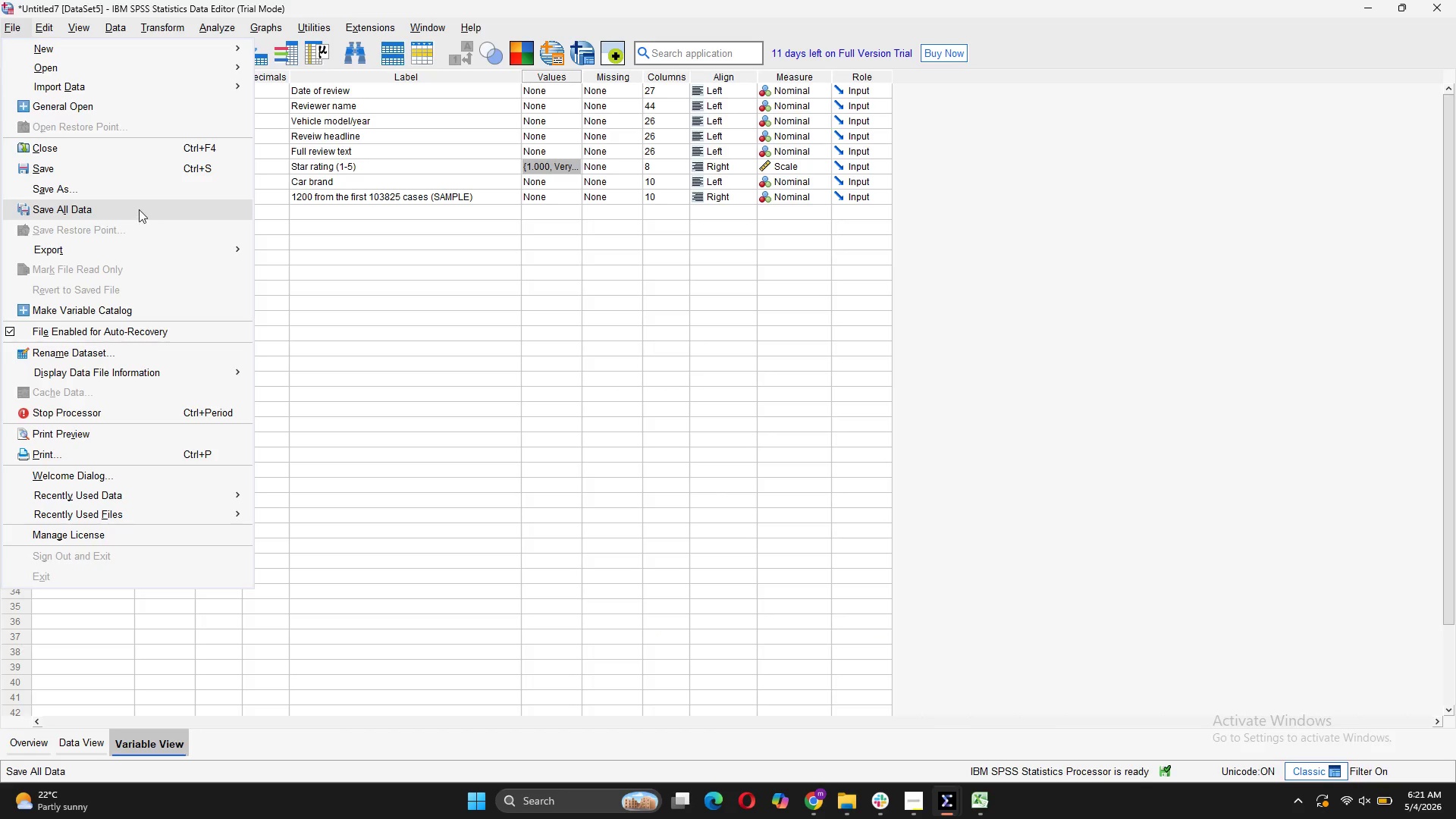 
left_click([139, 190])
 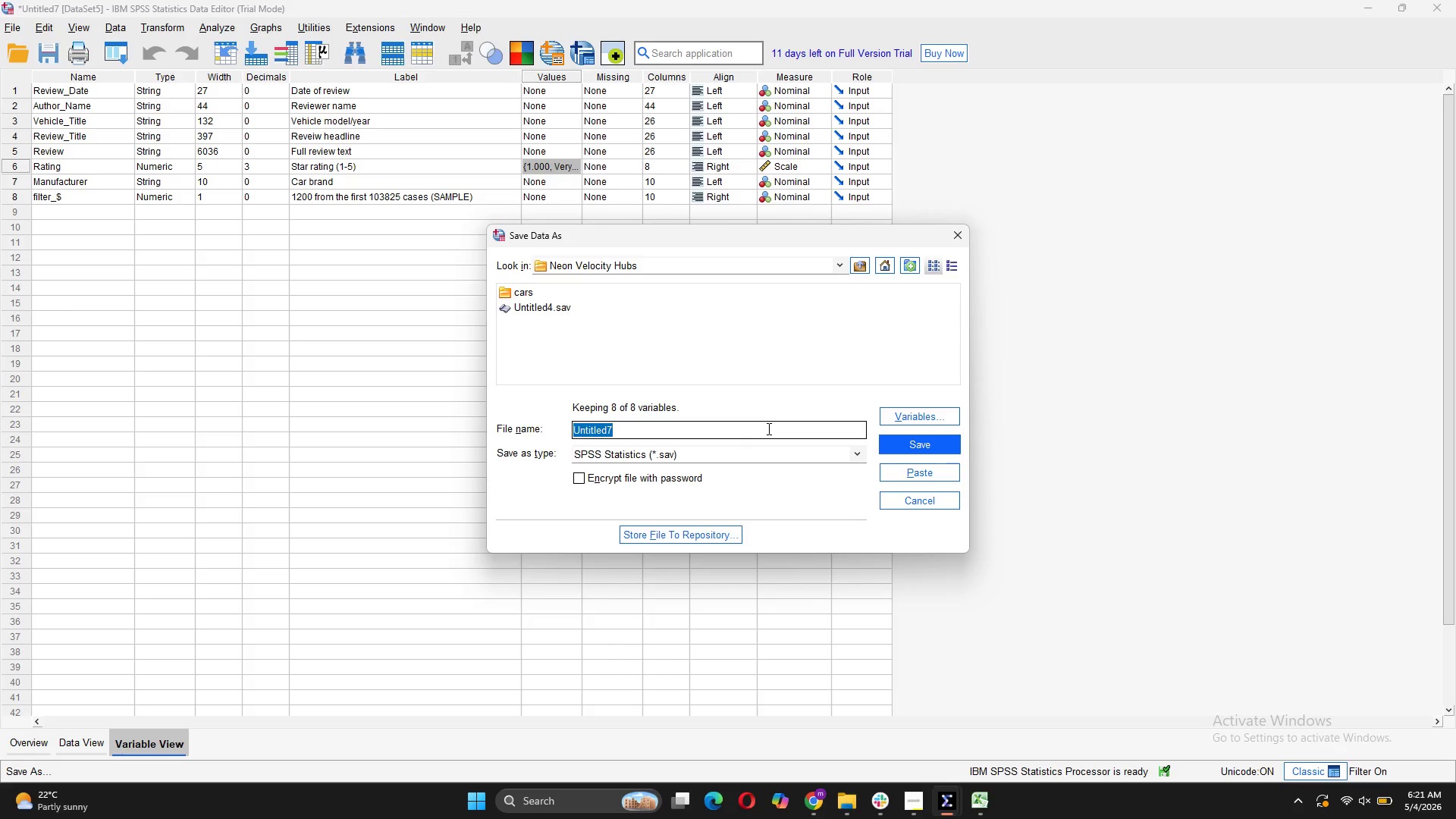 
wait(6.58)
 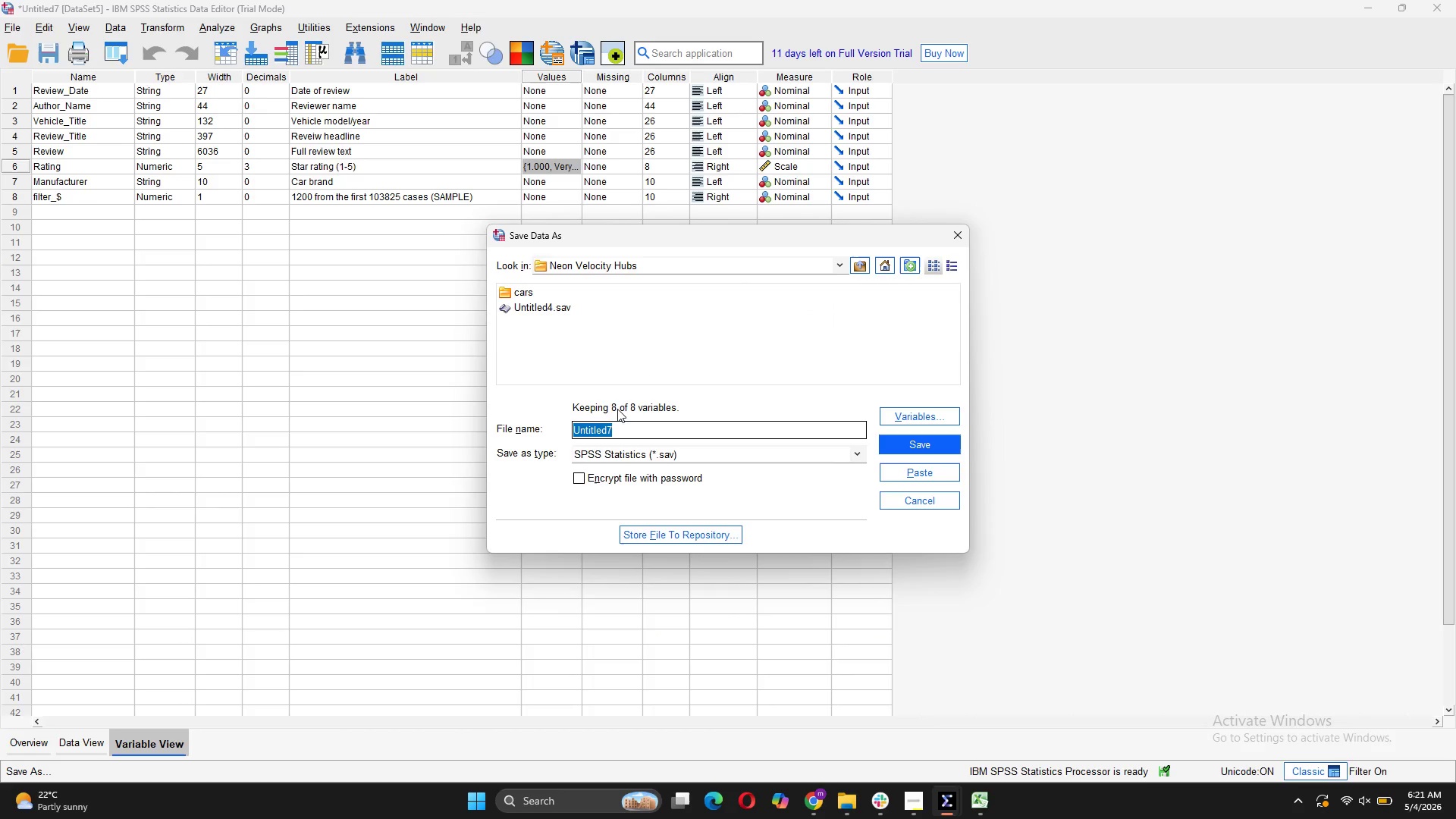 
left_click([927, 439])
 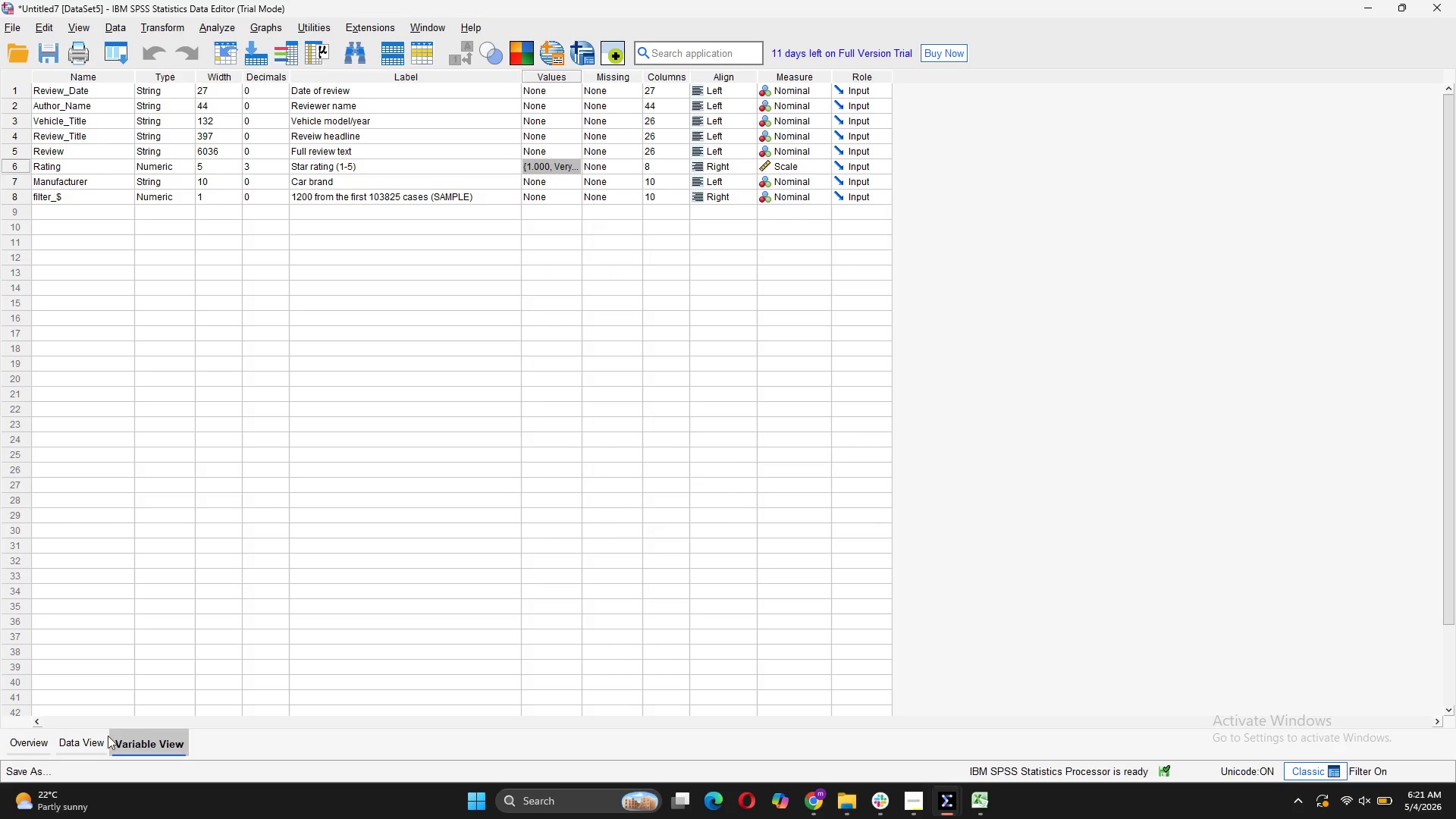 
left_click([86, 741])
 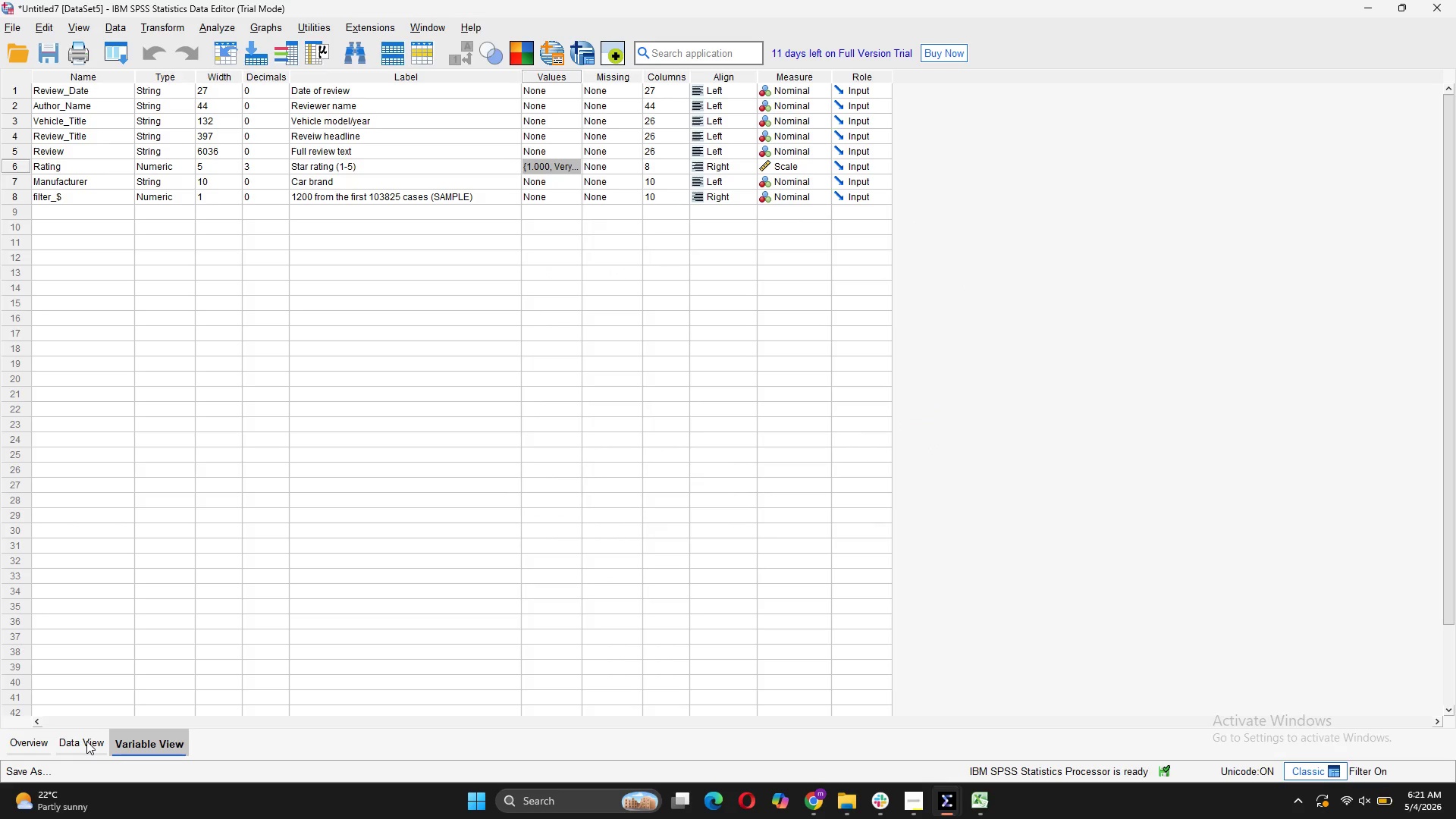 
left_click([86, 741])
 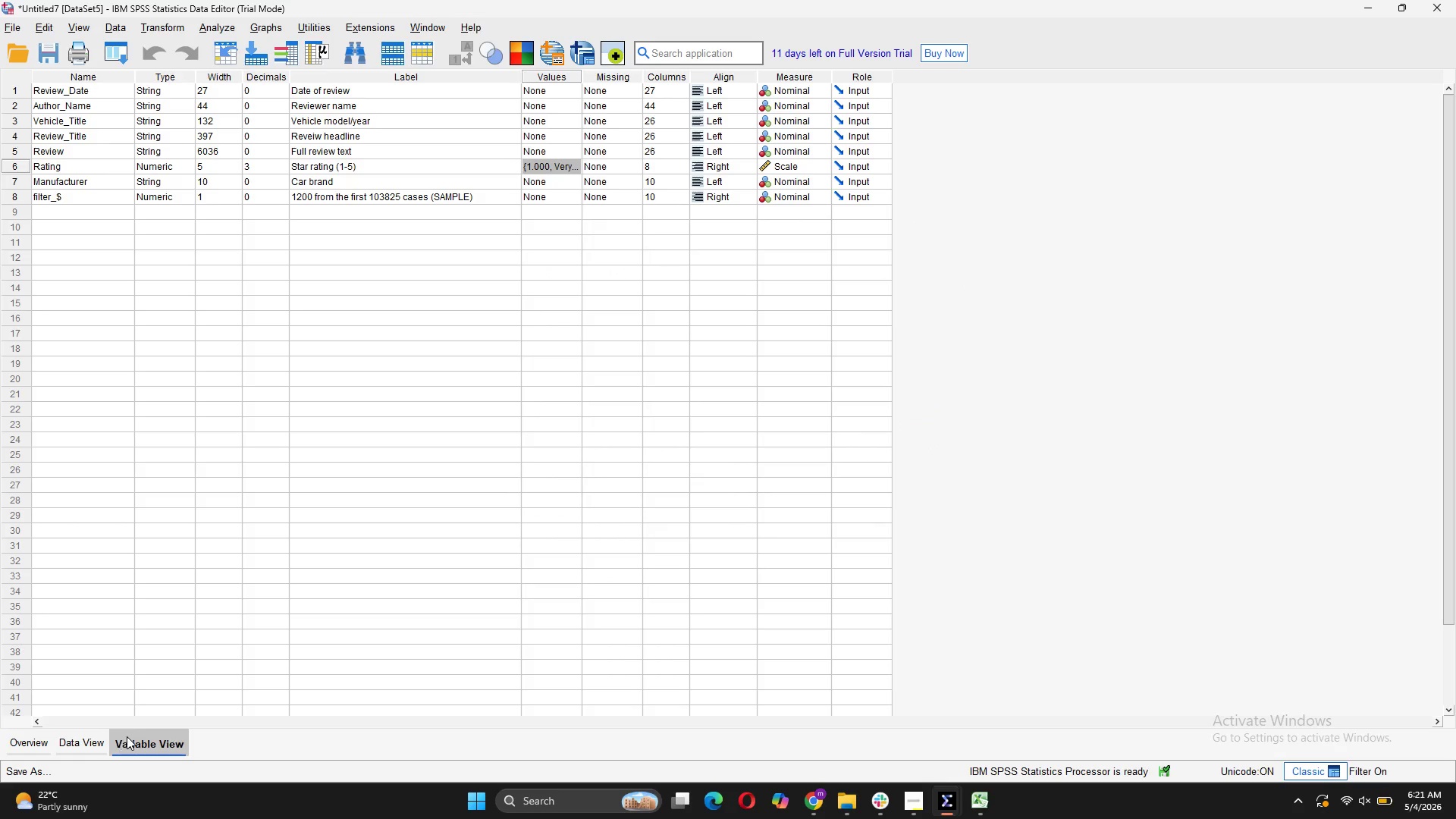 
double_click([127, 736])
 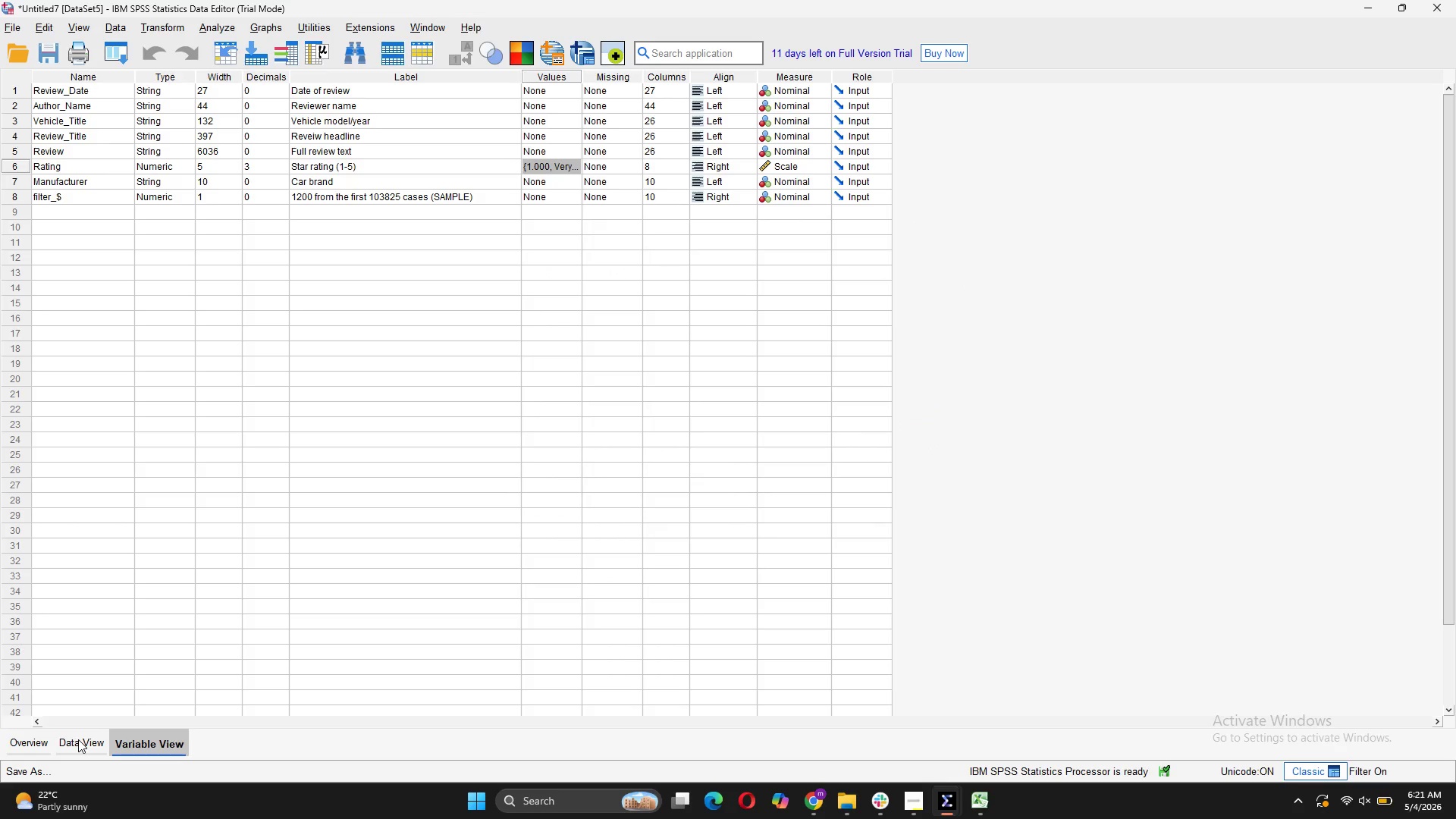 
triple_click([78, 739])
 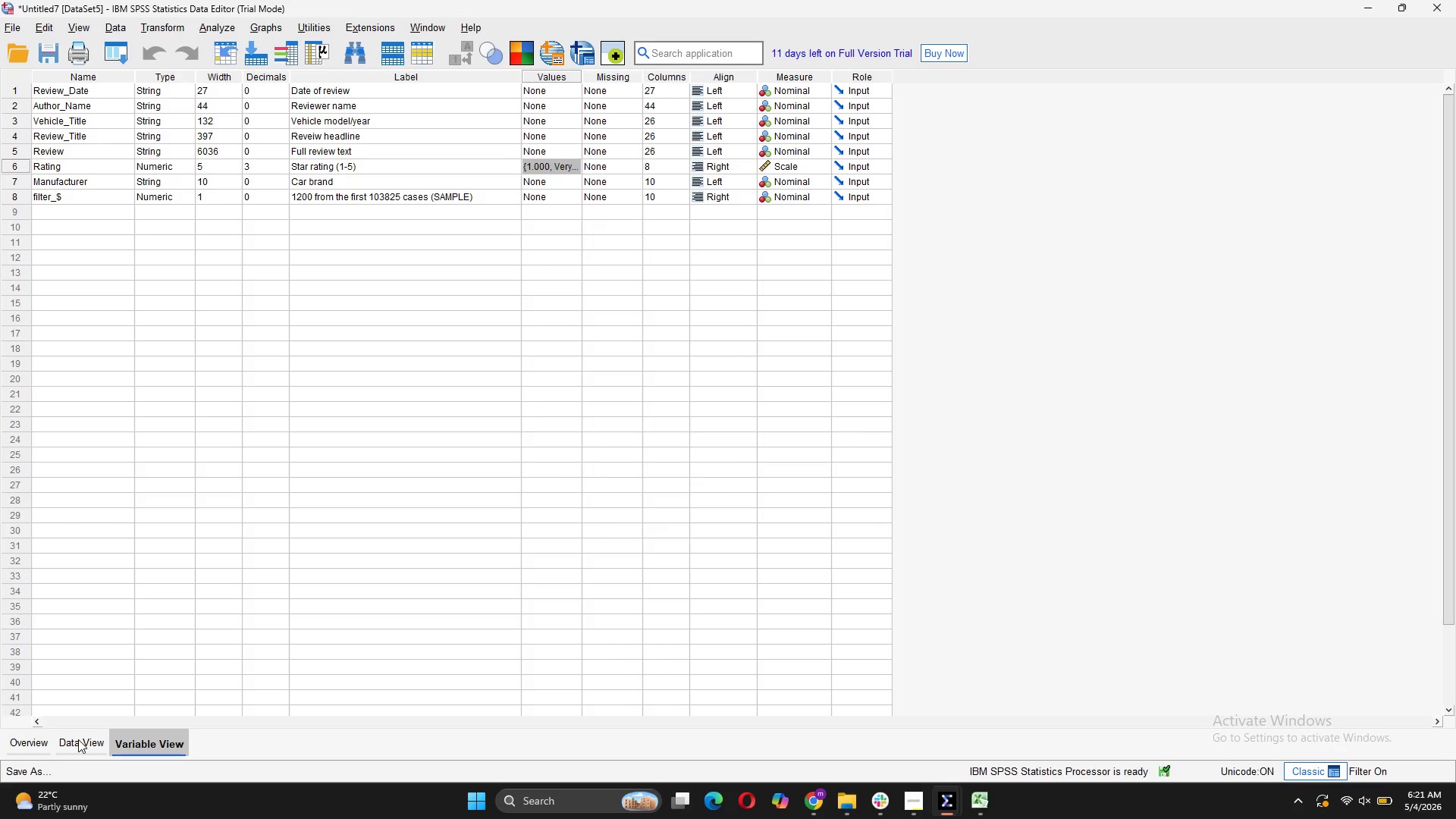 
triple_click([78, 739])
 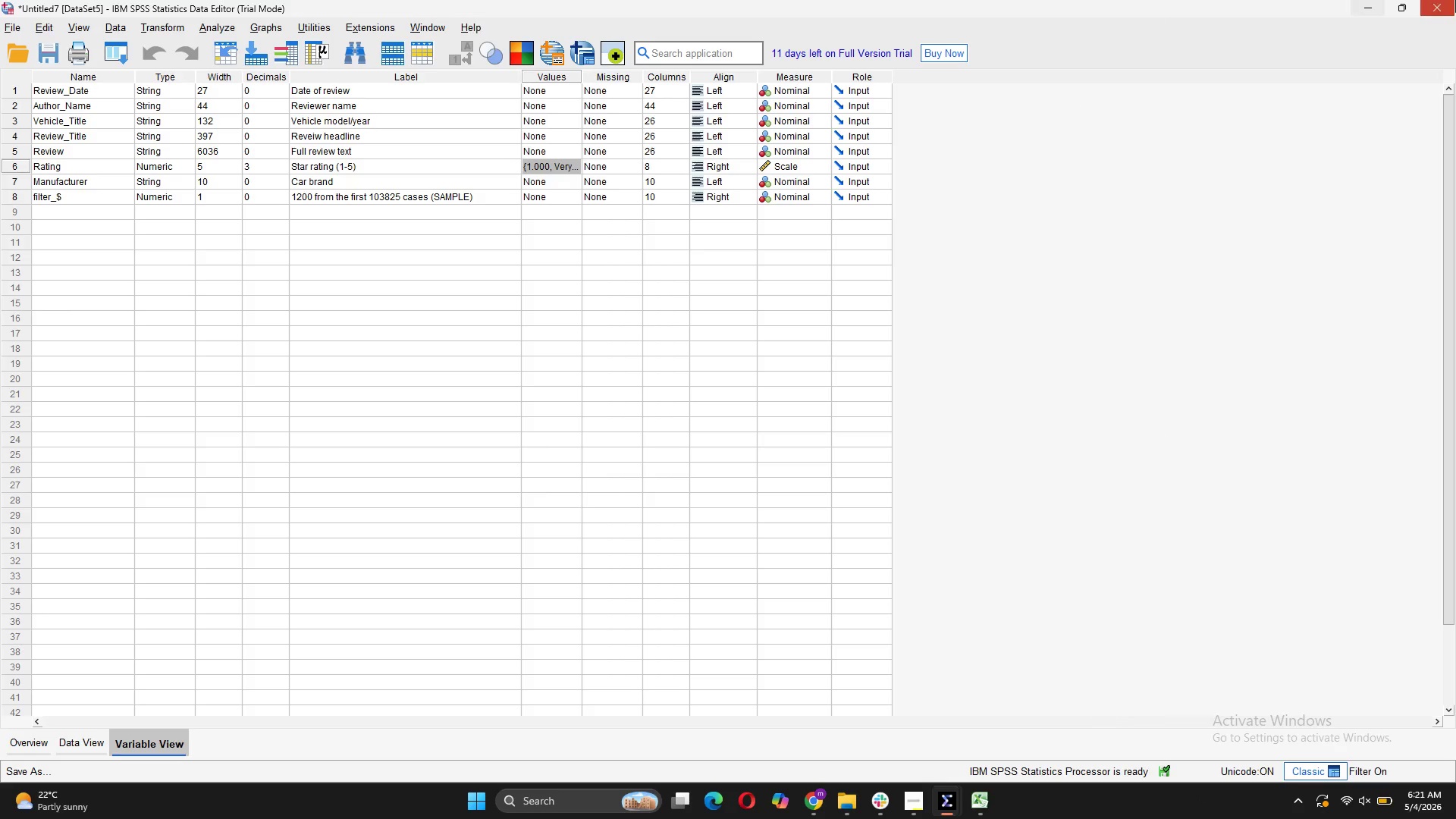 
left_click([984, 702])
 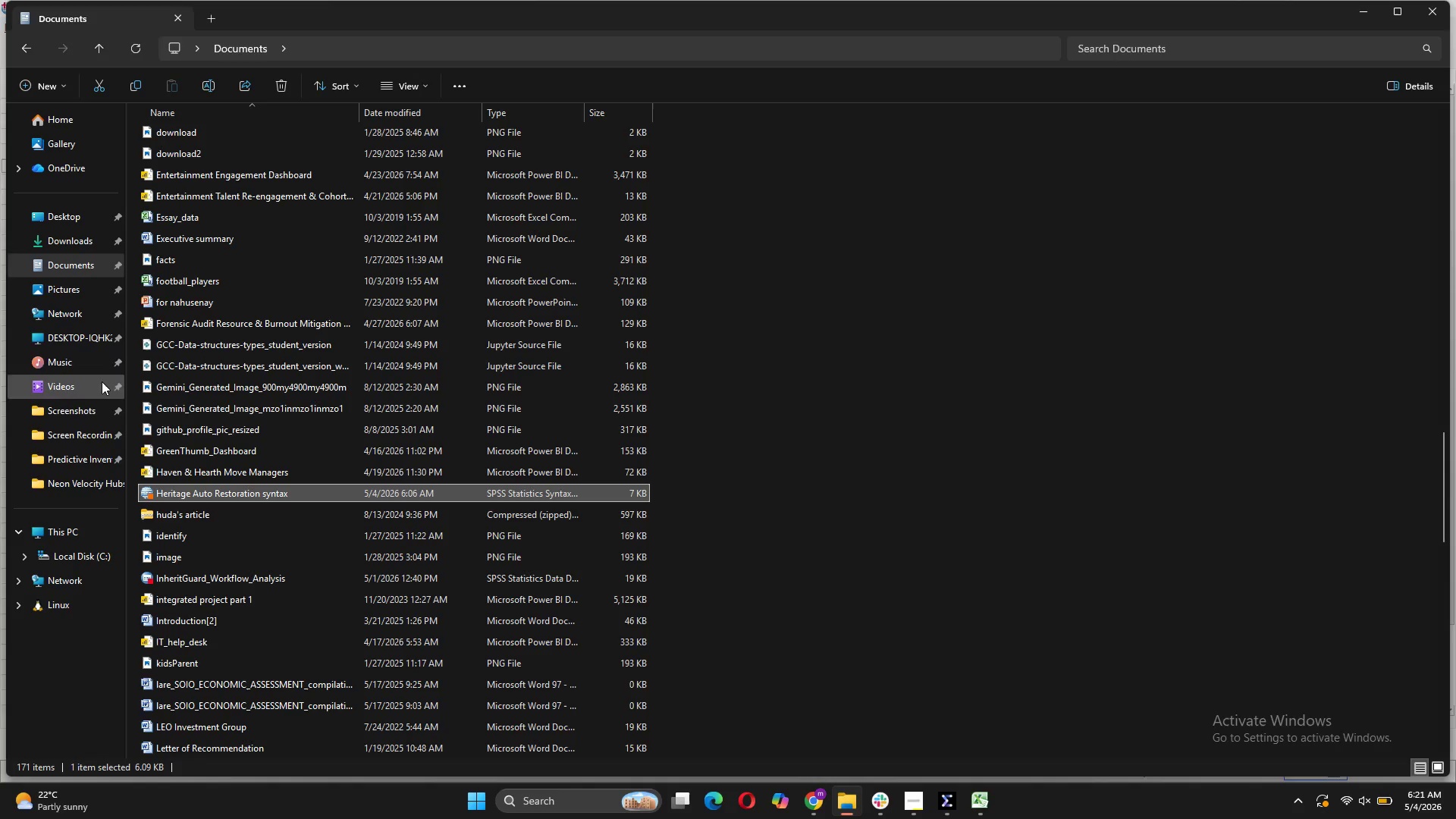 
wait(5.27)
 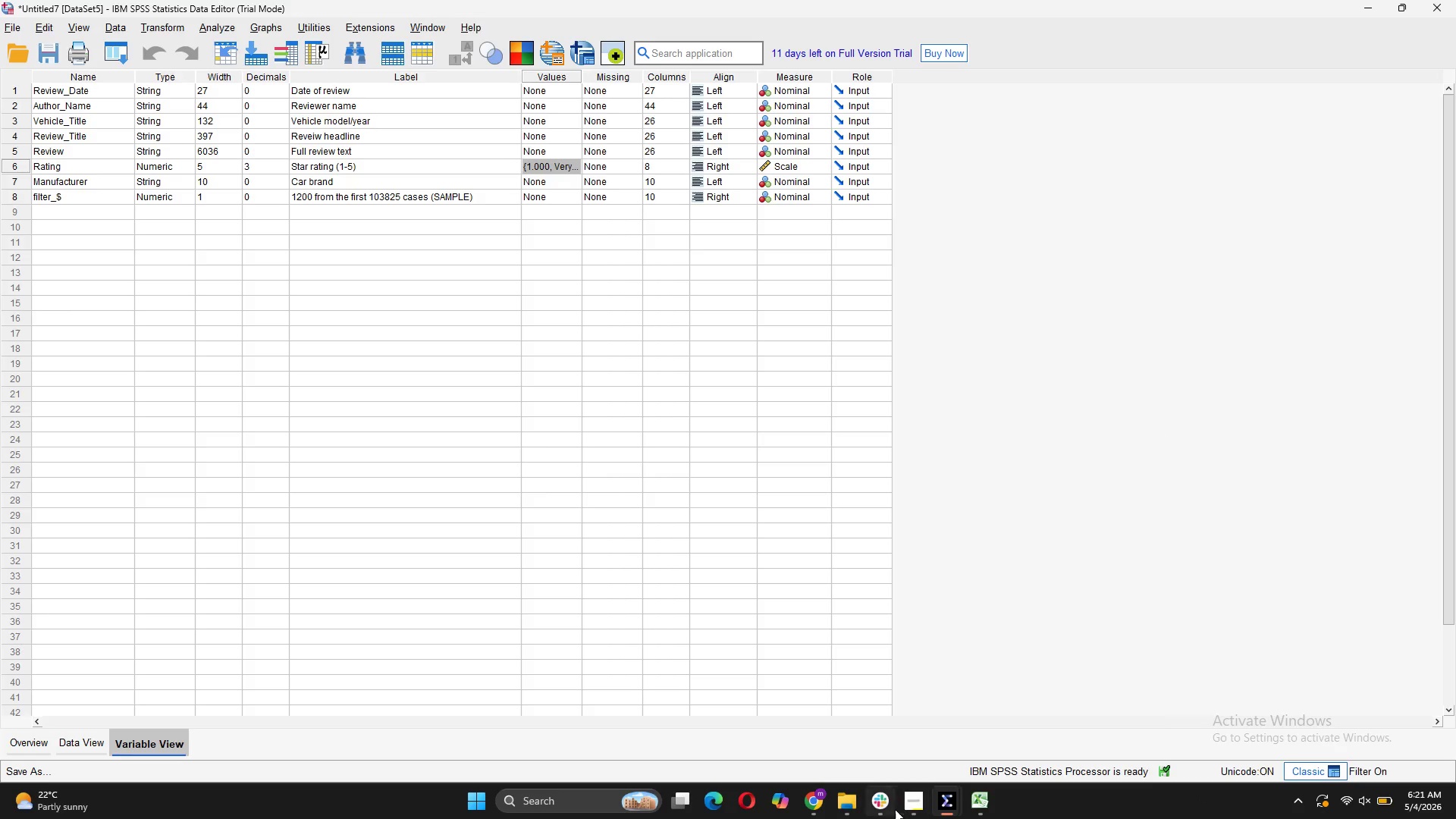 
scroll: coordinate [305, 486], scroll_direction: down, amount: 4.0
 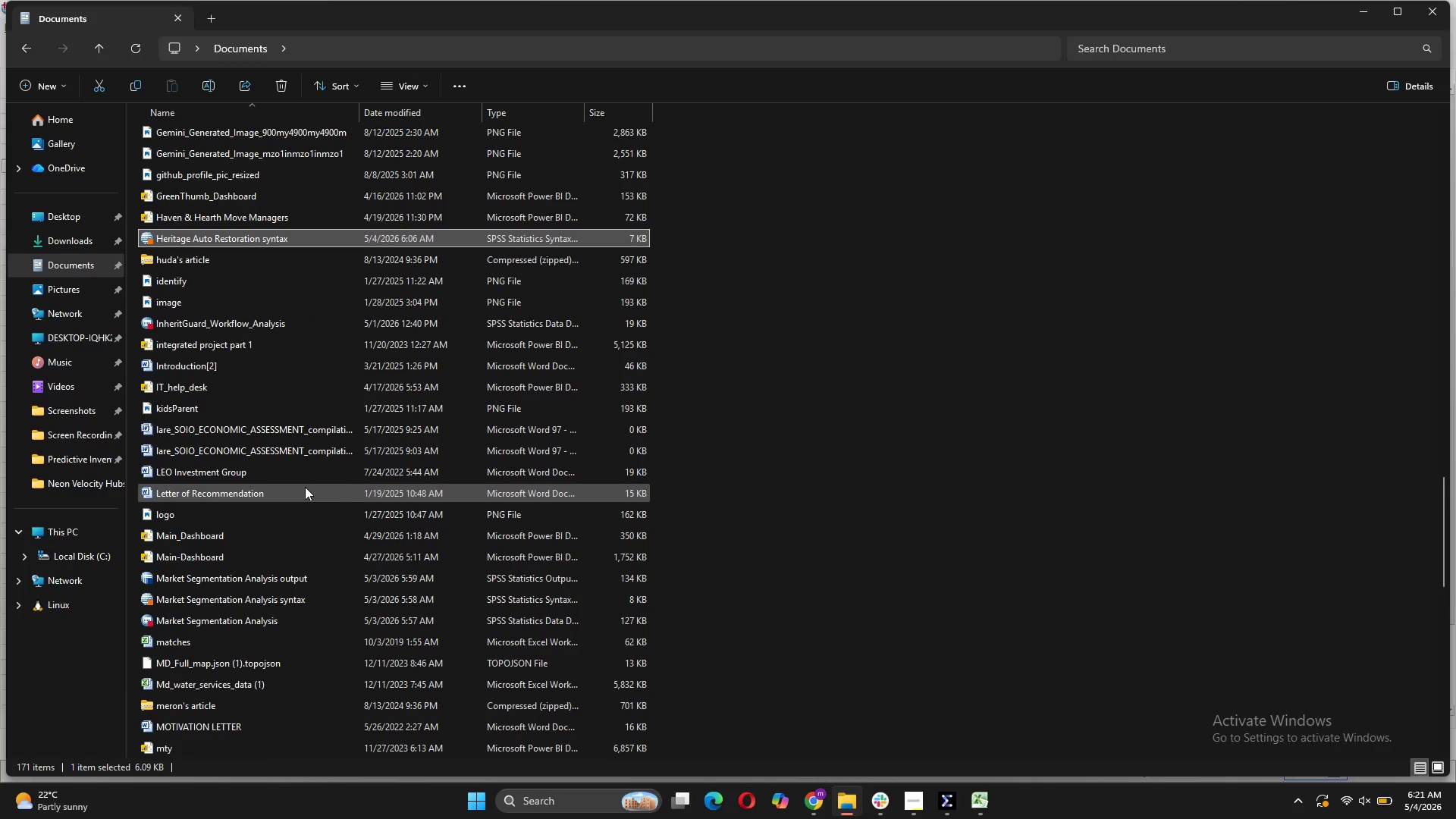 
scroll: coordinate [305, 487], scroll_direction: up, amount: 31.0
 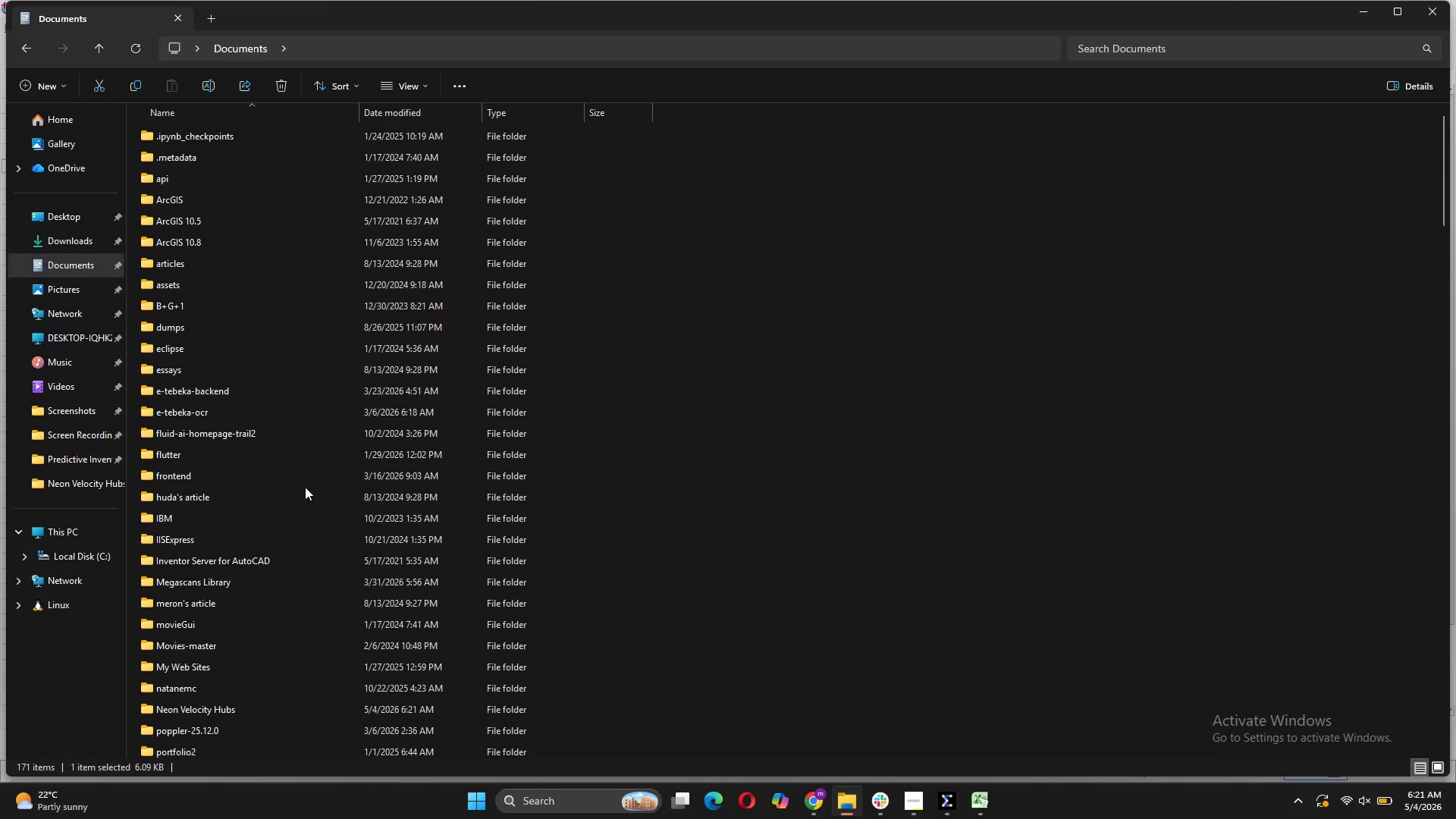 
scroll: coordinate [305, 487], scroll_direction: down, amount: 2.0
 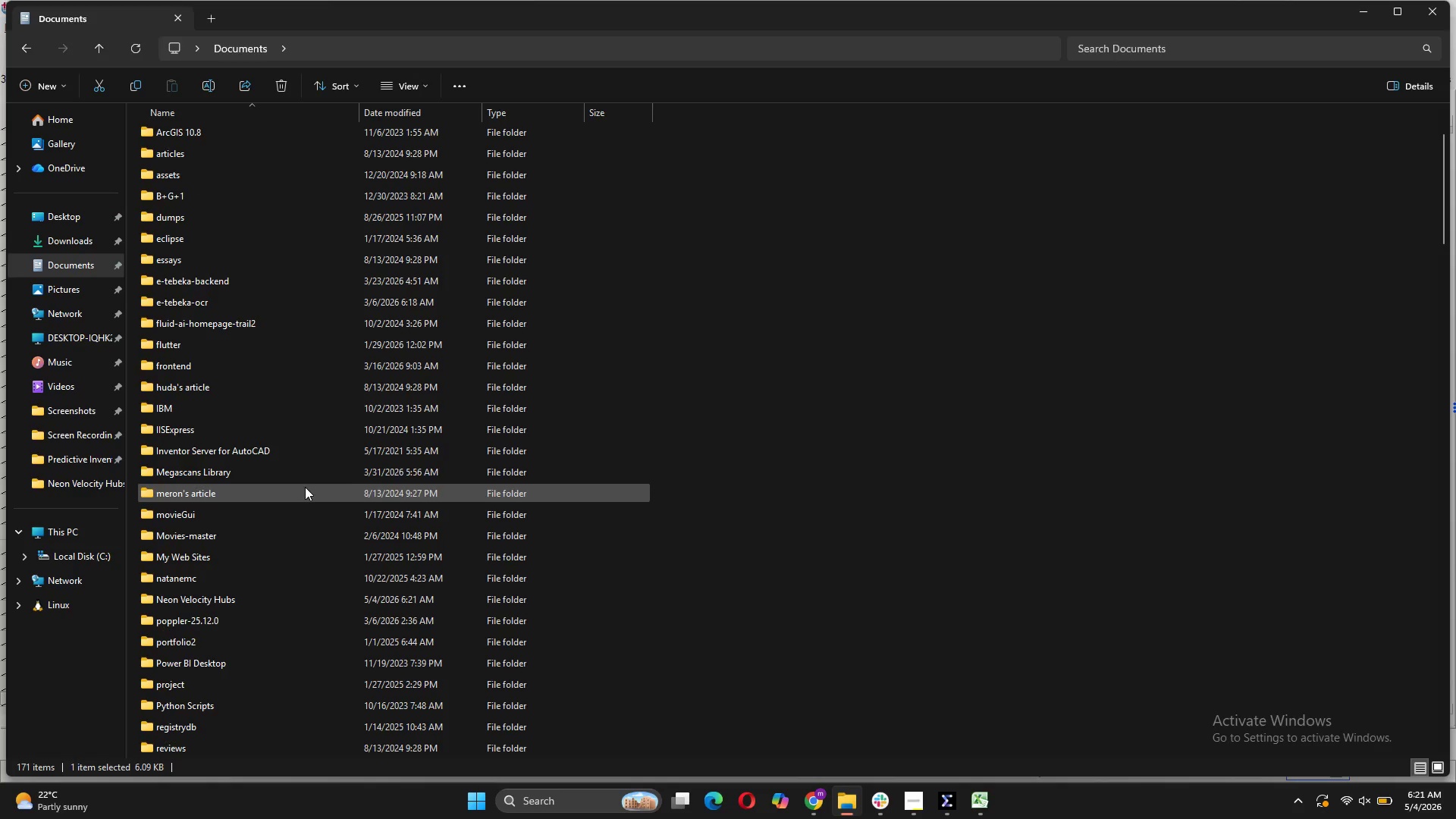 
left_click([218, 607])
 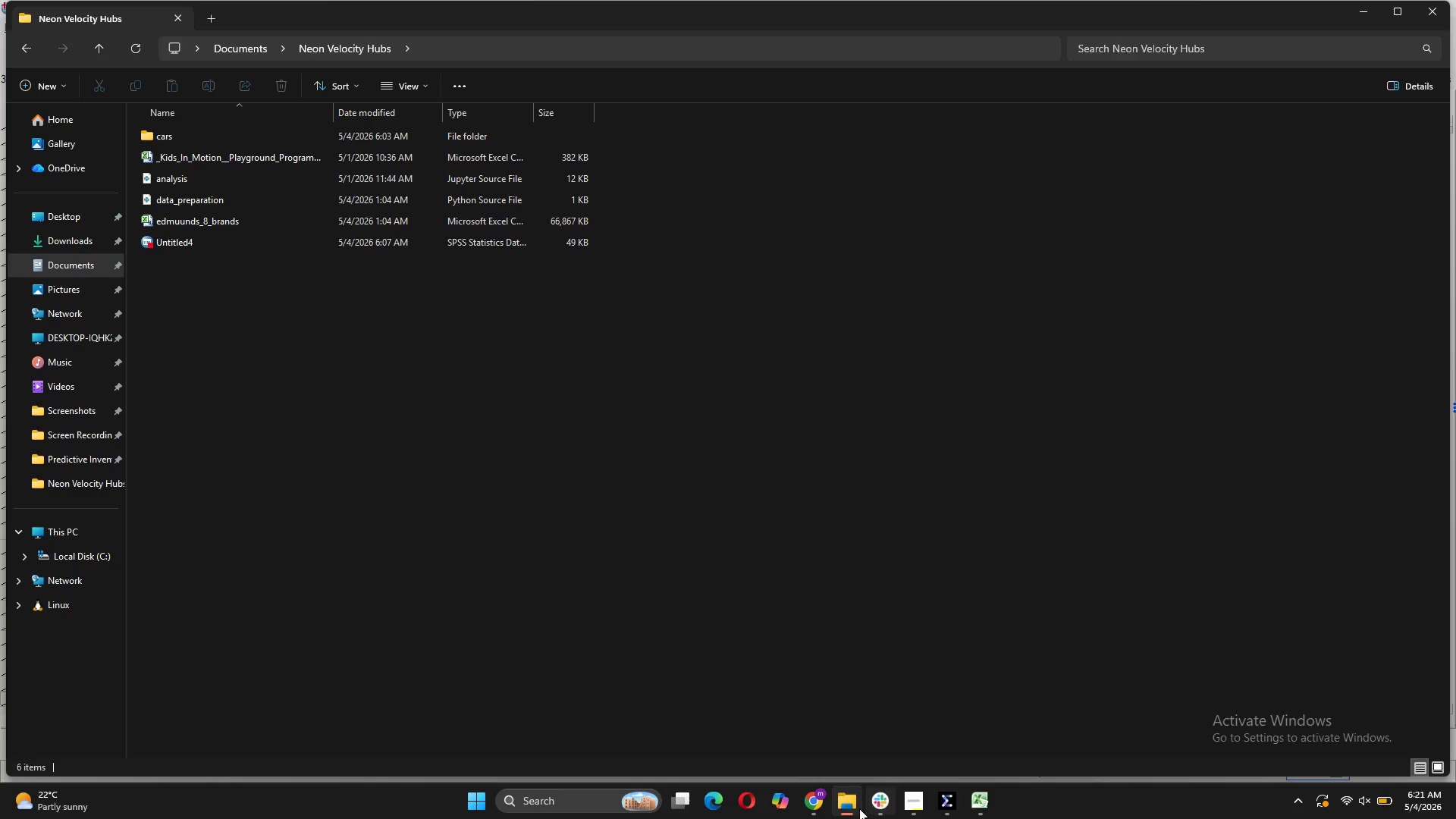 
left_click([944, 802])
 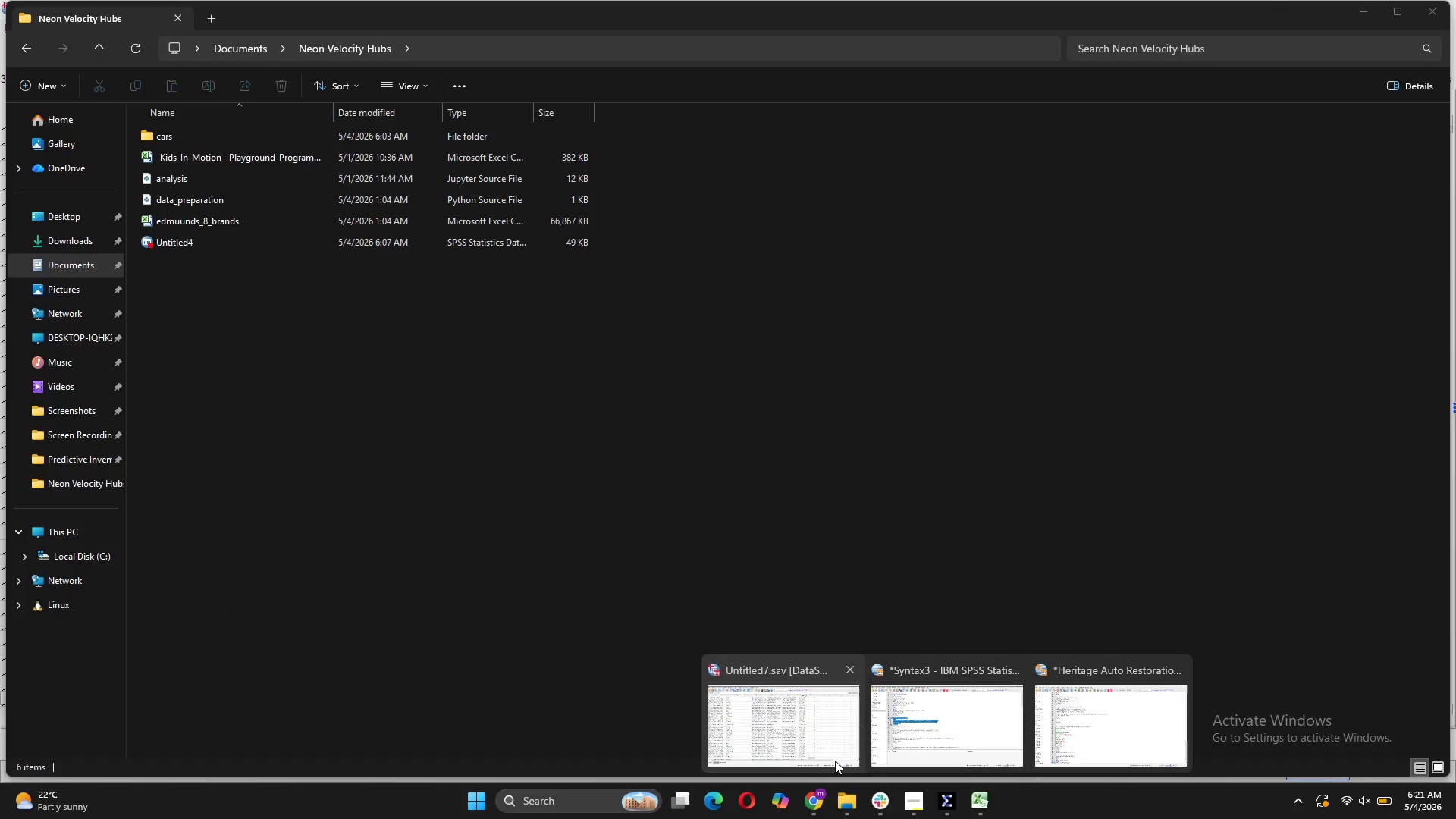 
left_click([835, 761])
 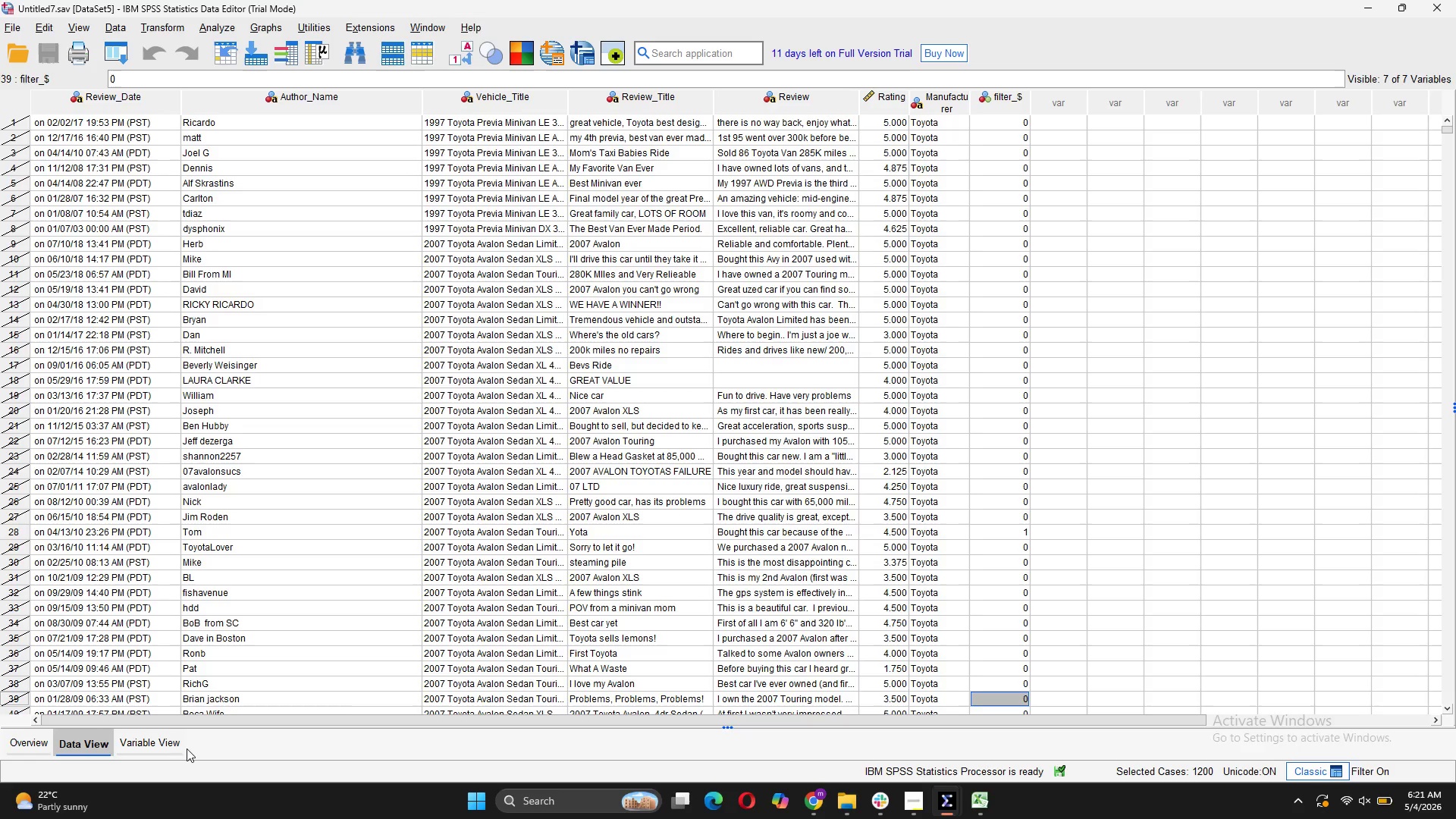 
double_click([161, 745])
 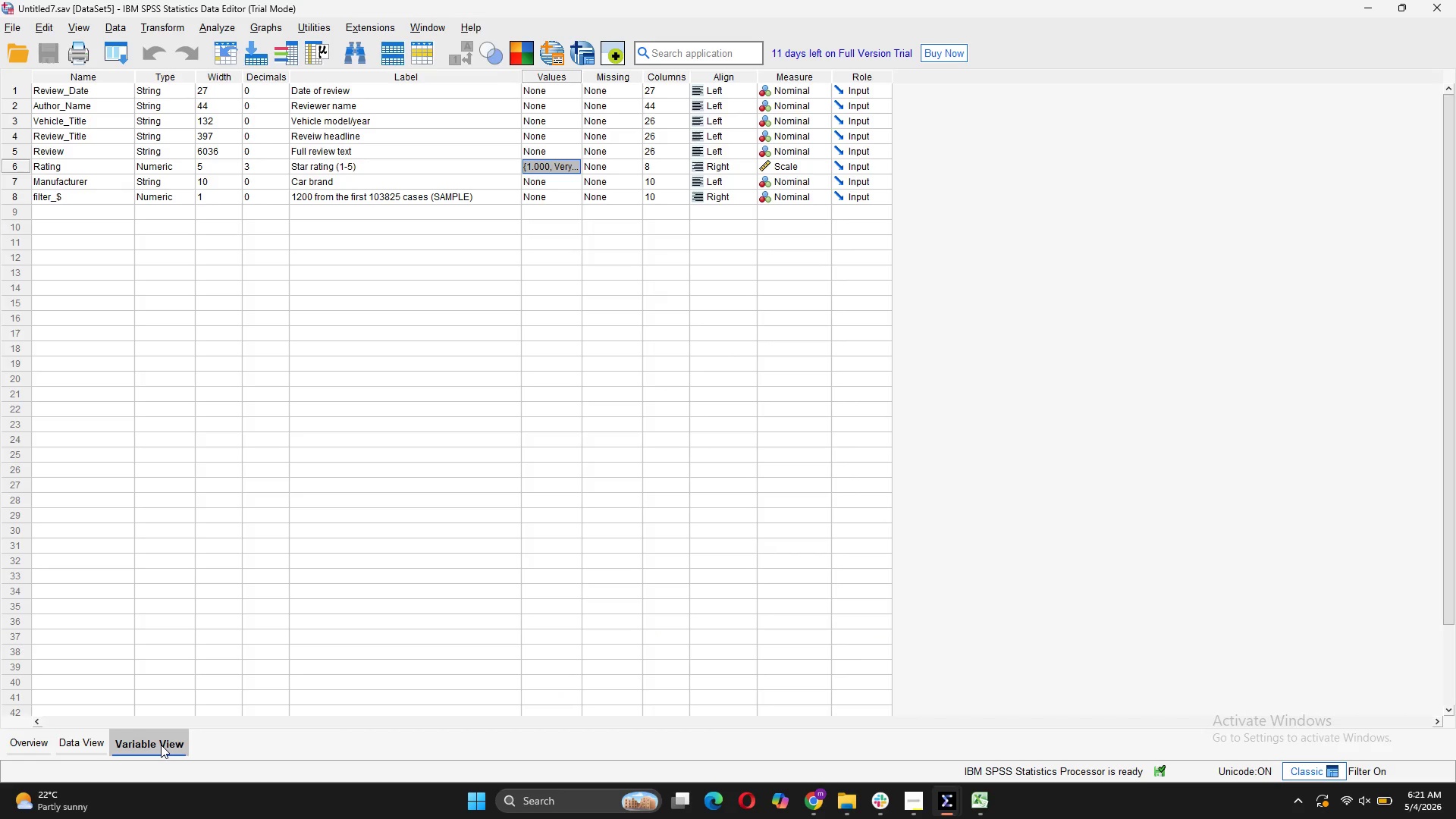 
left_click([89, 739])
 